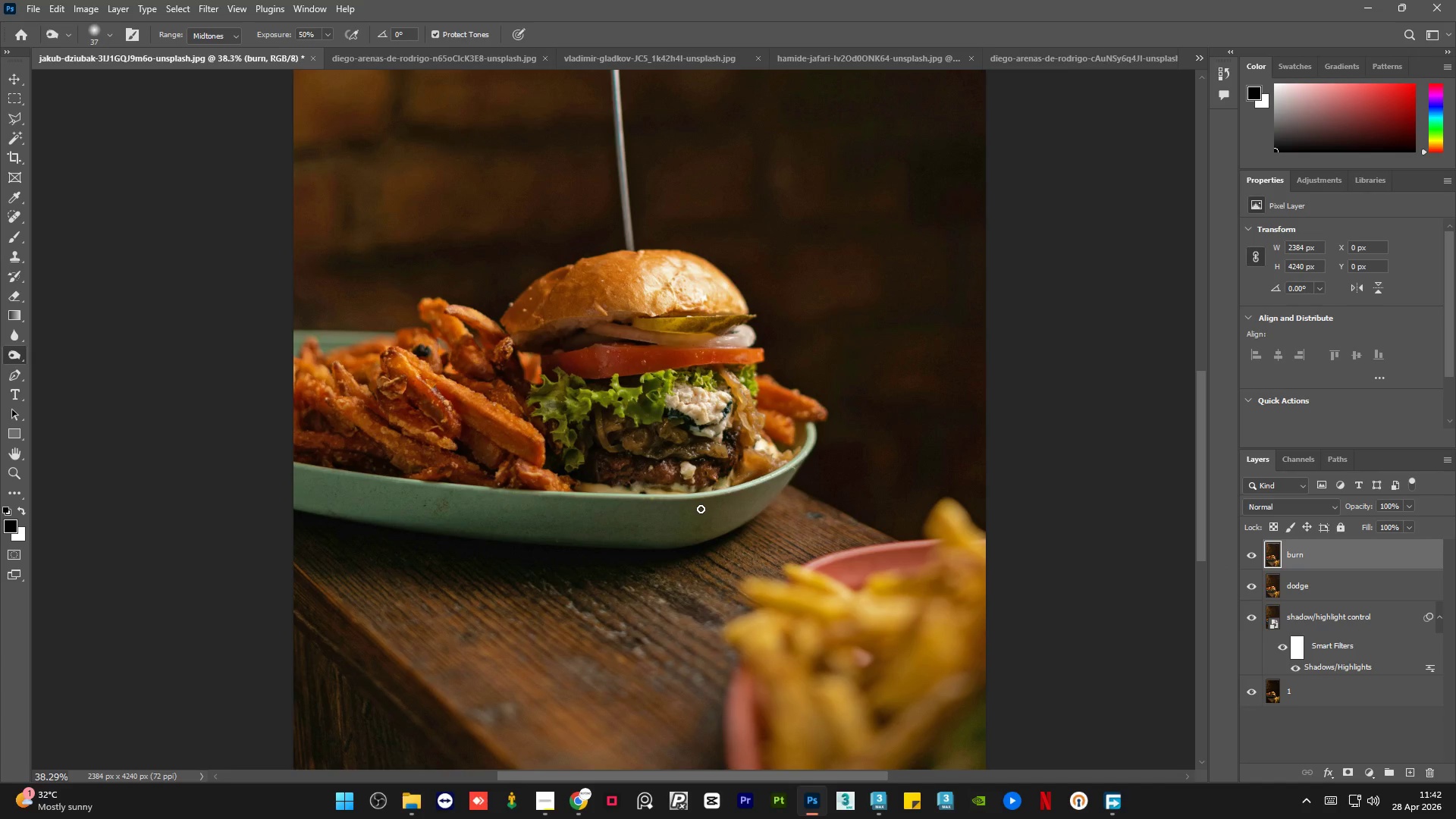 
hold_key(key=AltLeft, duration=1.97)
scroll: coordinate [572, 557], scroll_direction: down, amount: 7.0
 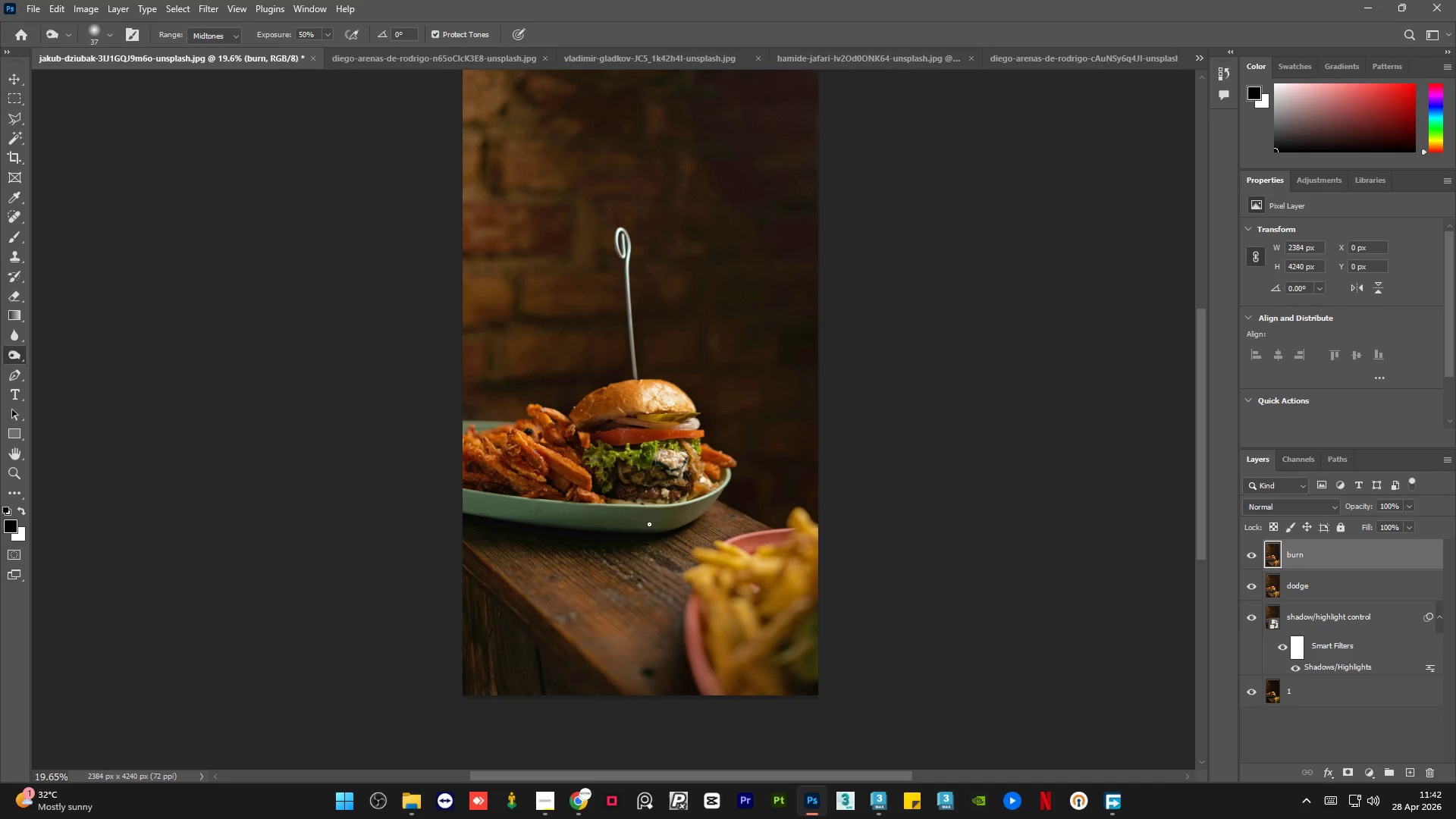 
scroll: coordinate [649, 523], scroll_direction: up, amount: 2.0
 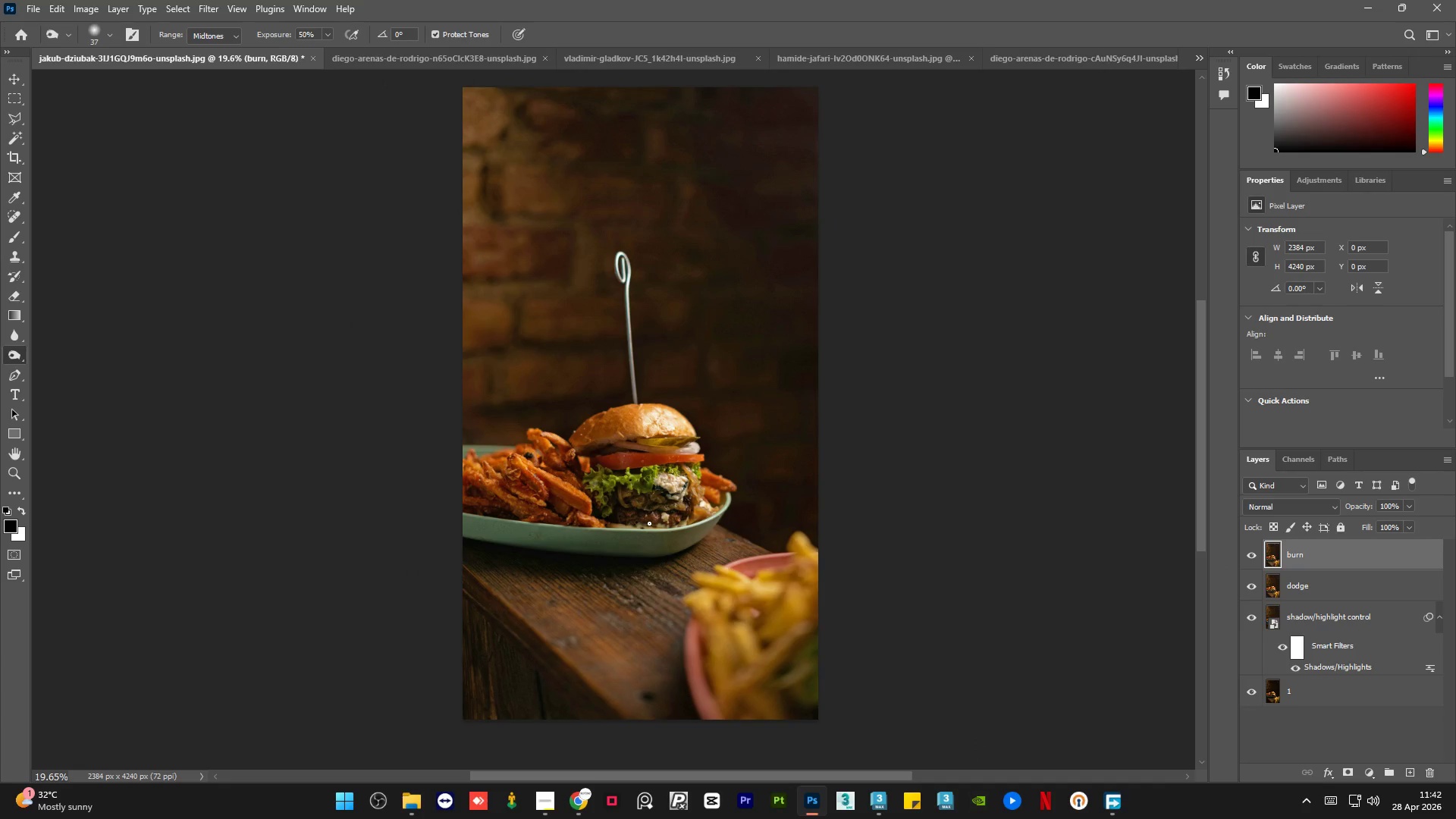 
wait(22.15)
 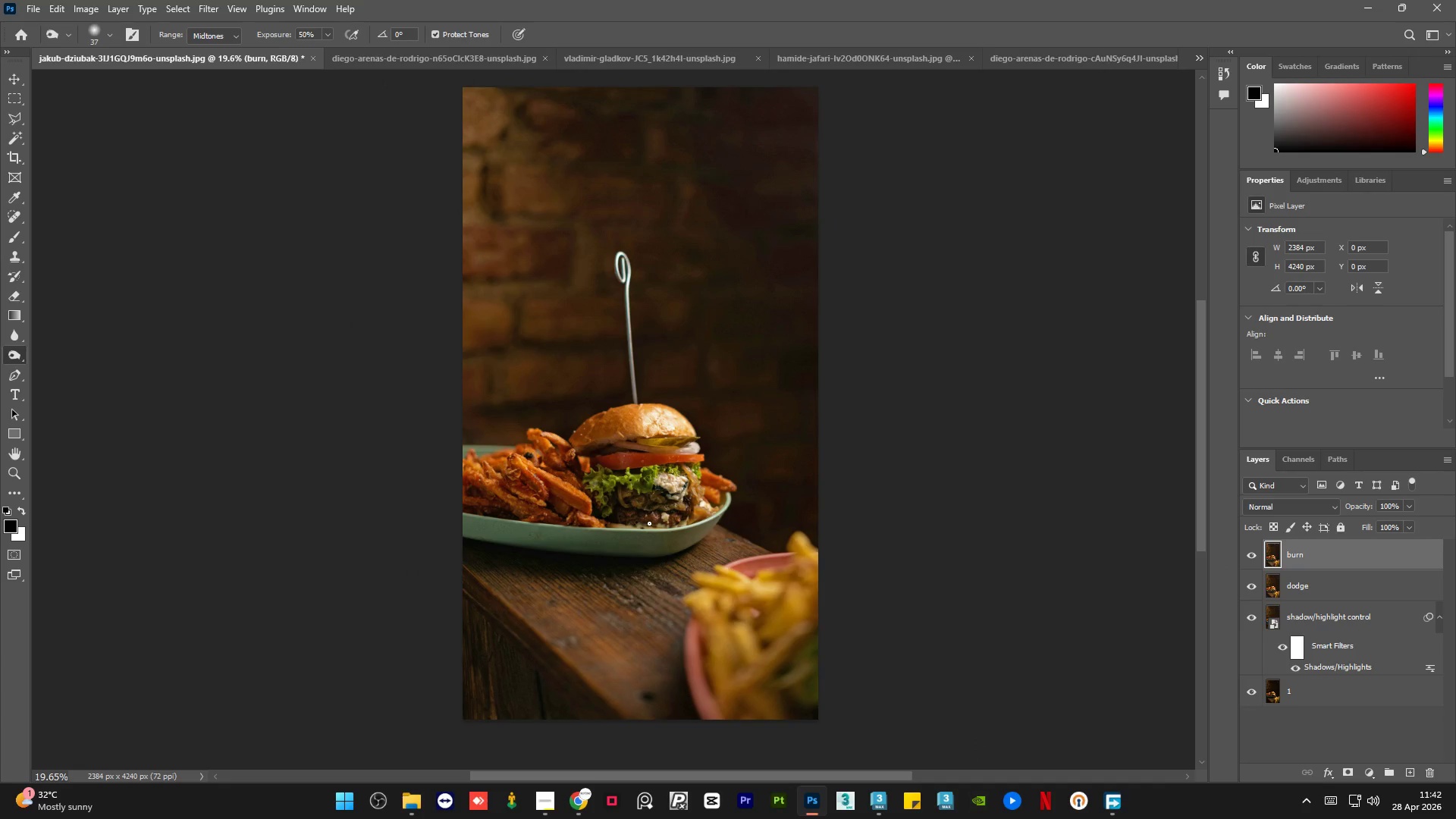 
scroll: coordinate [679, 406], scroll_direction: up, amount: 1.0
 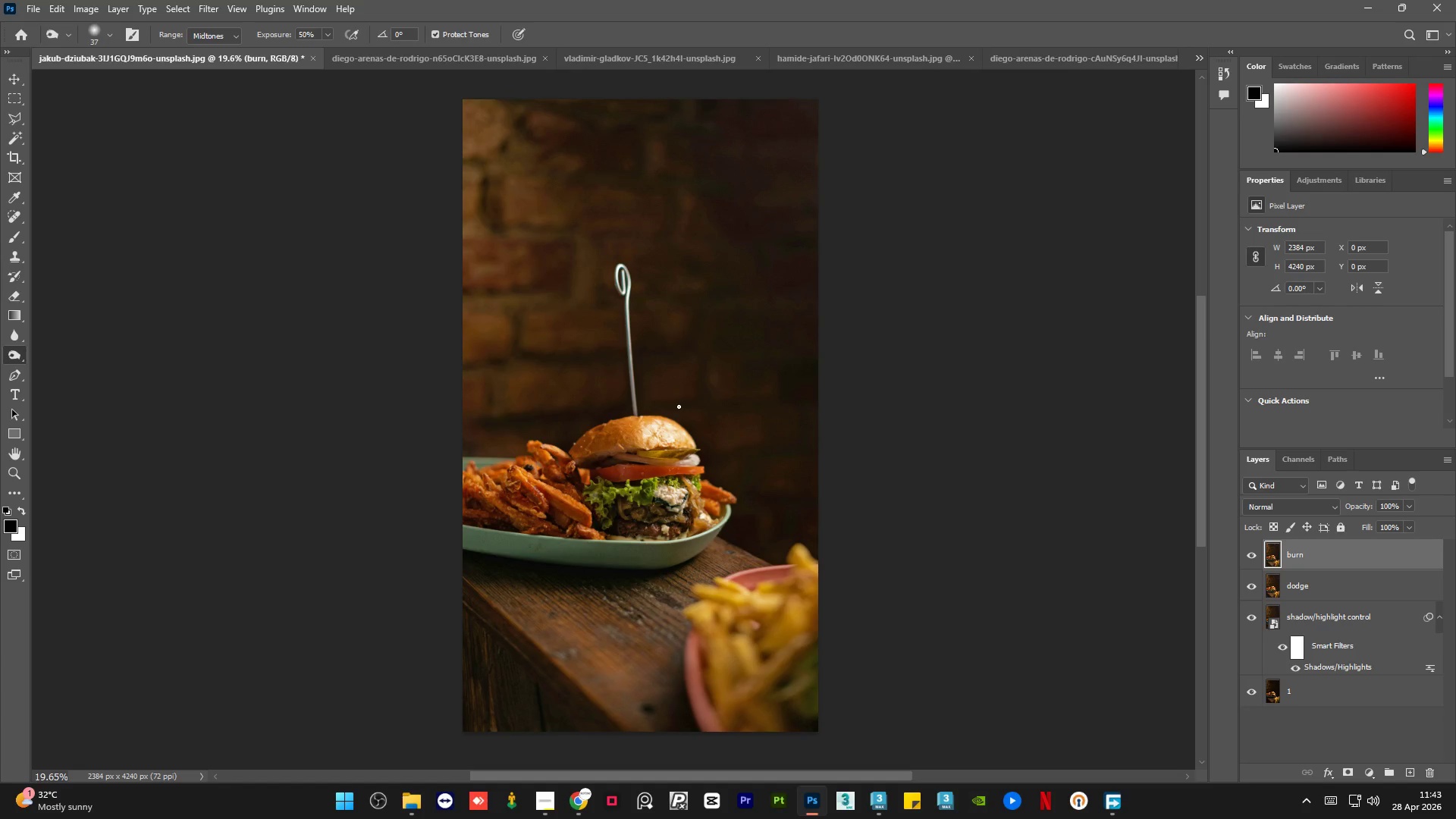 
wait(14.34)
 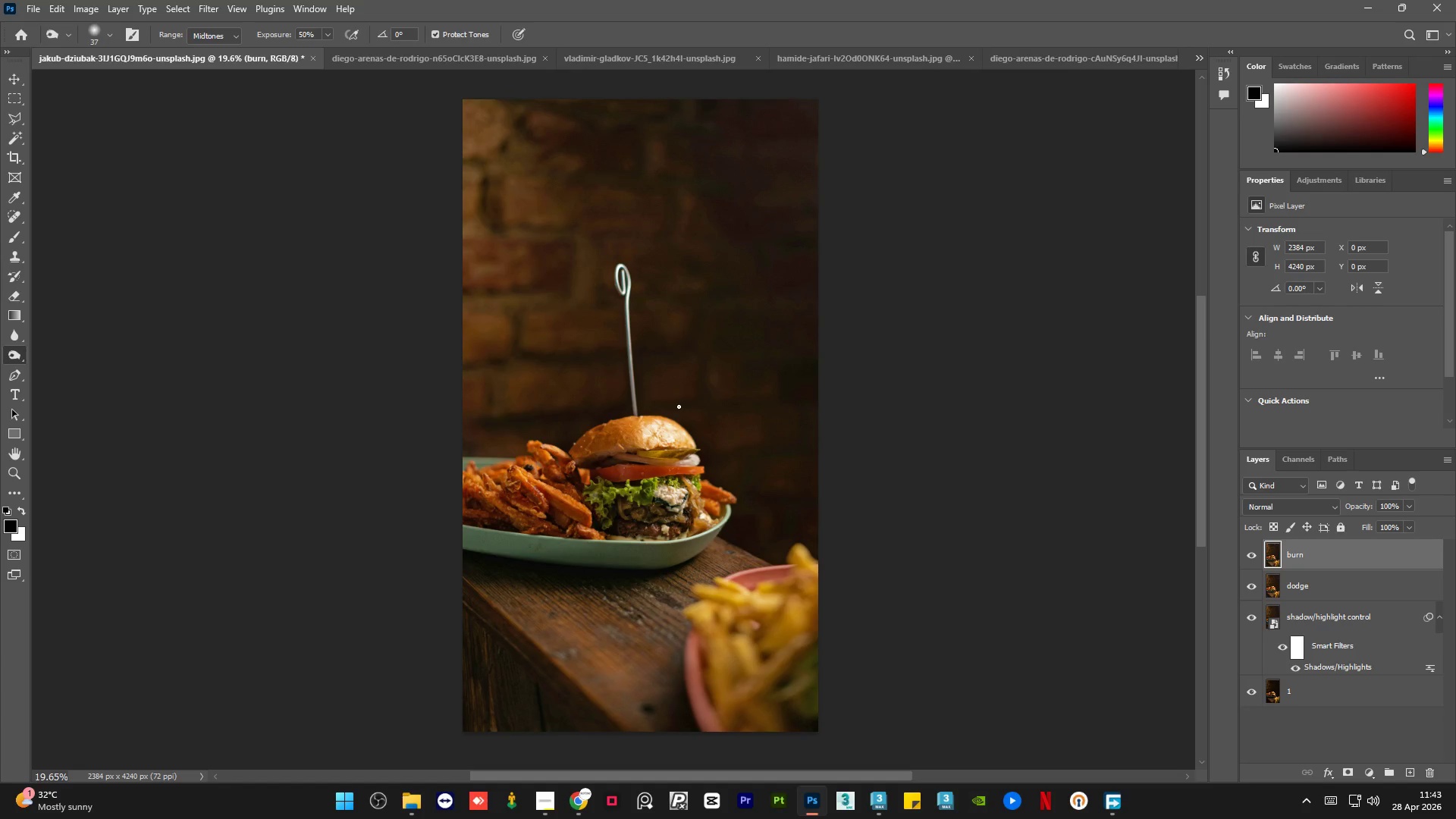 
double_click([1250, 550])
 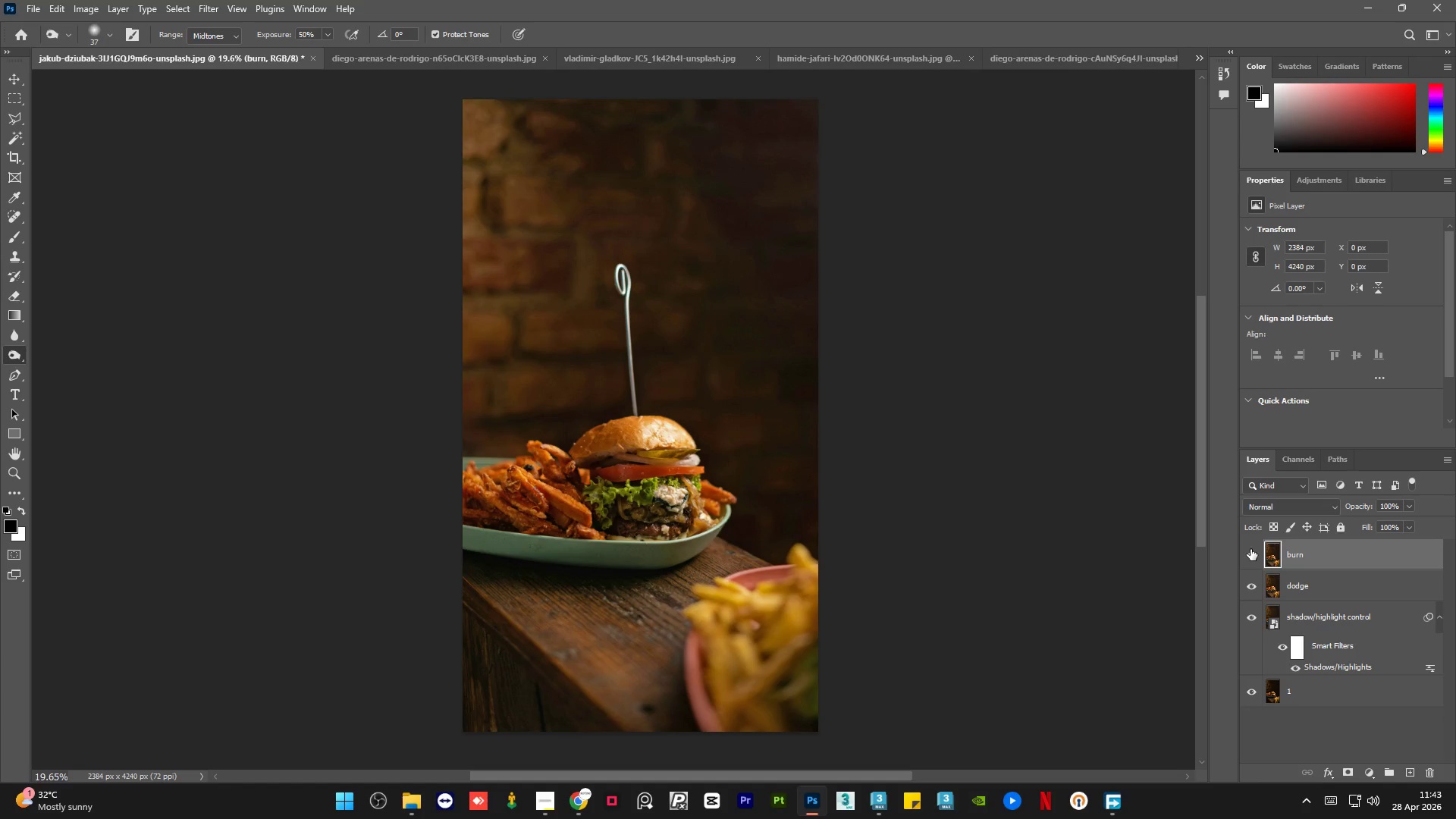 
left_click([1250, 549])
 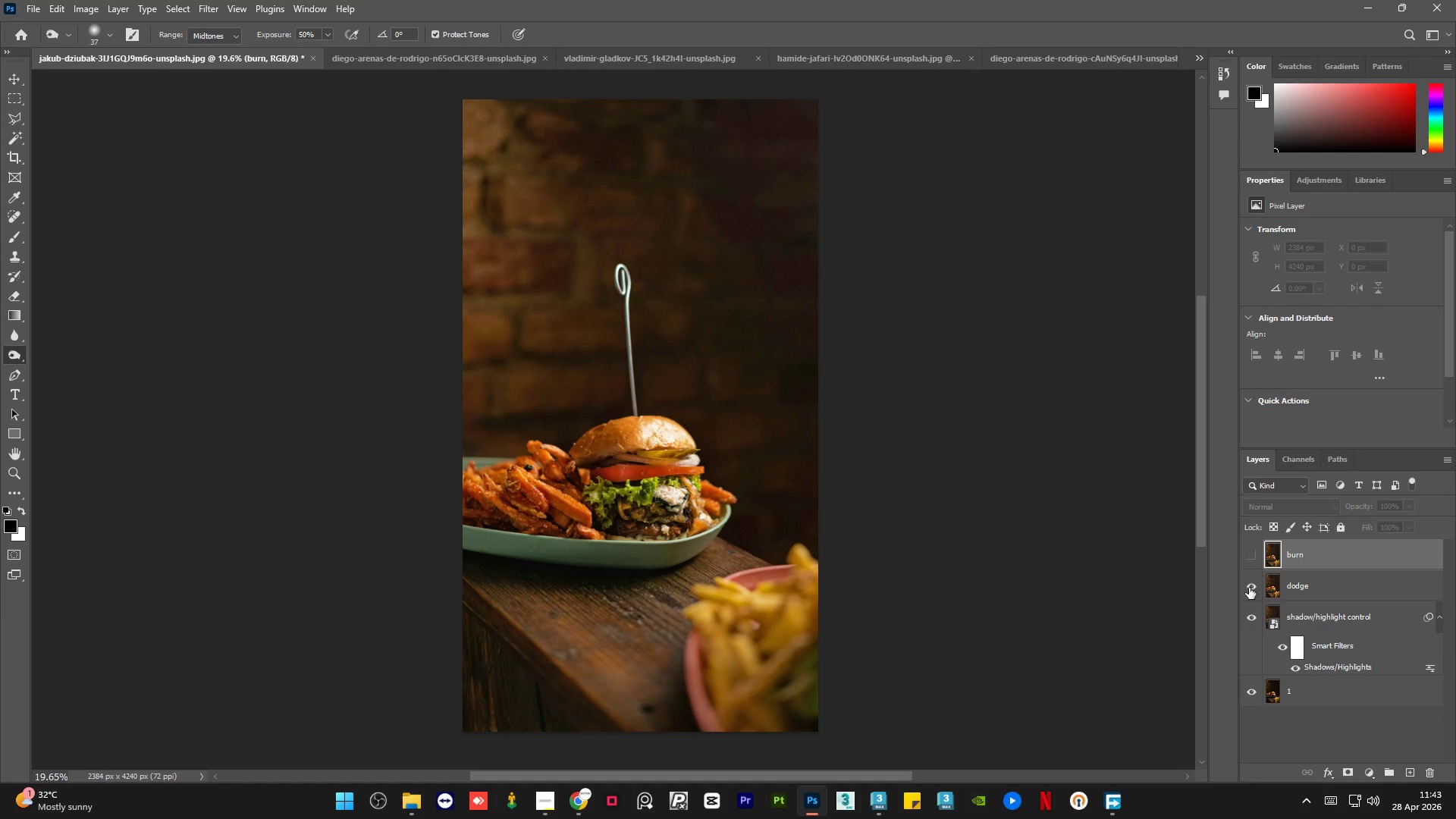 
double_click([1249, 588])
 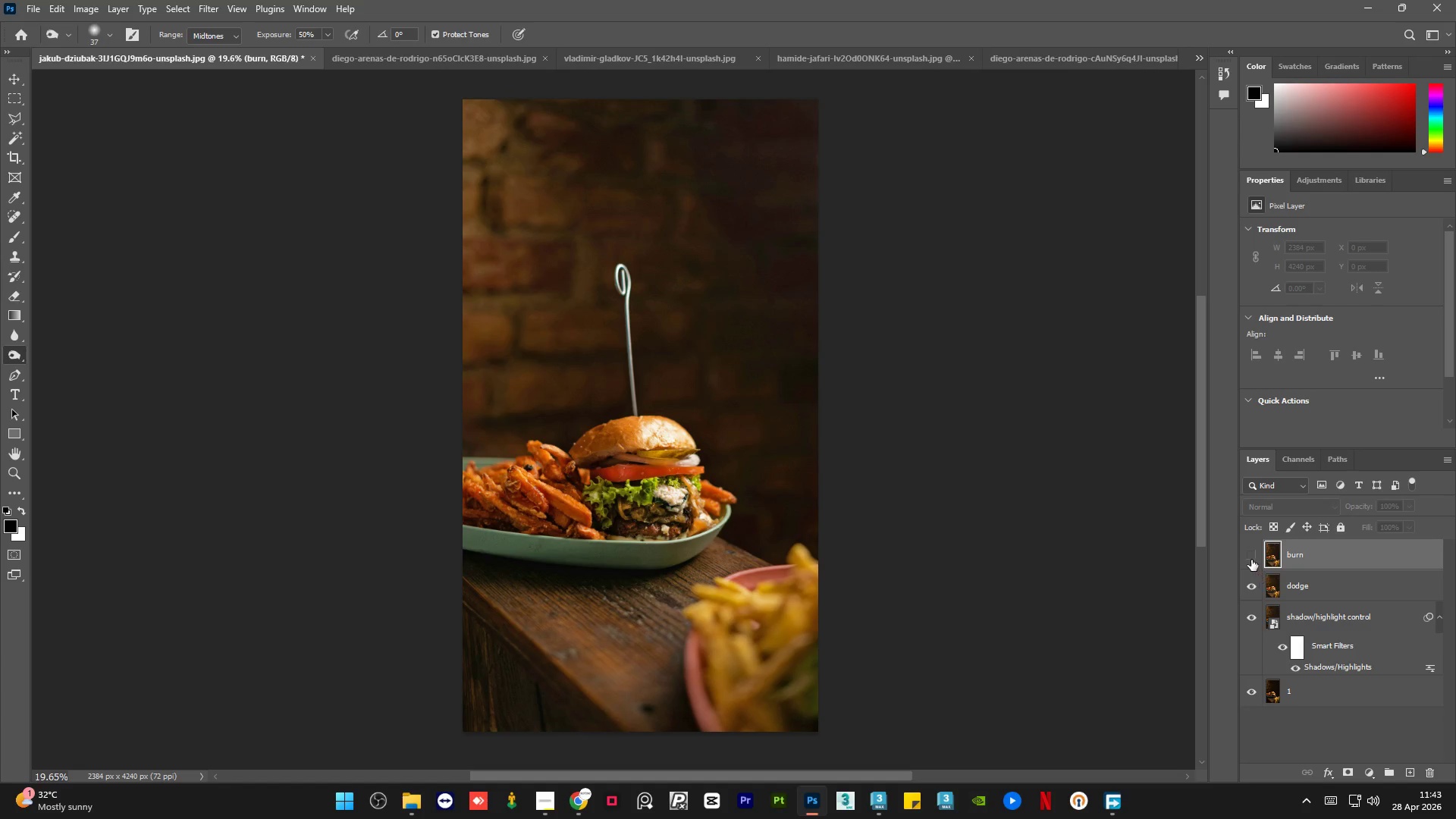 
left_click([1250, 556])
 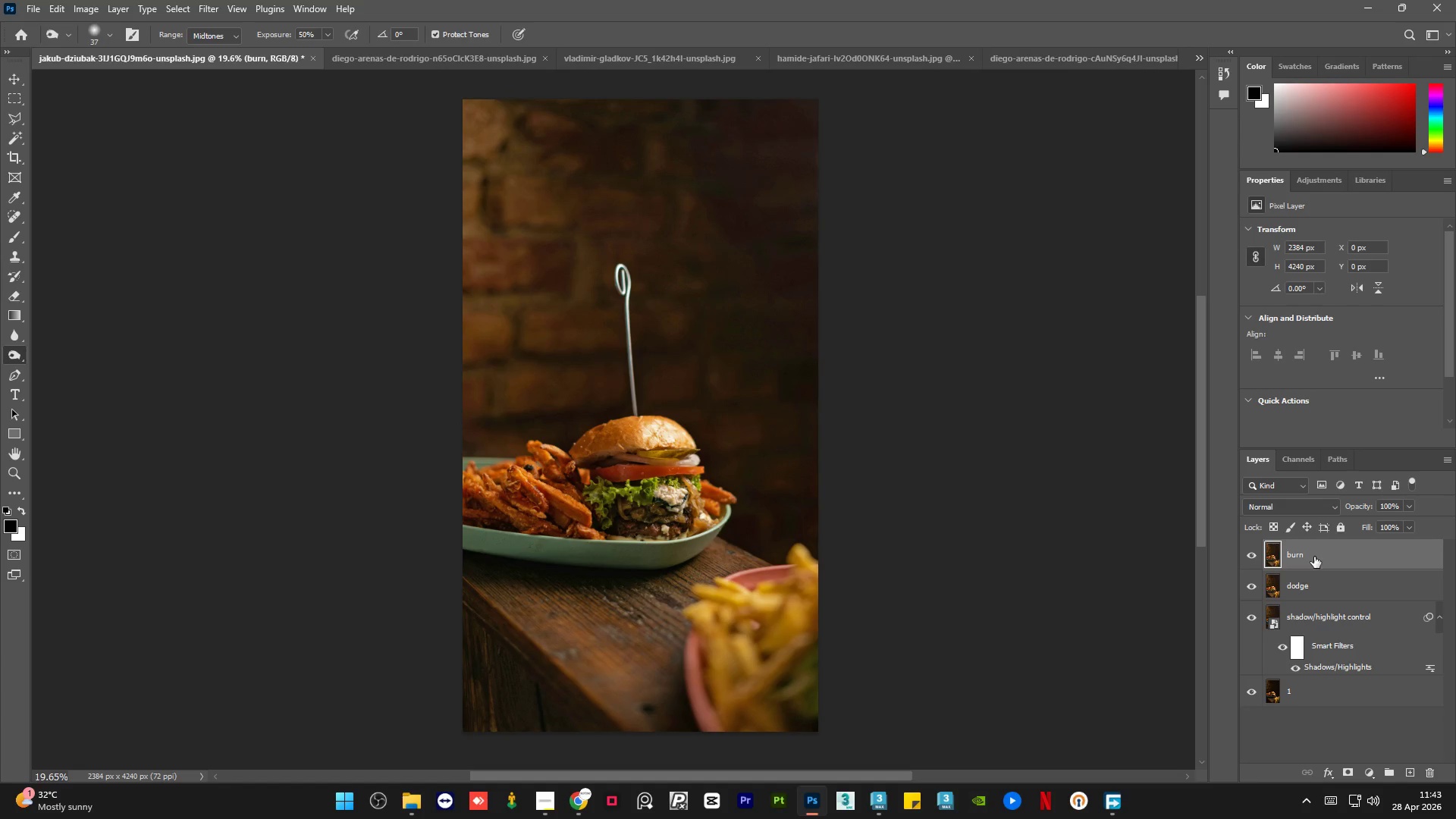 
left_click_drag(start_coordinate=[1323, 555], to_coordinate=[1328, 589])
 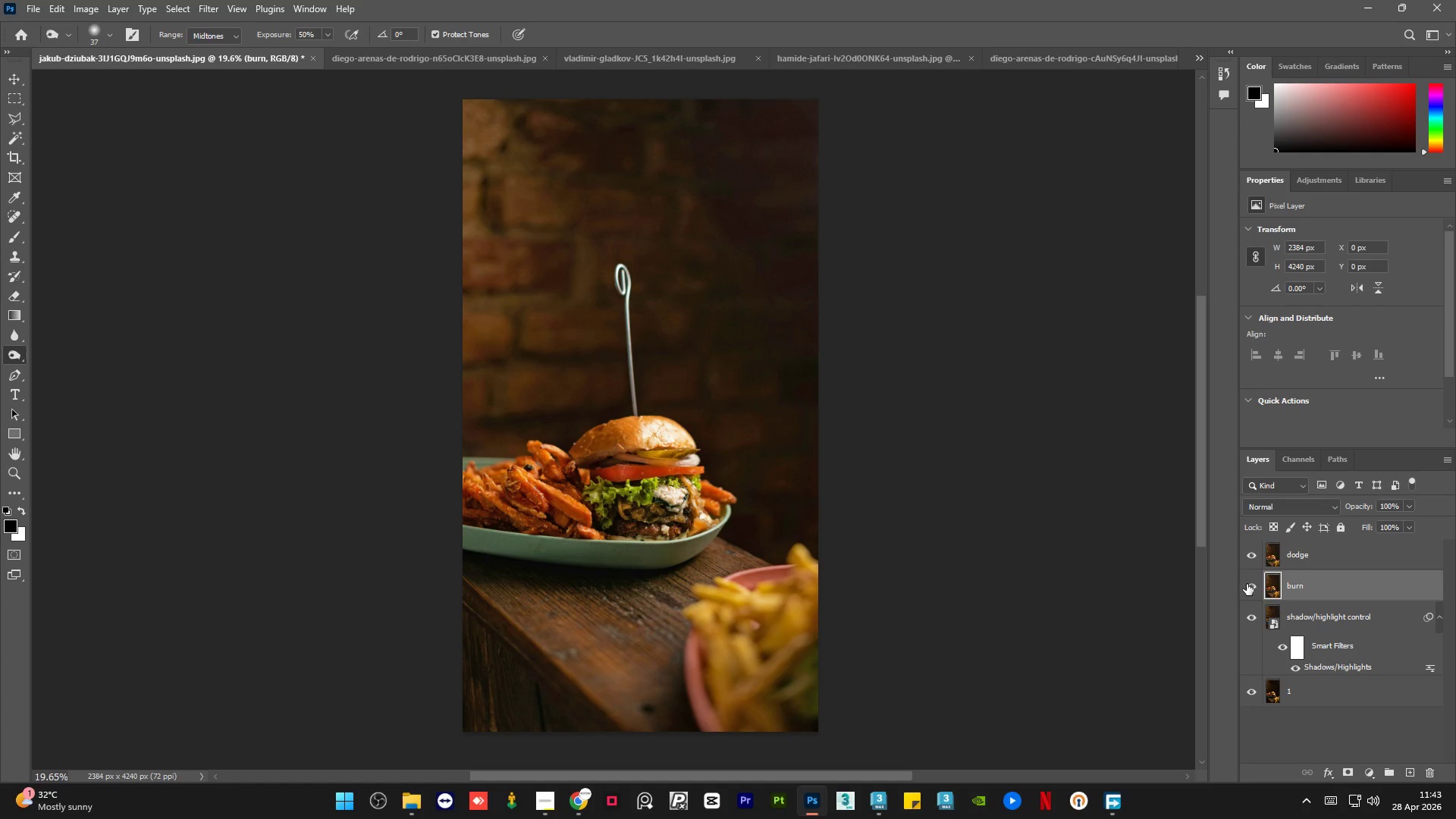 
left_click([1247, 584])
 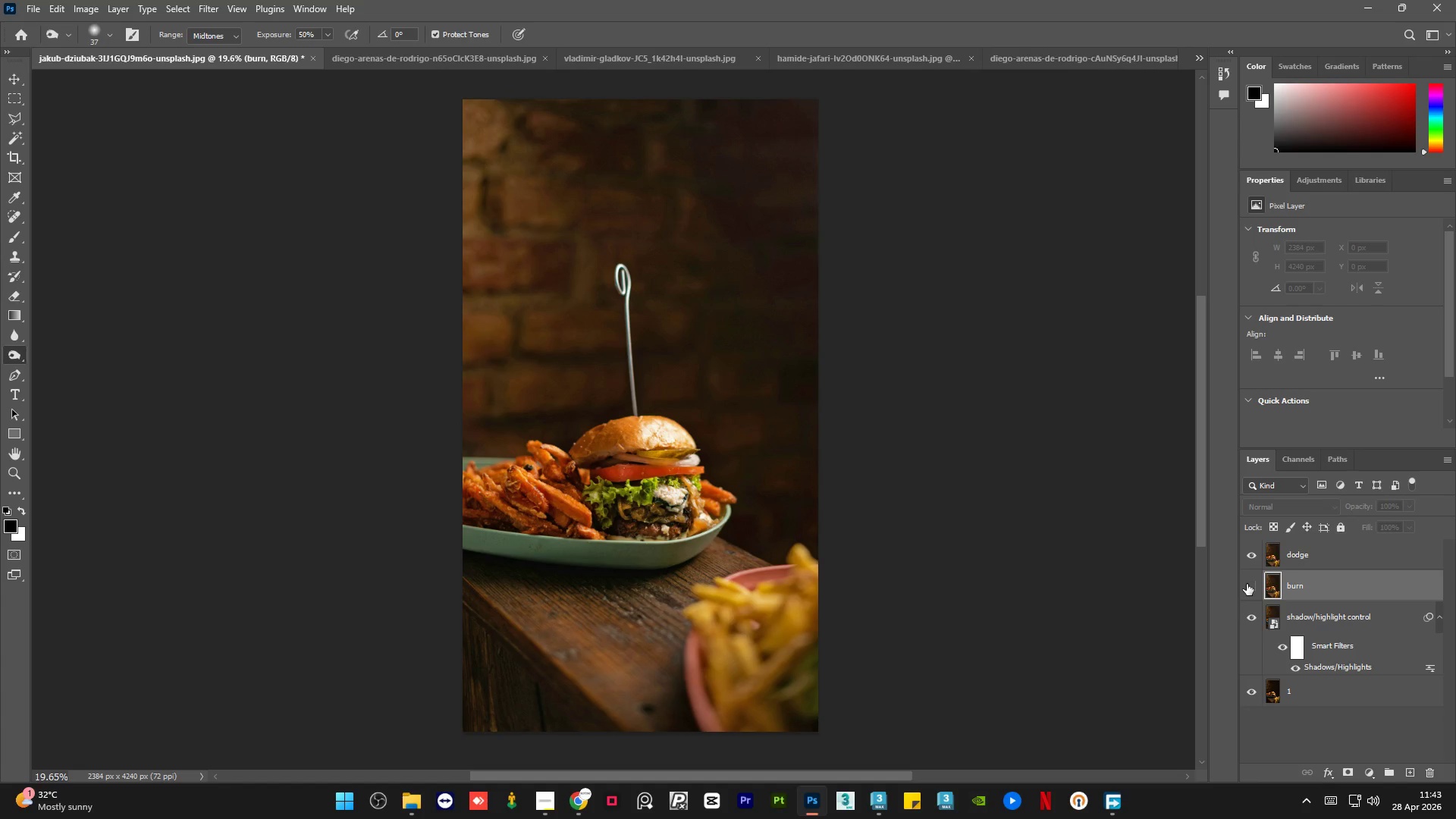 
left_click([1247, 584])
 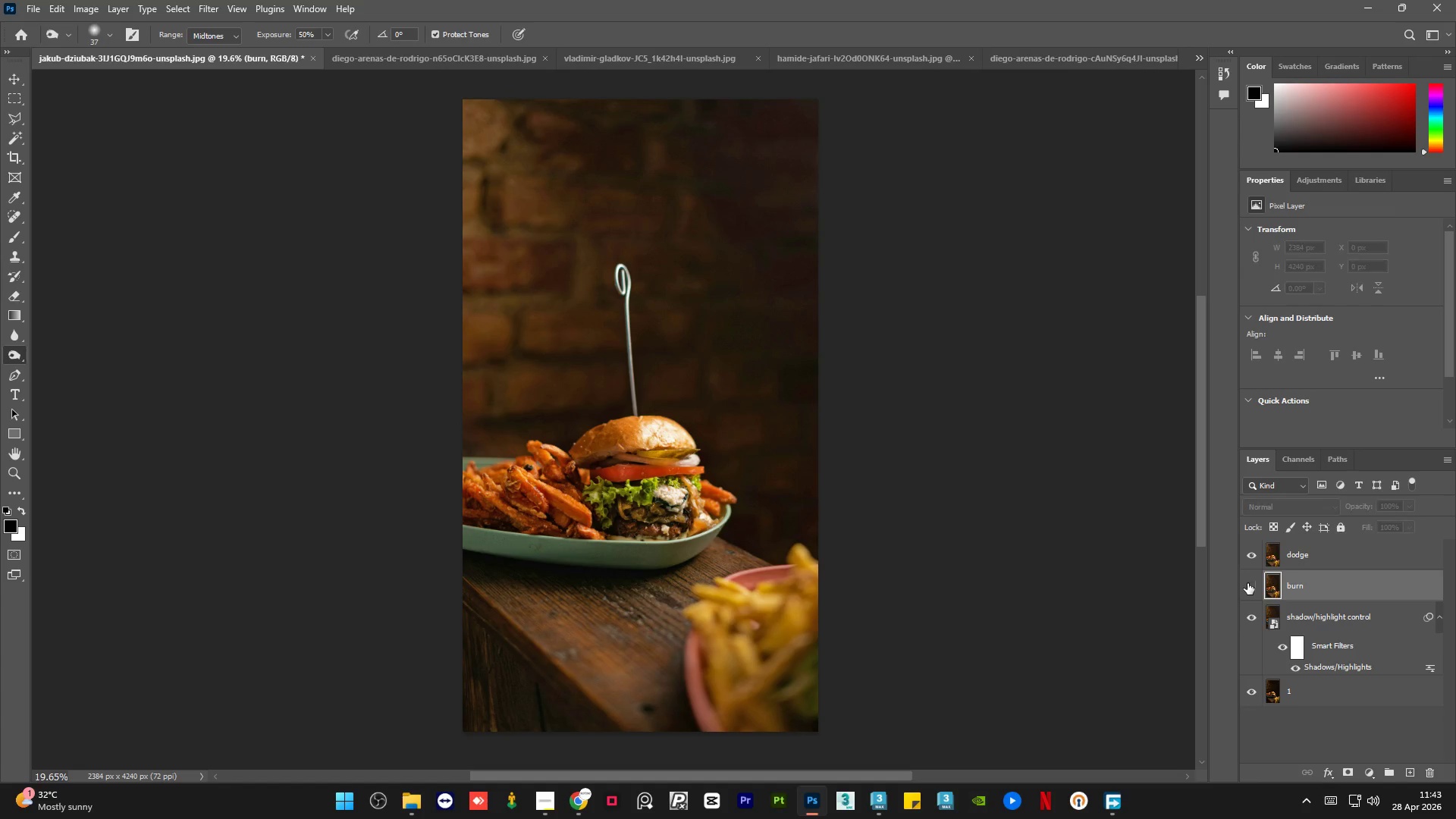 
double_click([1247, 583])
 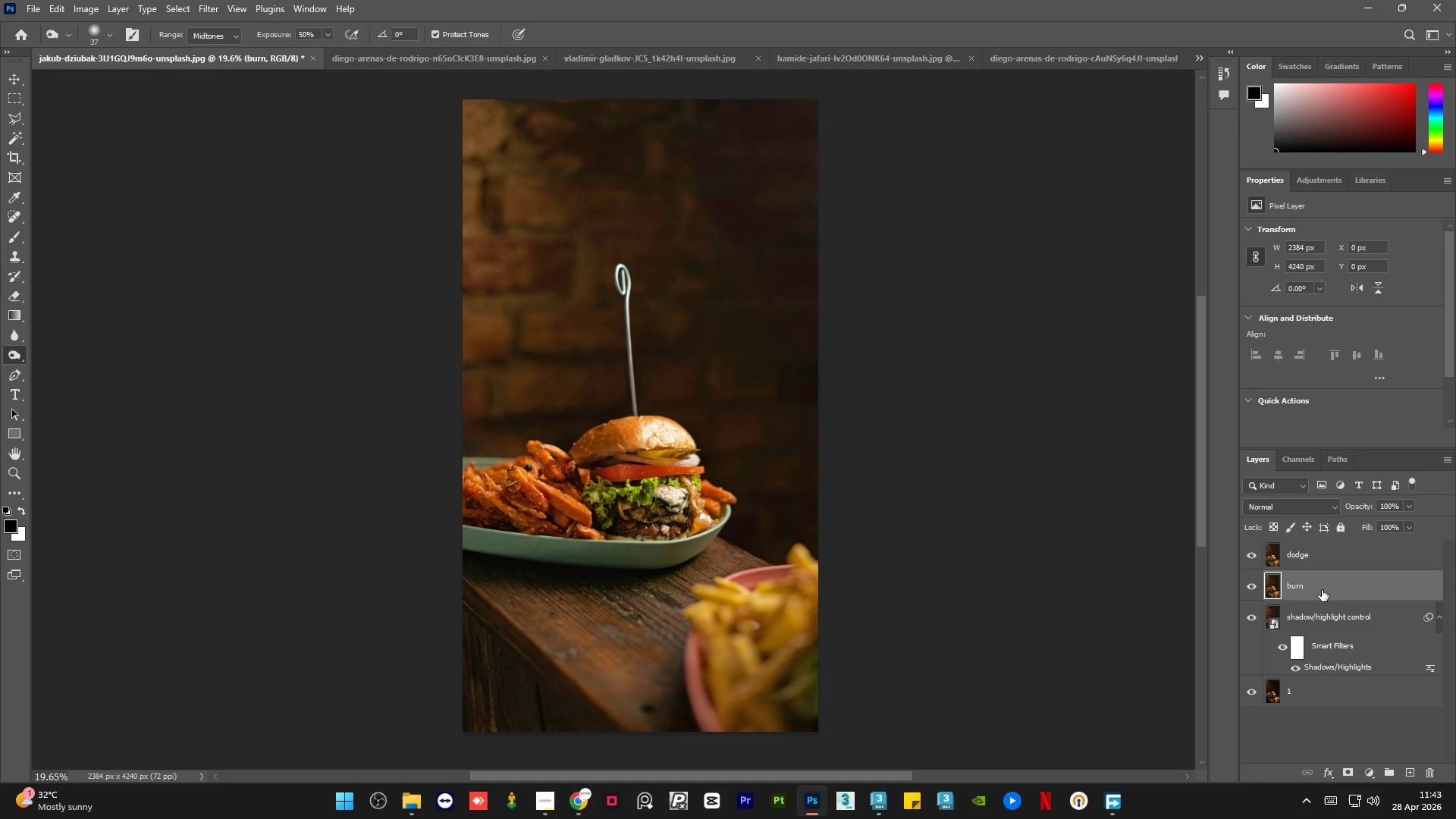 
left_click_drag(start_coordinate=[1322, 590], to_coordinate=[1326, 548])
 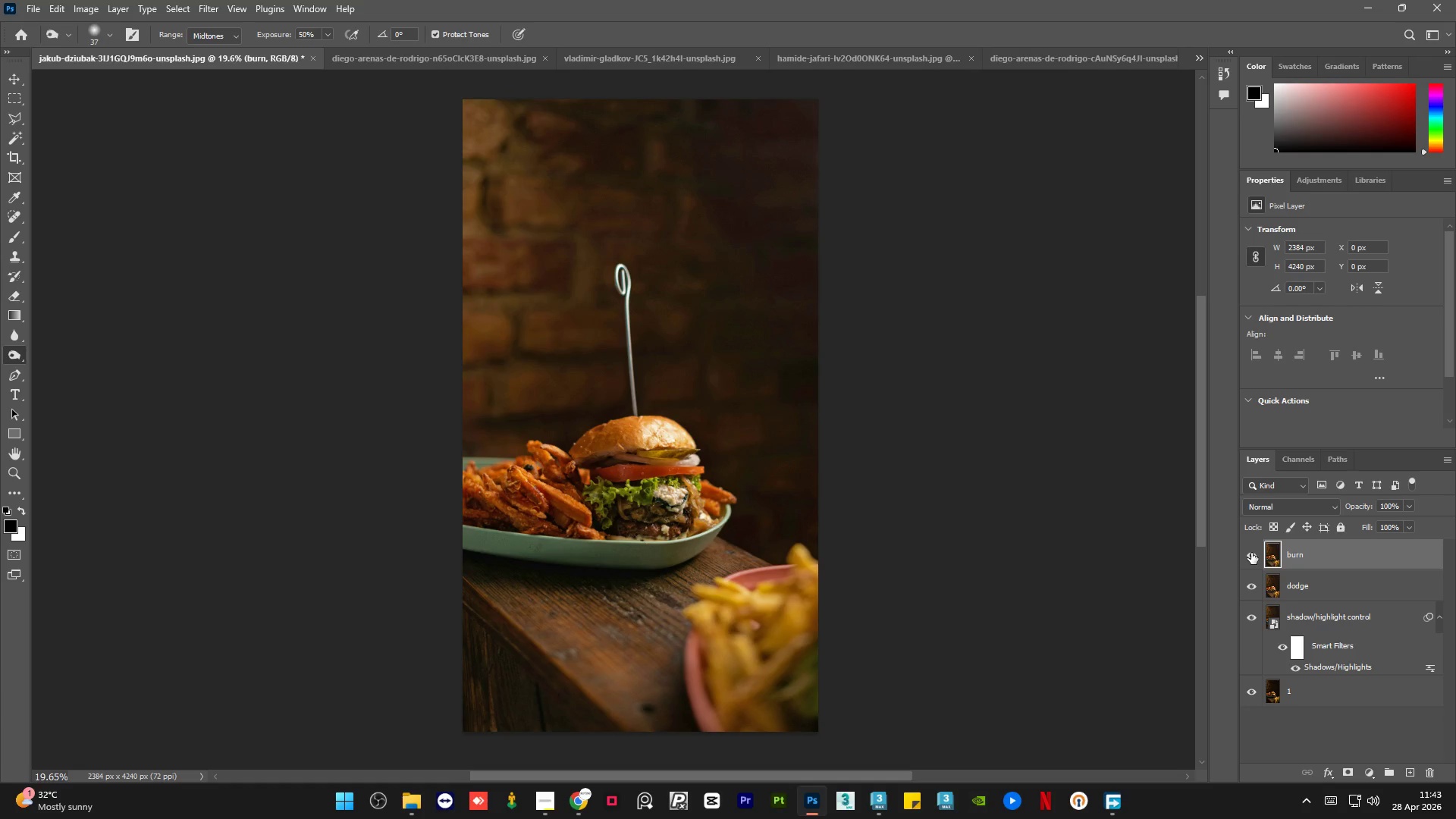 
left_click([1251, 553])
 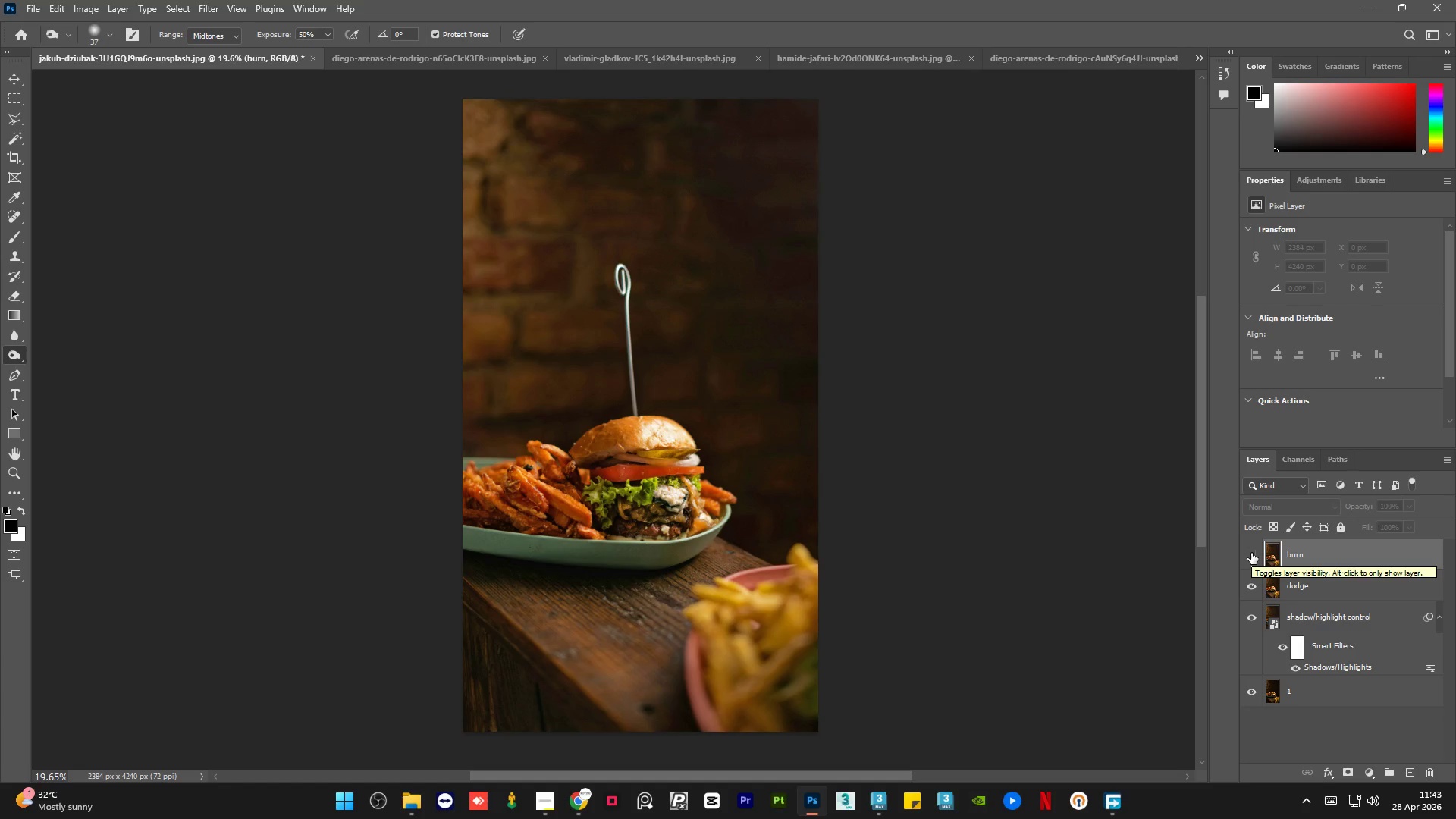 
left_click([1251, 553])
 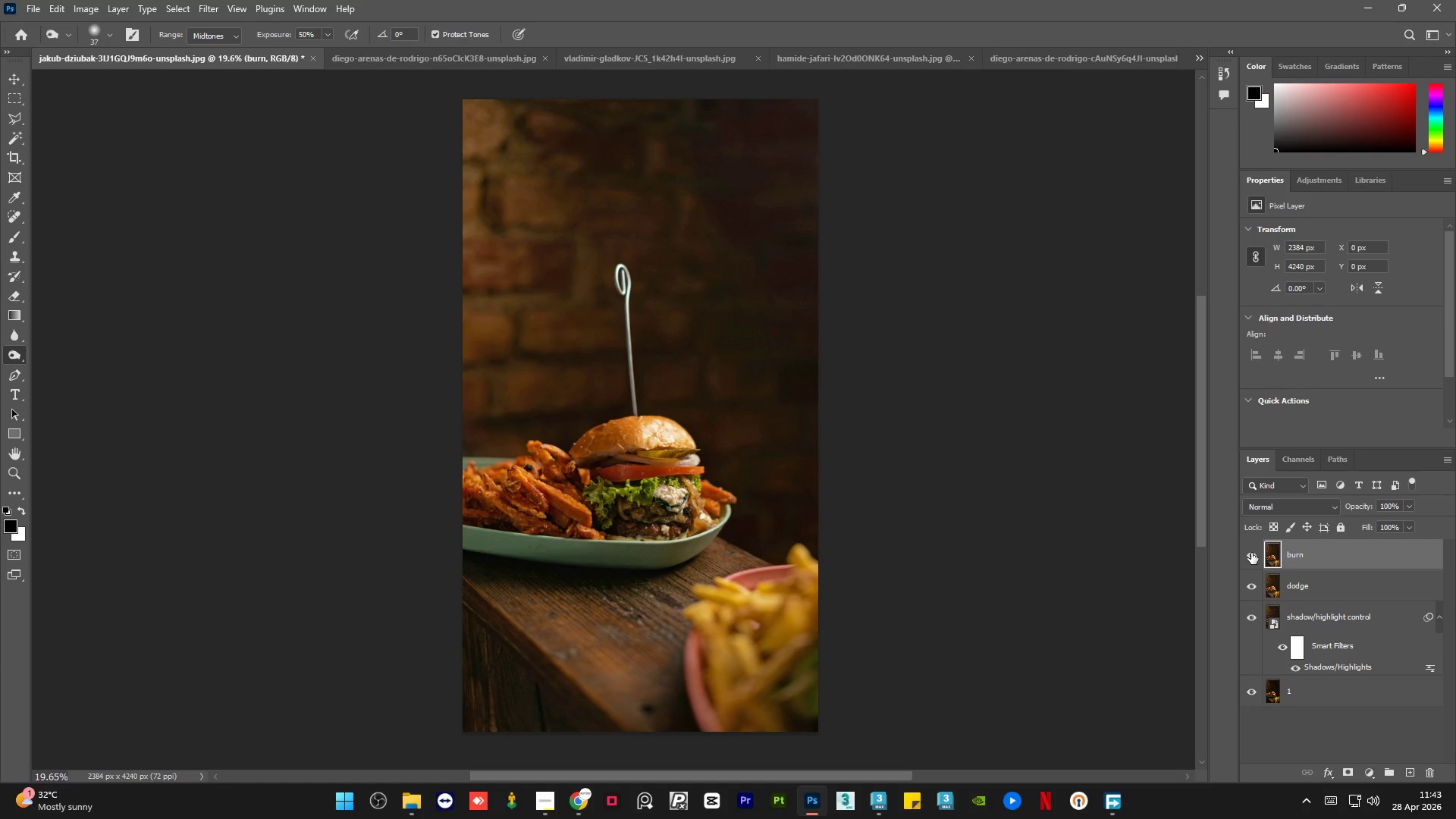 
left_click([1251, 553])
 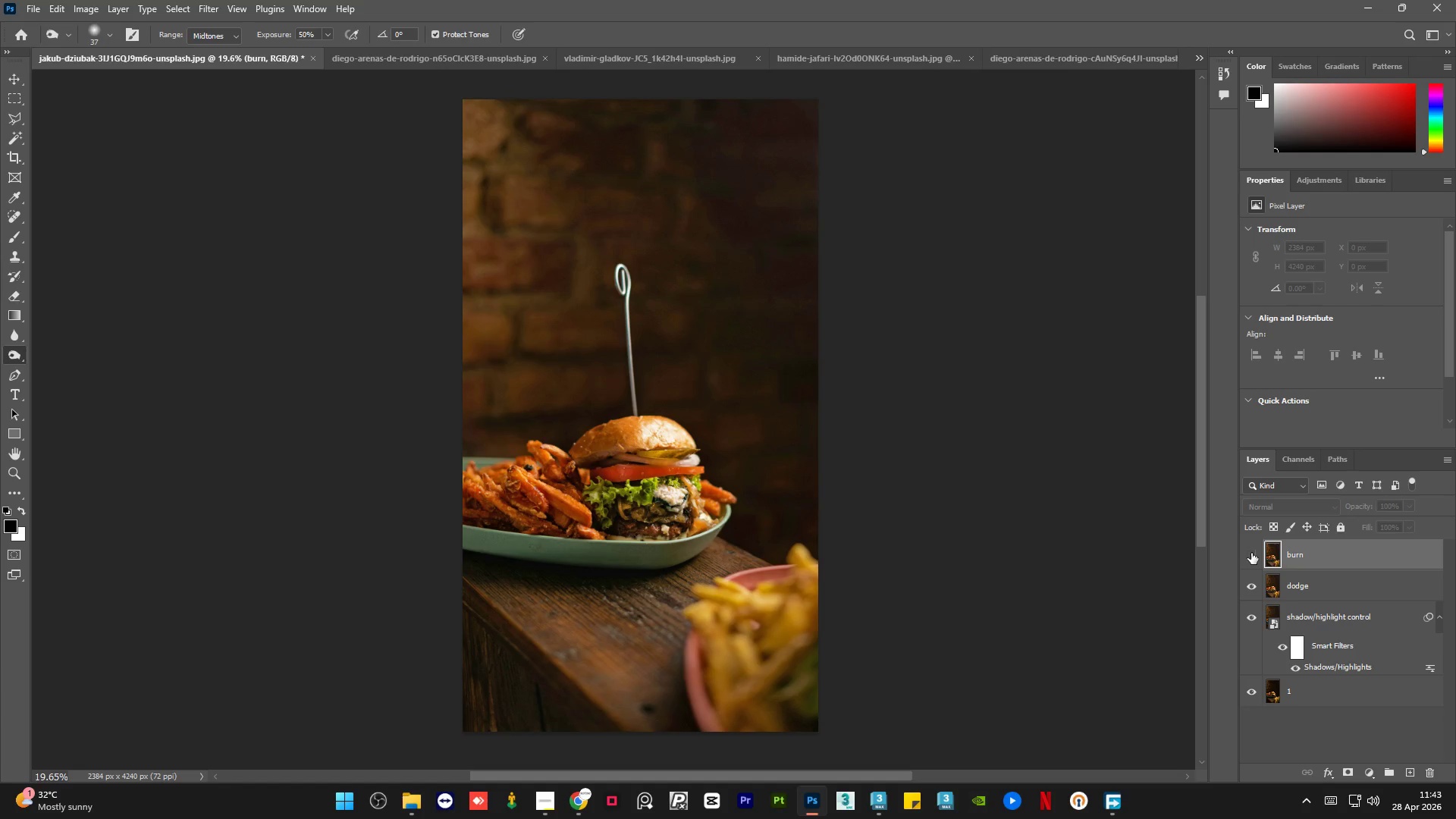 
left_click([1251, 553])
 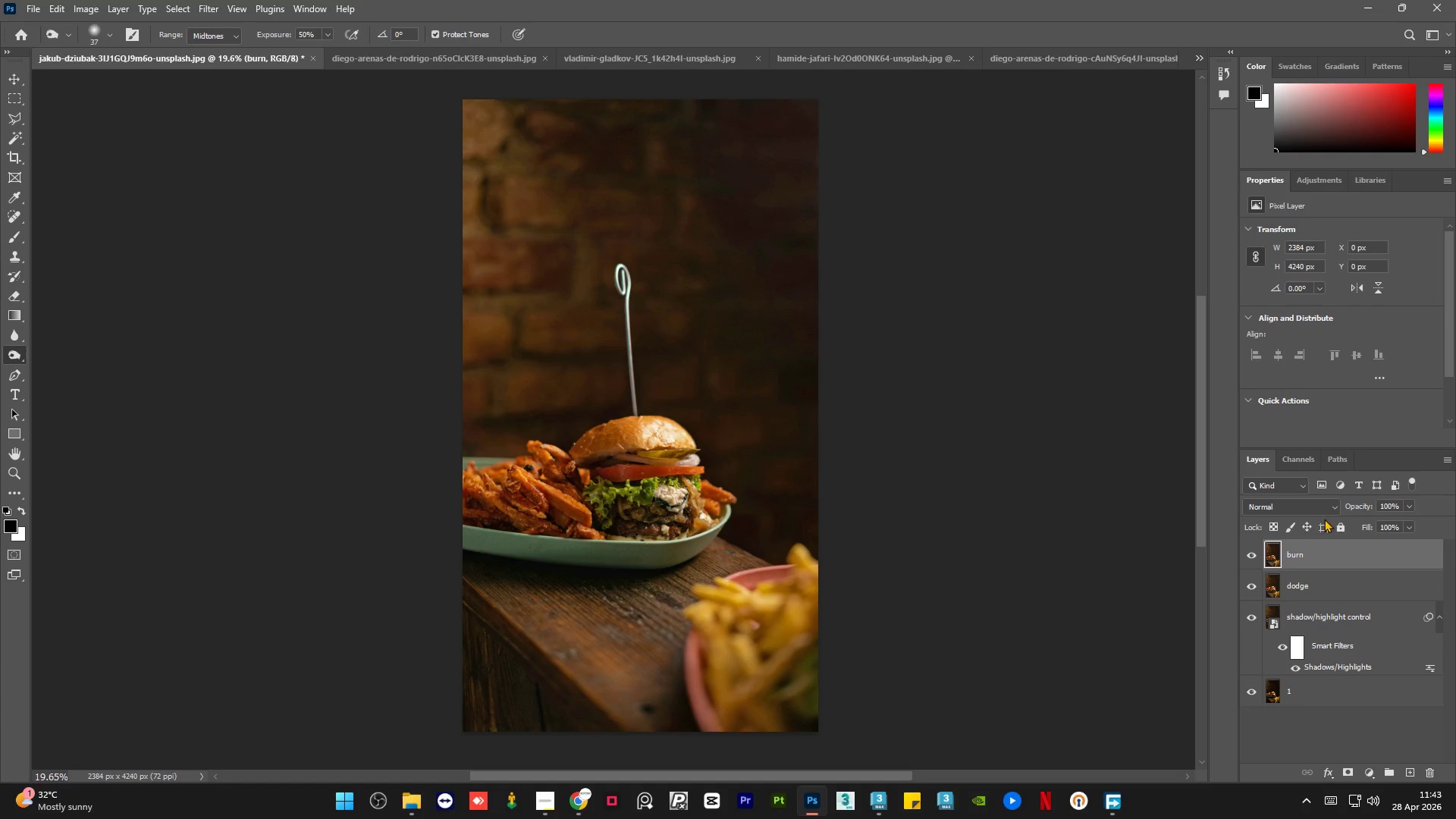 
left_click([1328, 505])
 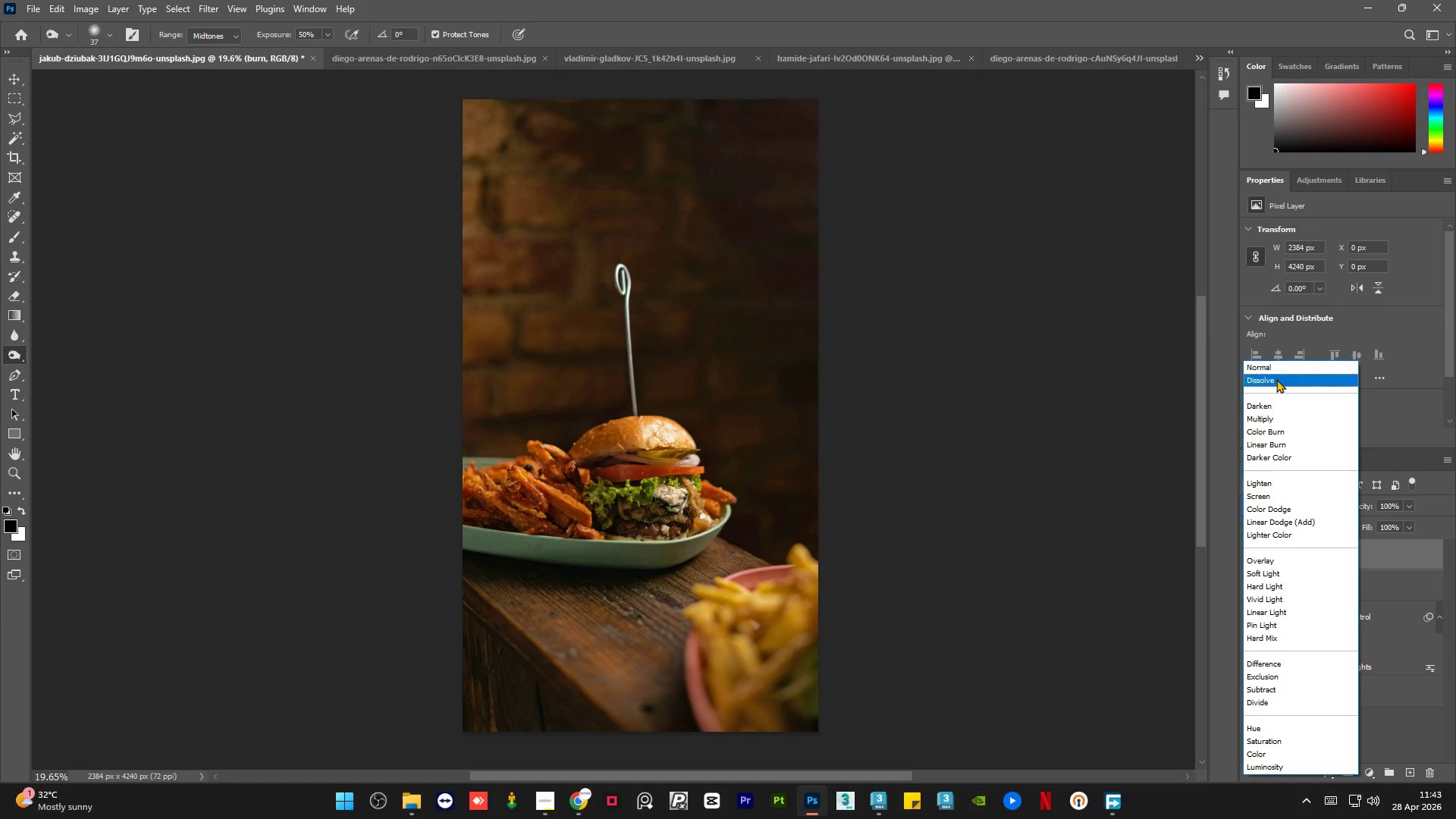 
wait(12.66)
 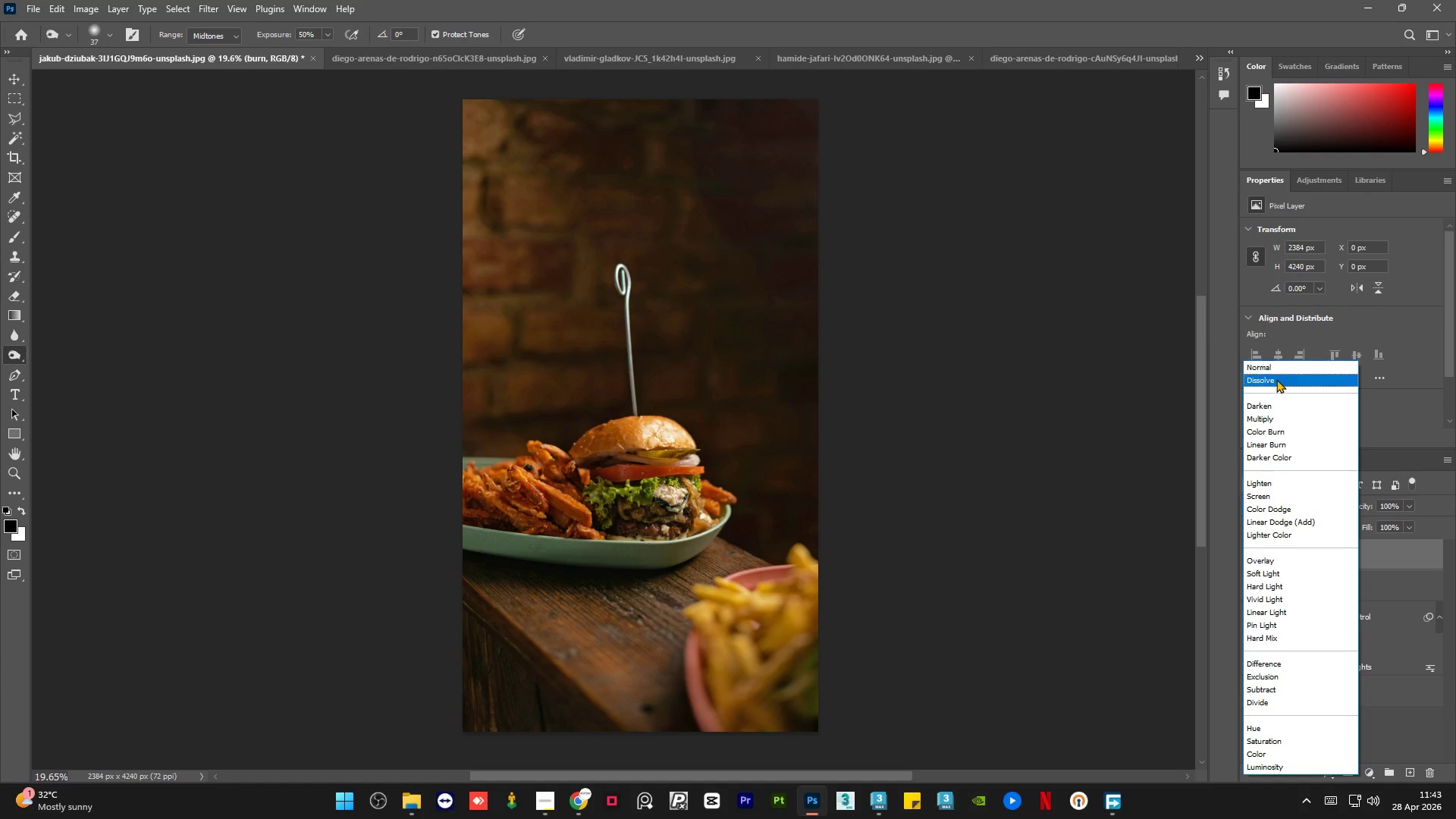 
left_click([1279, 460])
 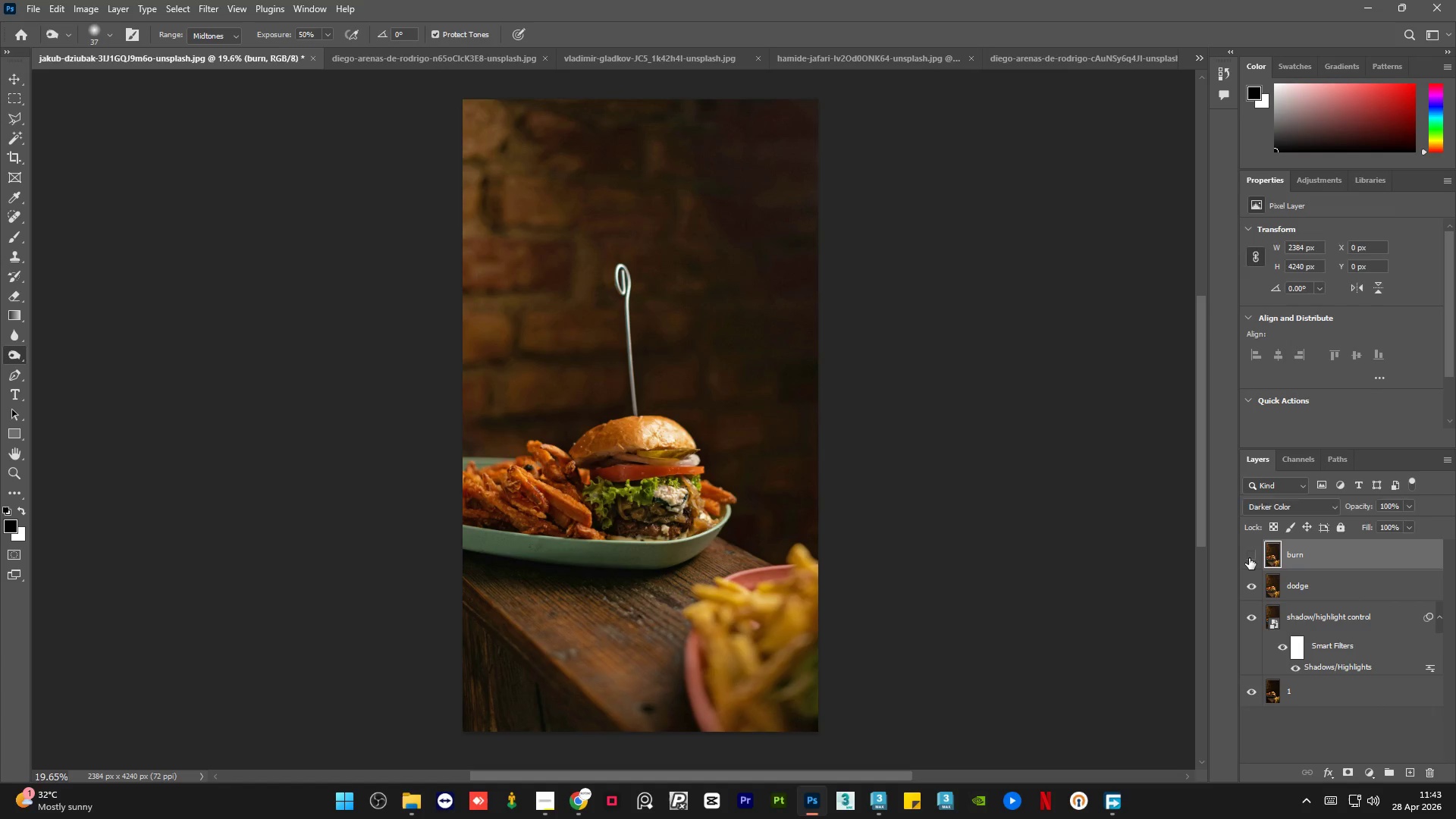 
double_click([1249, 558])
 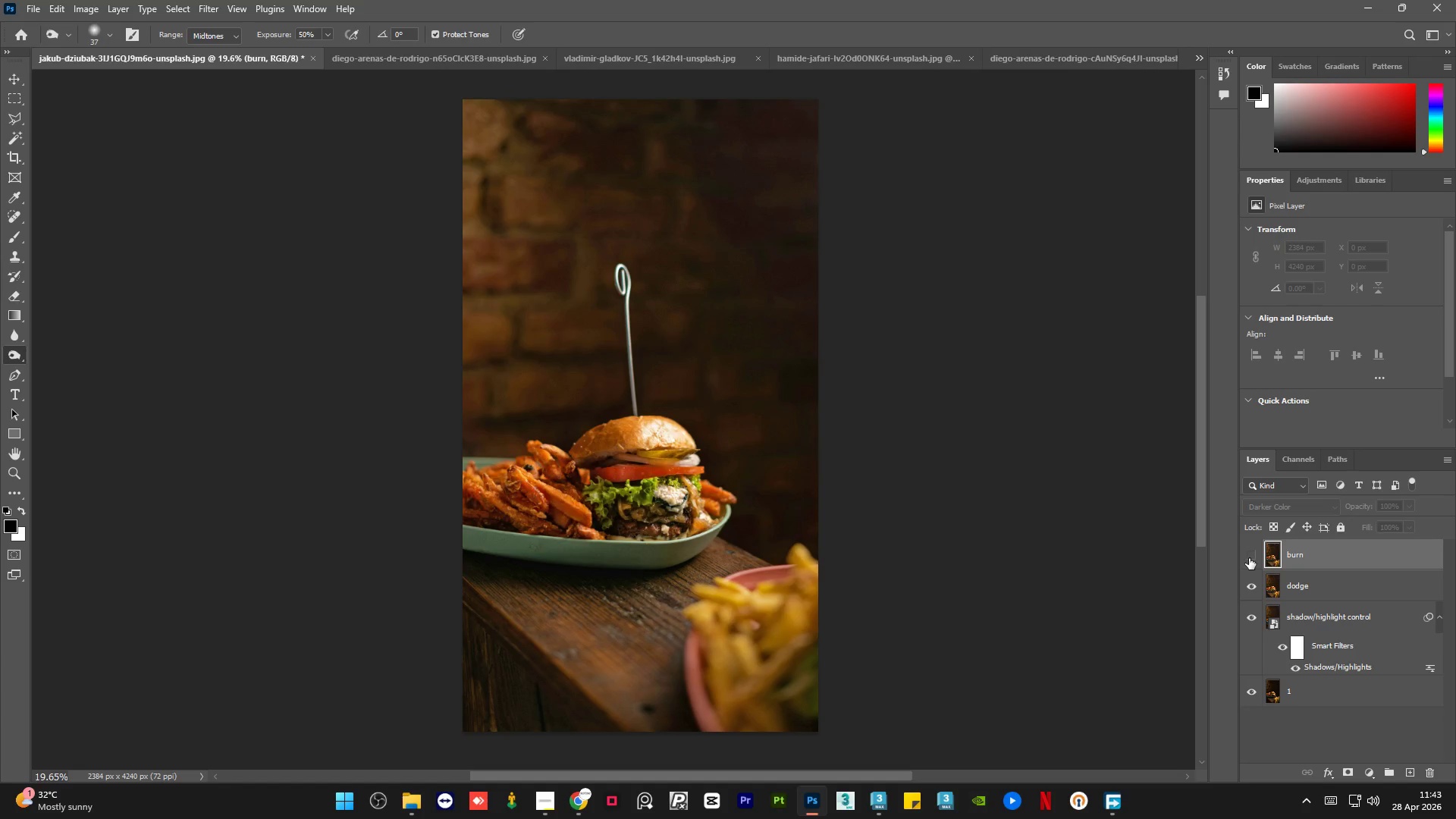 
double_click([1249, 558])
 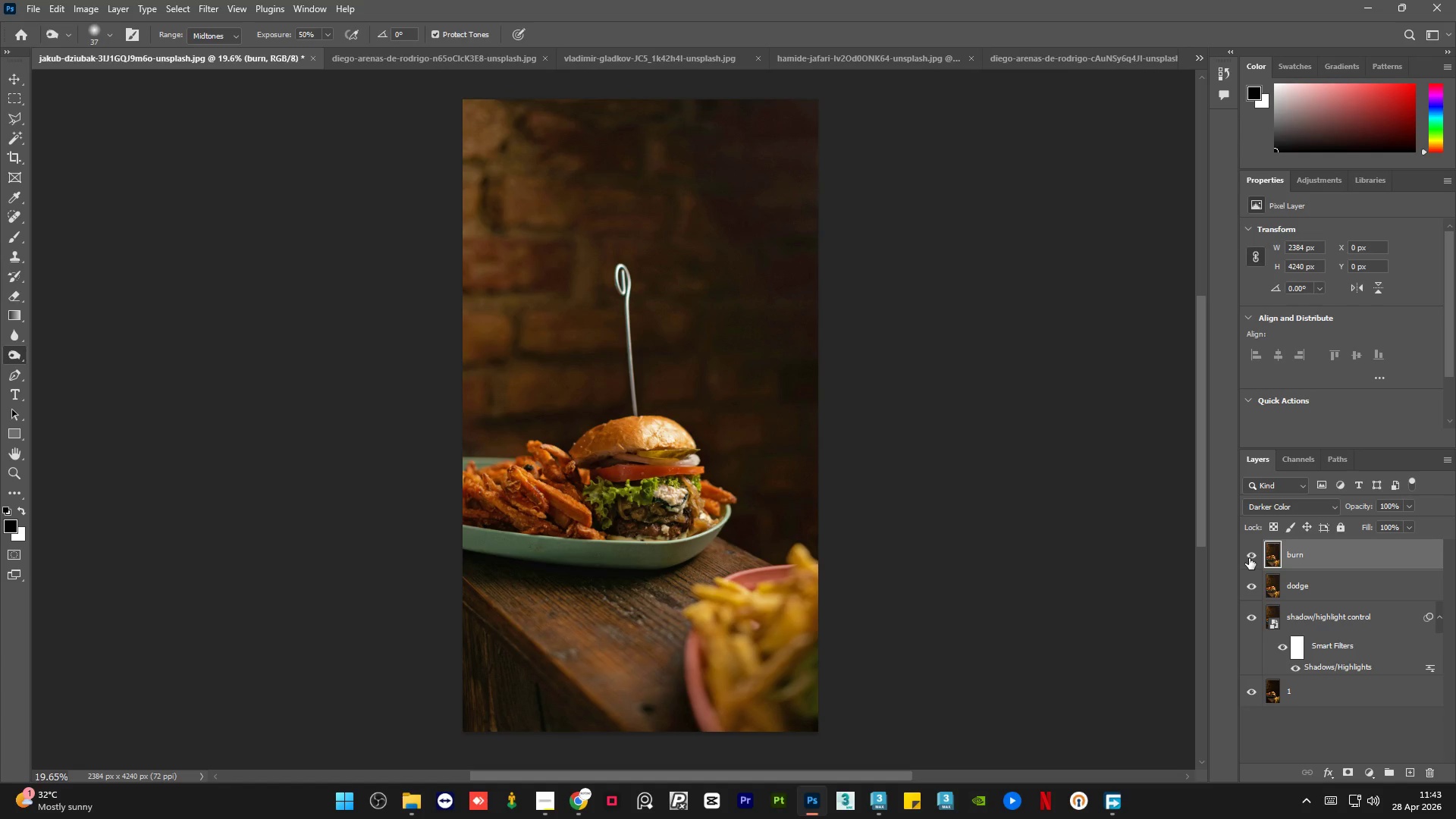 
left_click([1249, 558])
 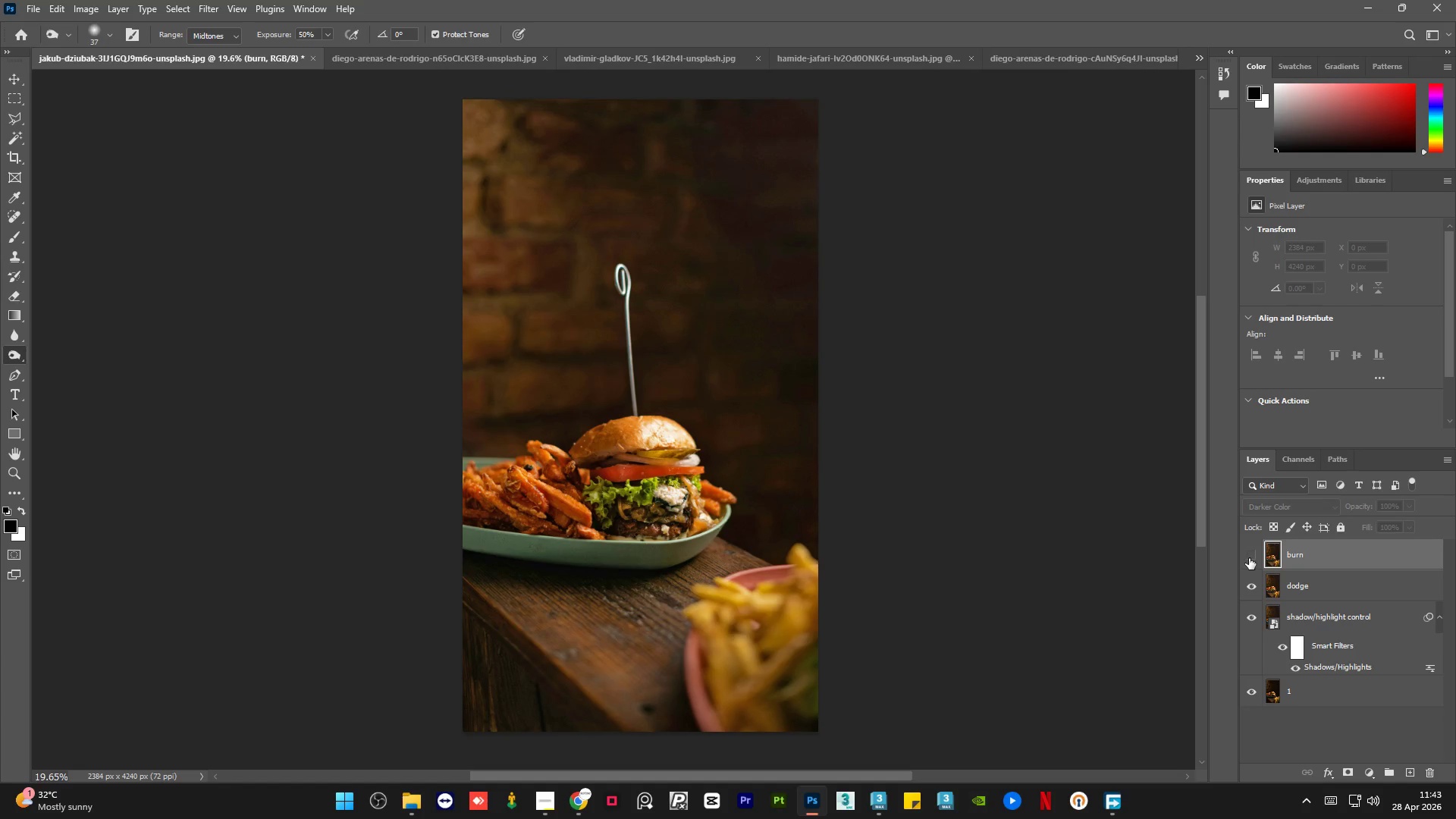 
left_click([1249, 558])
 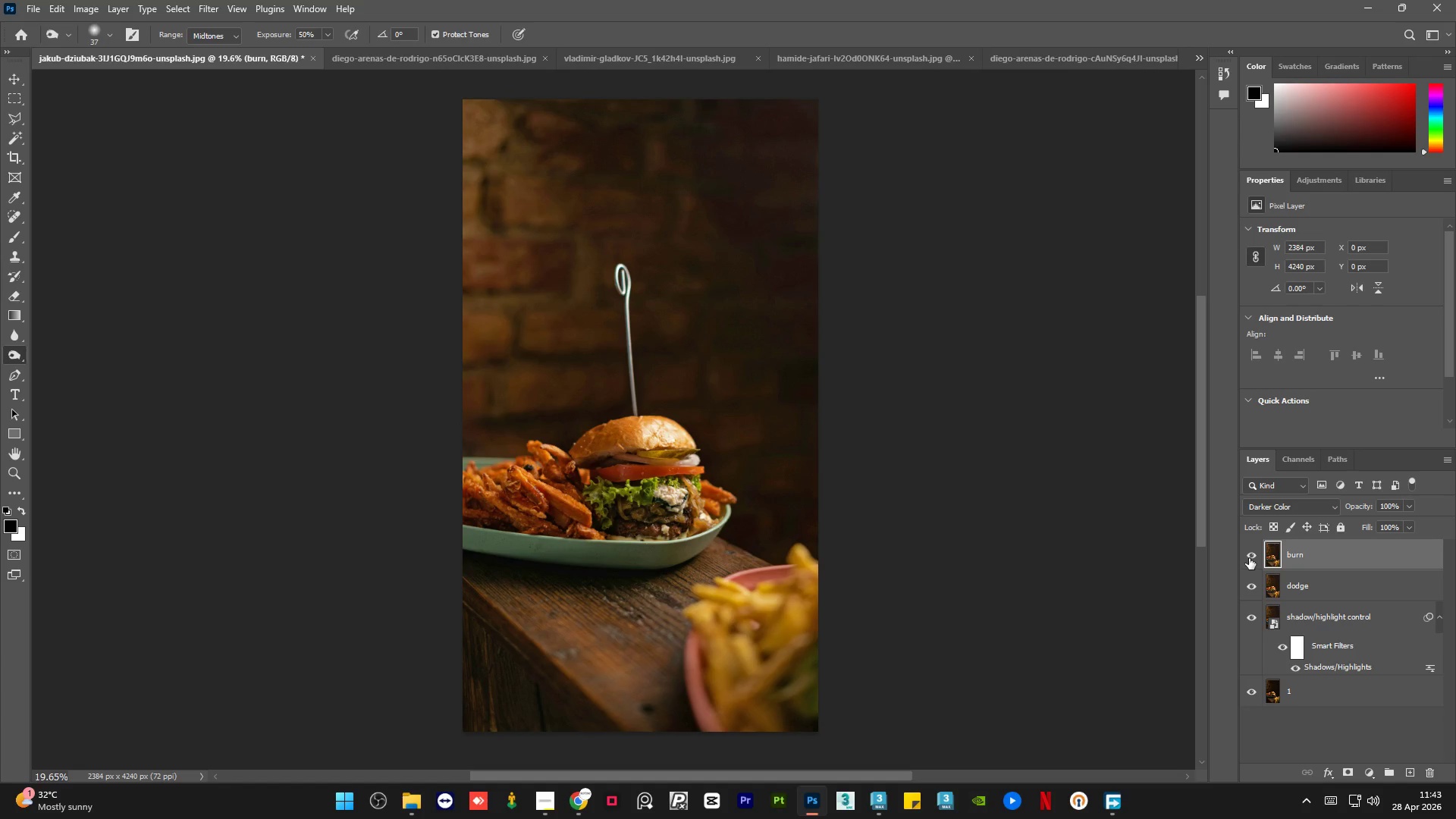 
left_click([1249, 558])
 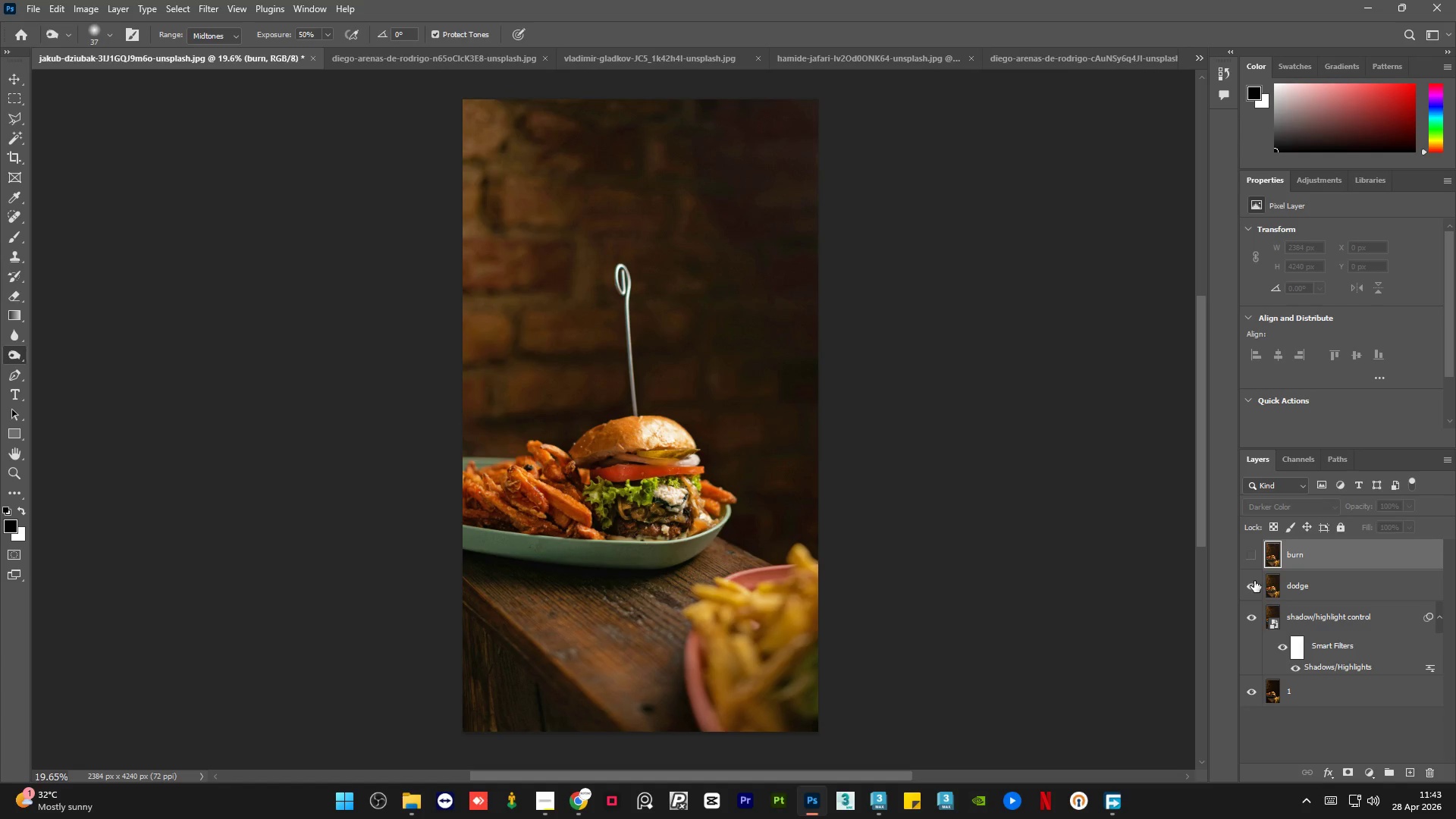 
left_click([1254, 581])
 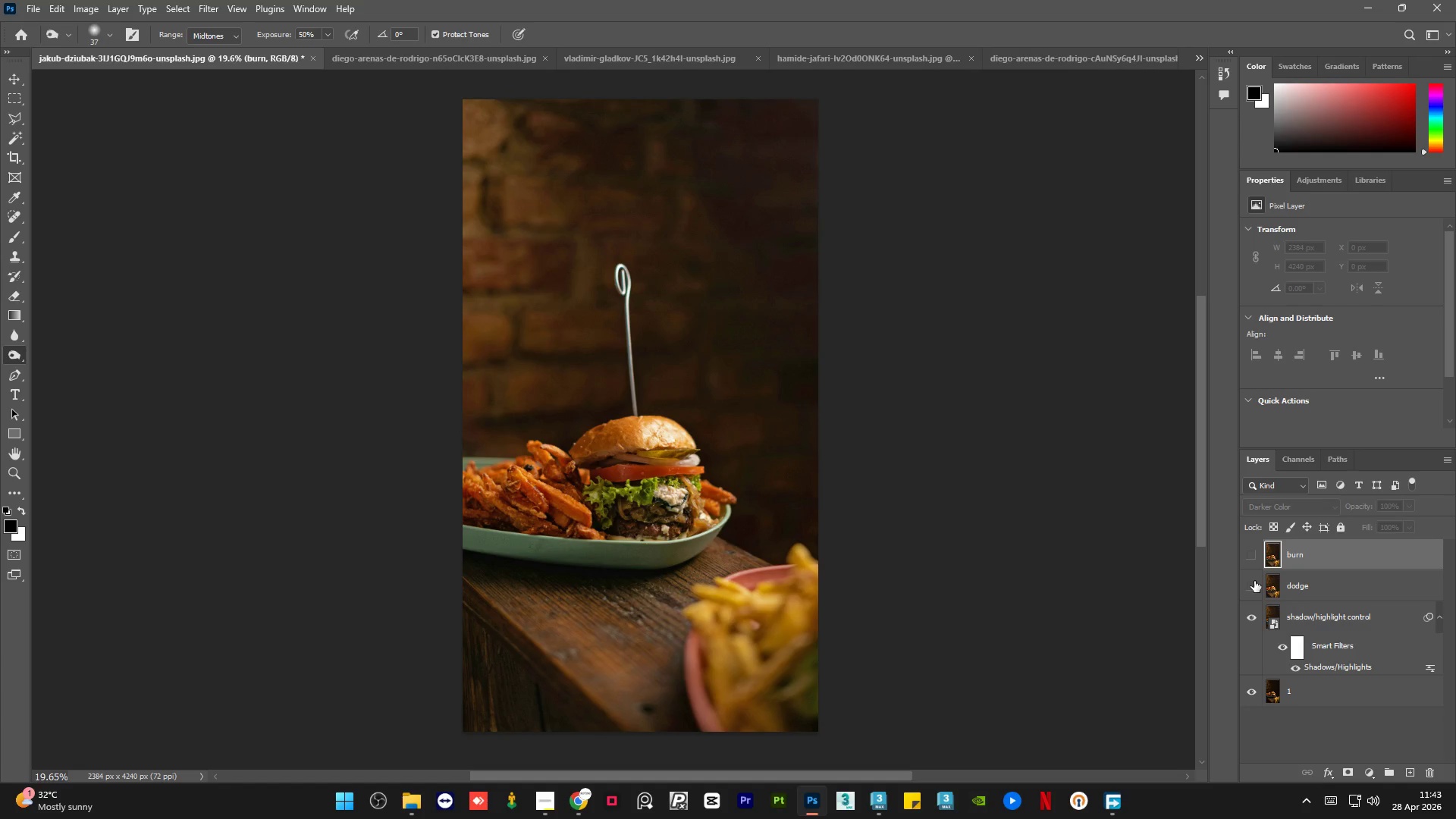 
left_click([1254, 581])
 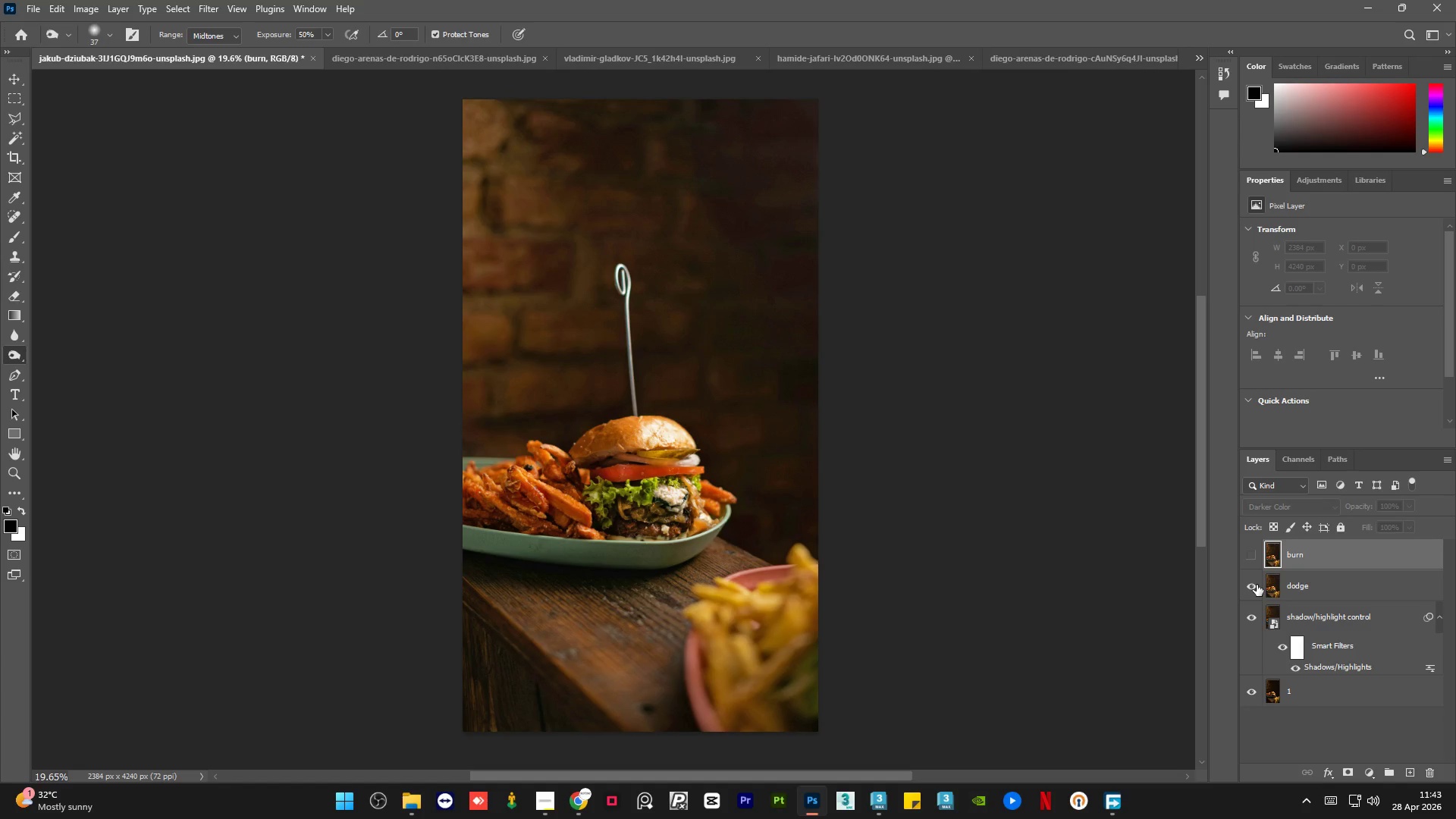 
left_click([1257, 585])
 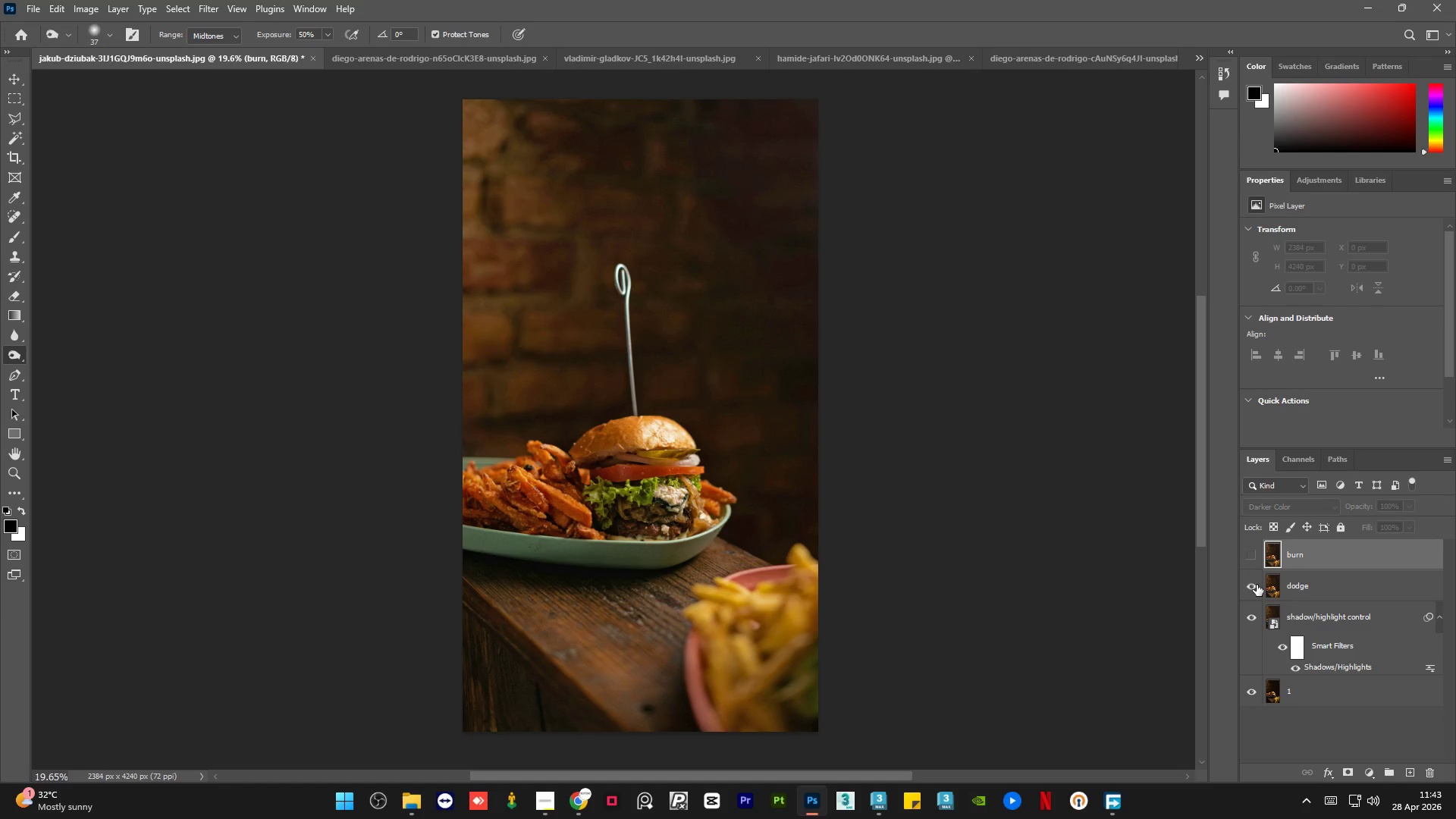 
left_click([1257, 585])
 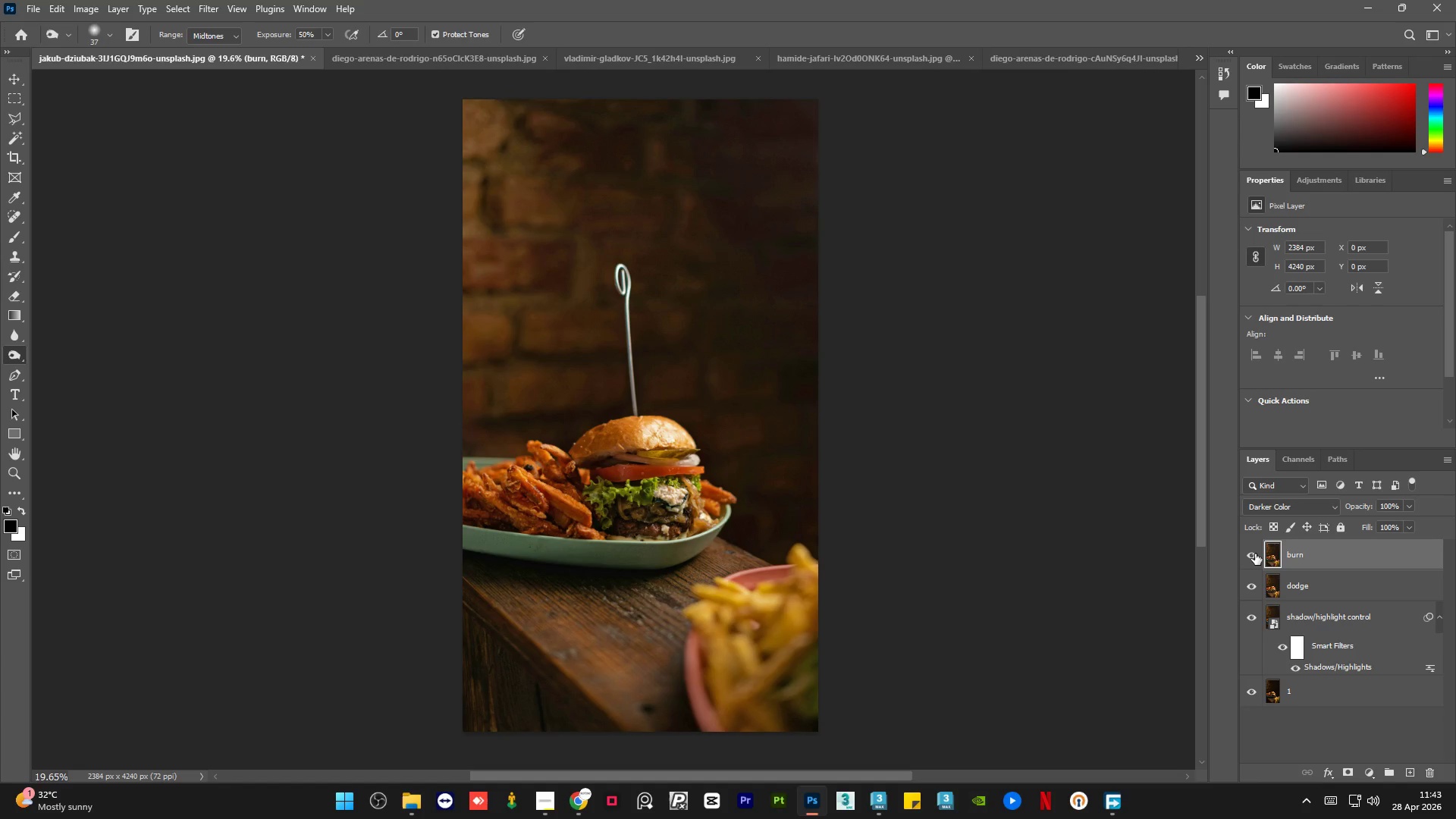 
right_click([1333, 554])
 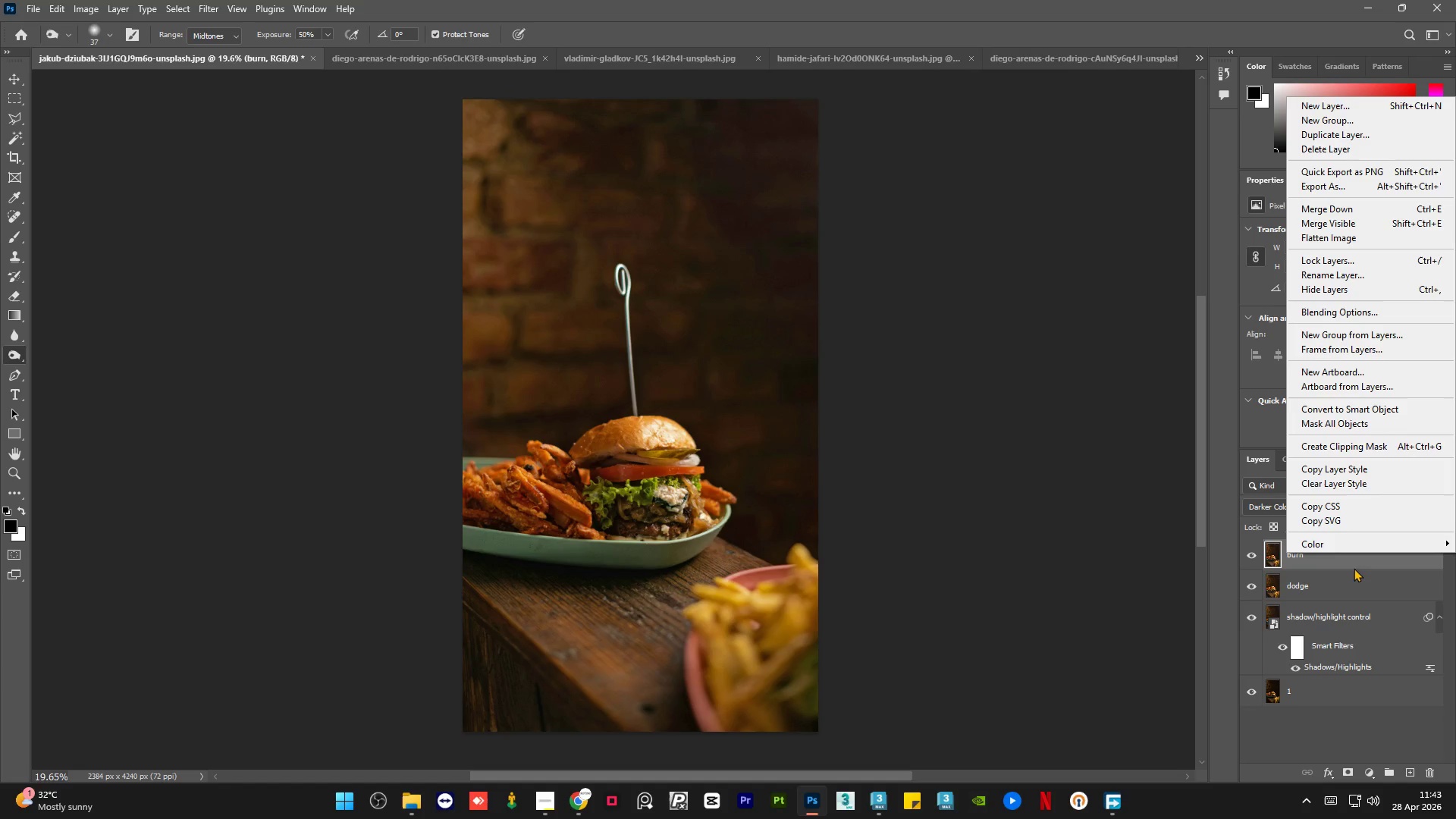 
double_click([1342, 563])
 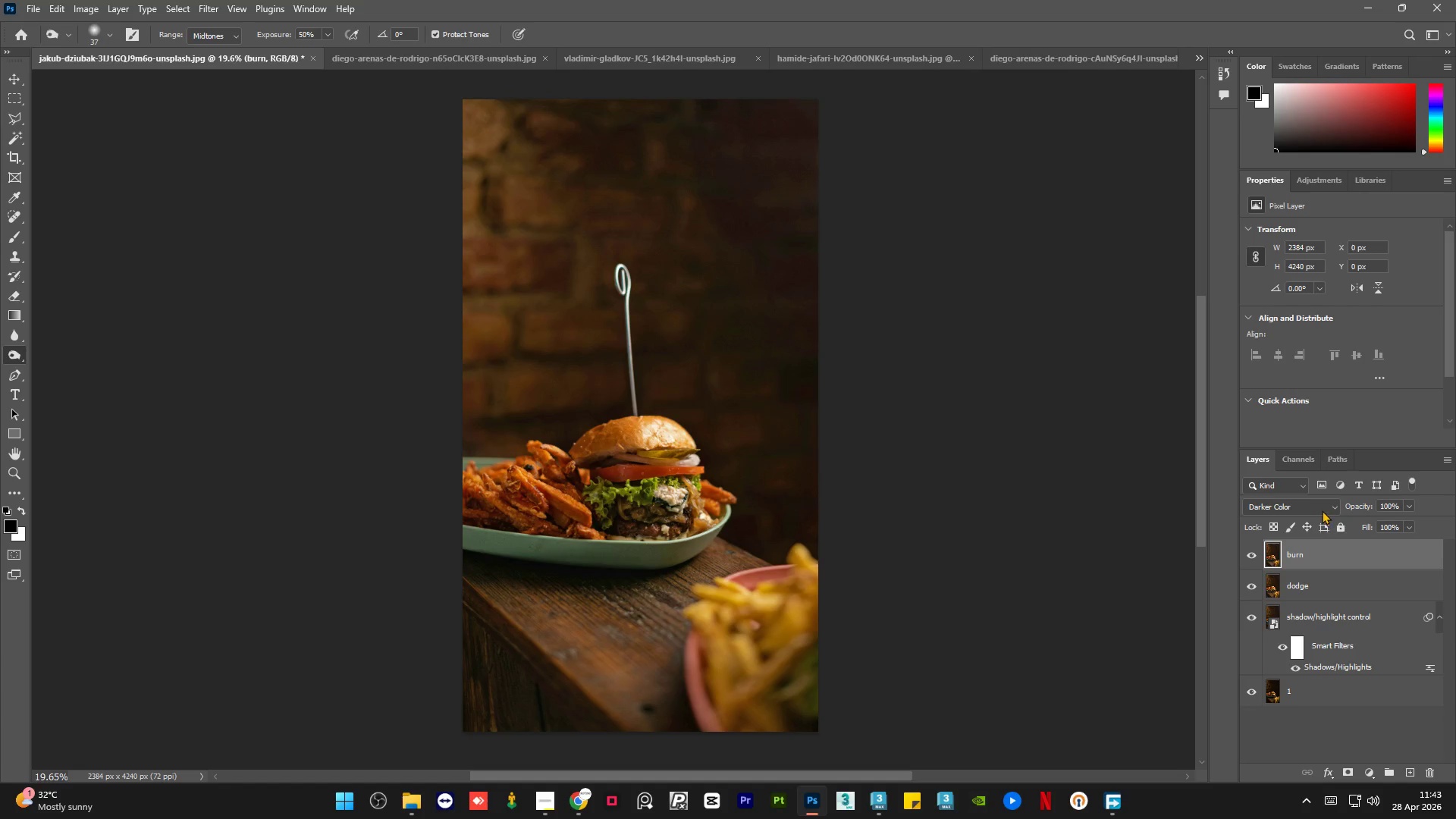 
left_click([1322, 510])
 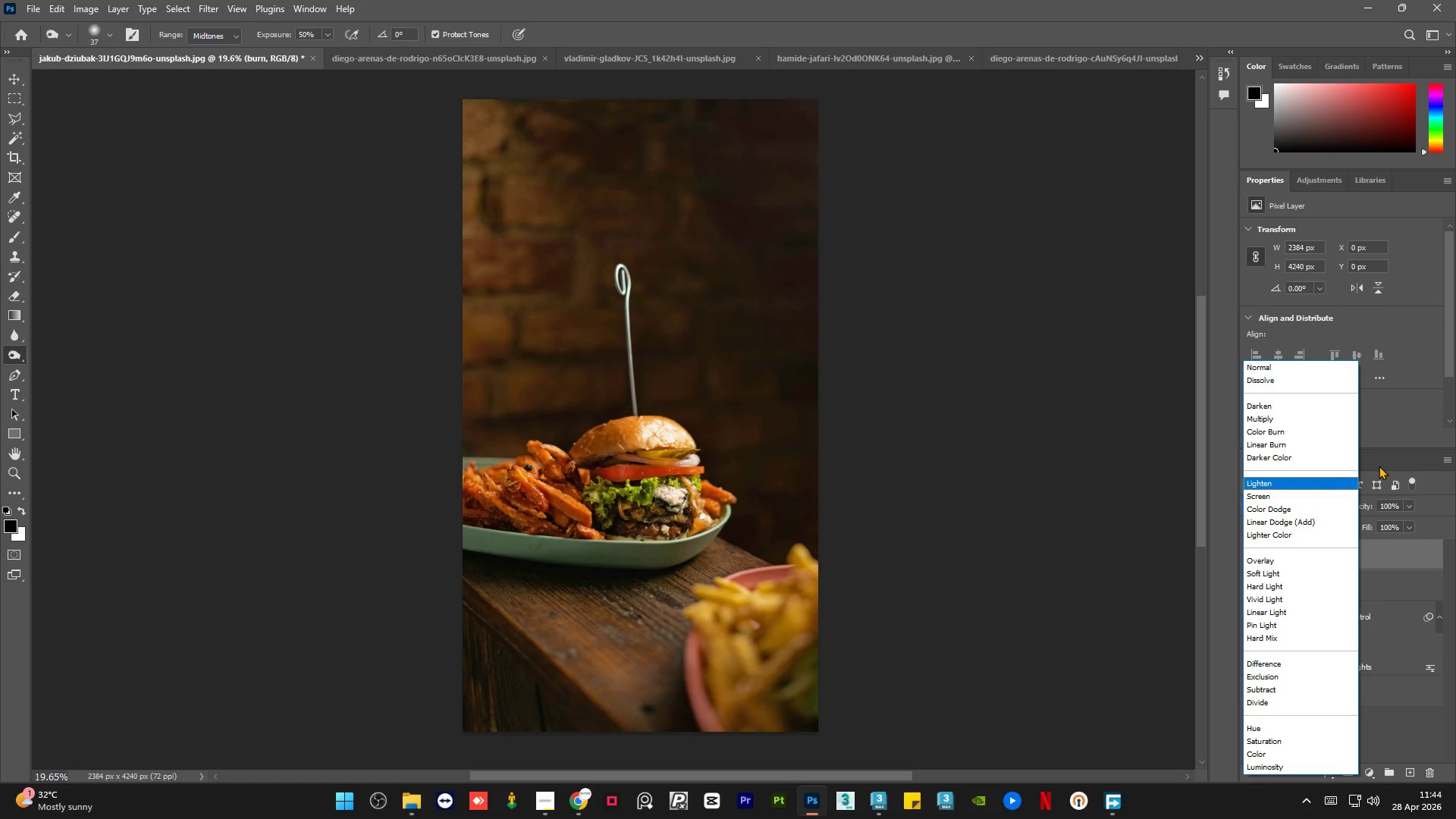 
wait(22.23)
 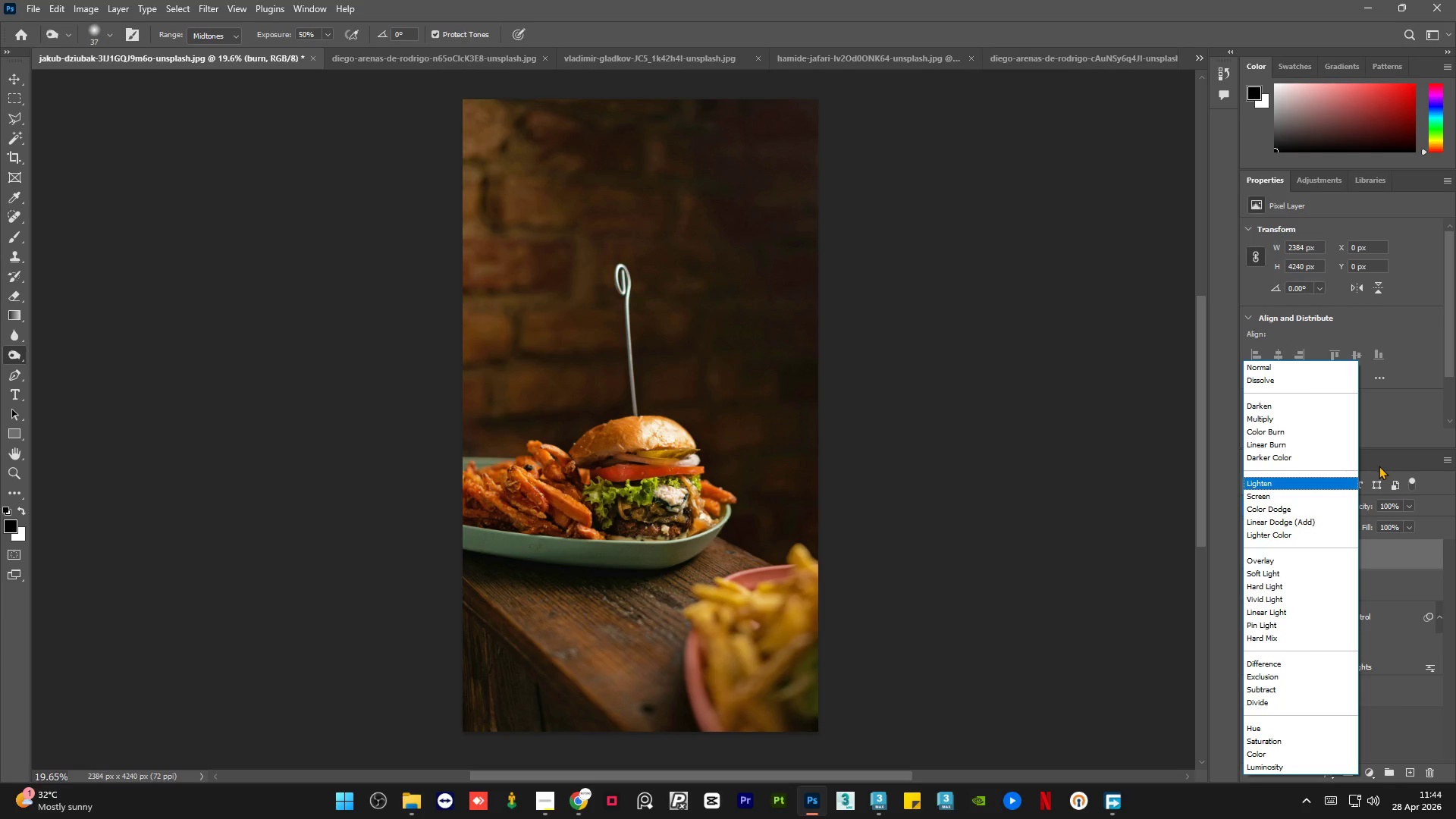 
left_click([1291, 540])
 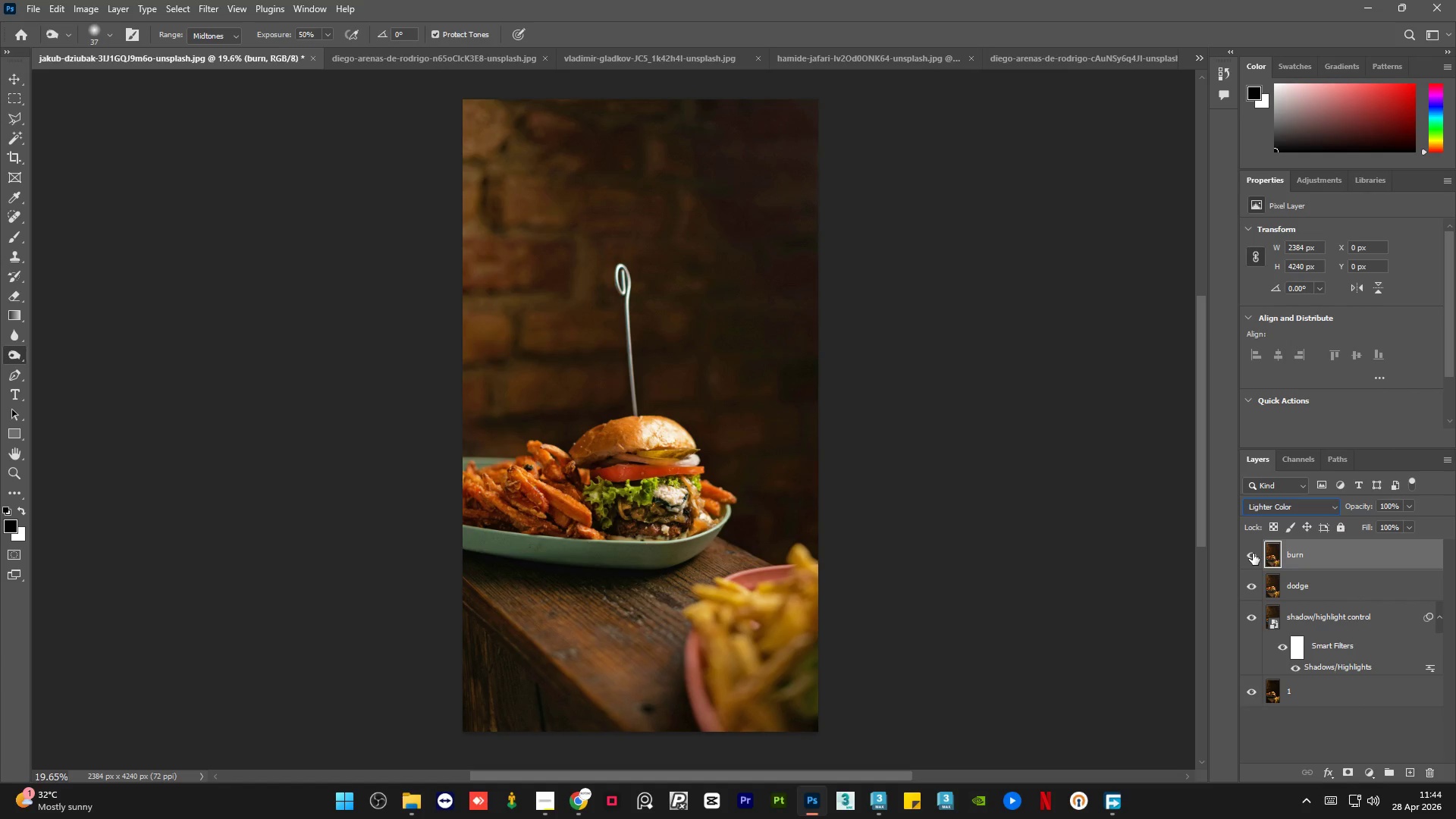 
left_click([1253, 554])
 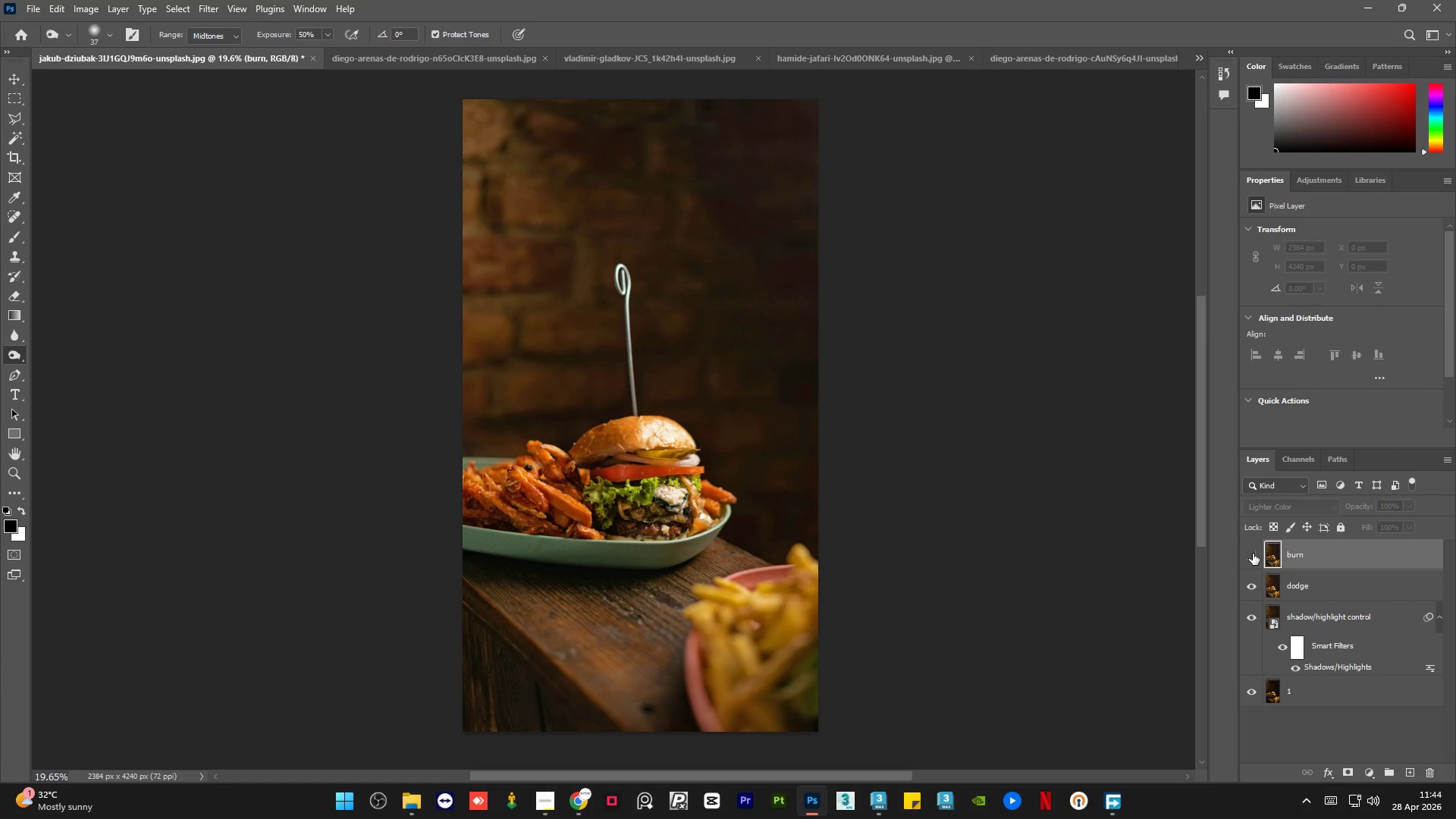 
left_click([1253, 554])
 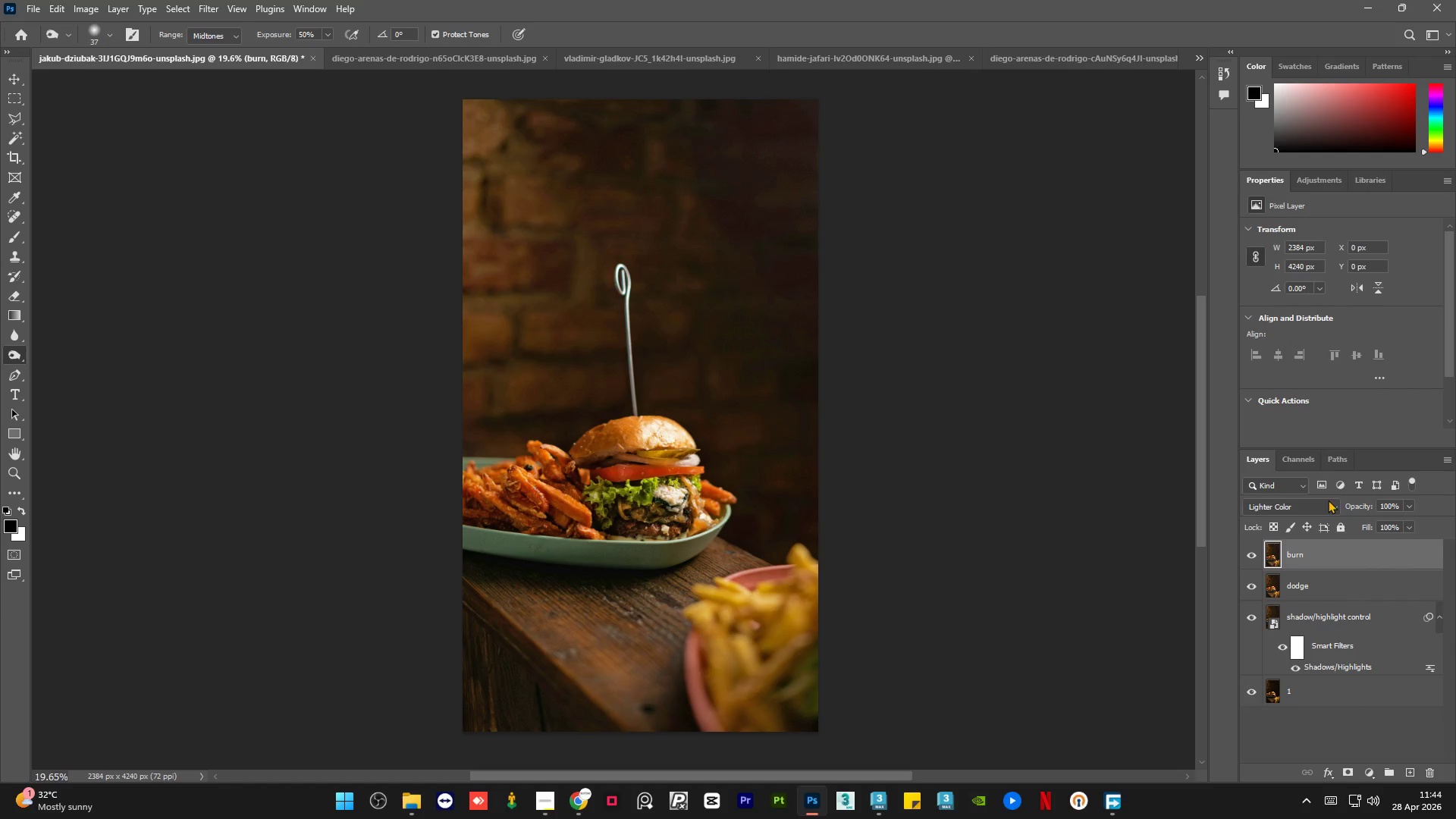 
left_click([1328, 500])
 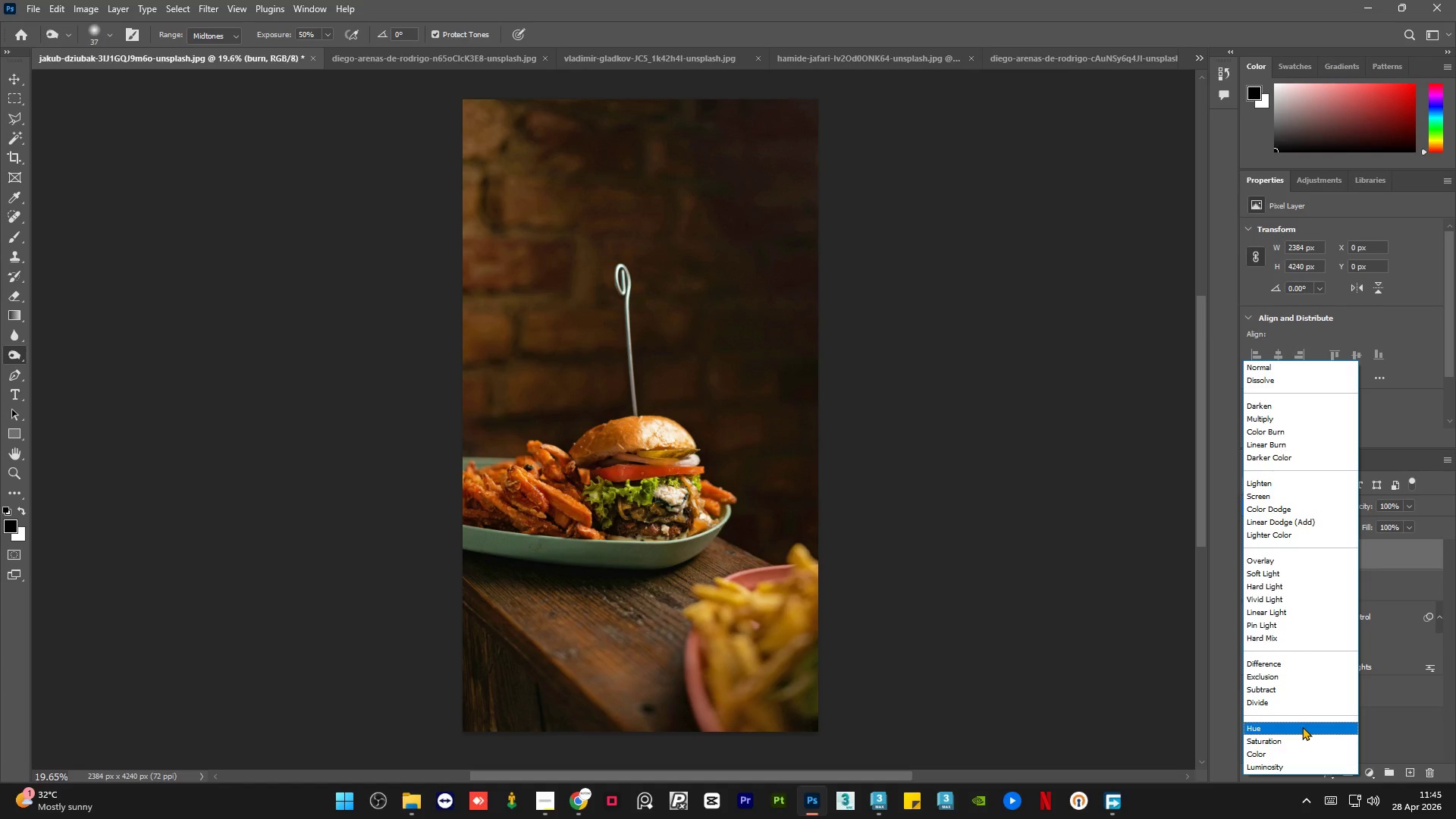 
wait(49.06)
 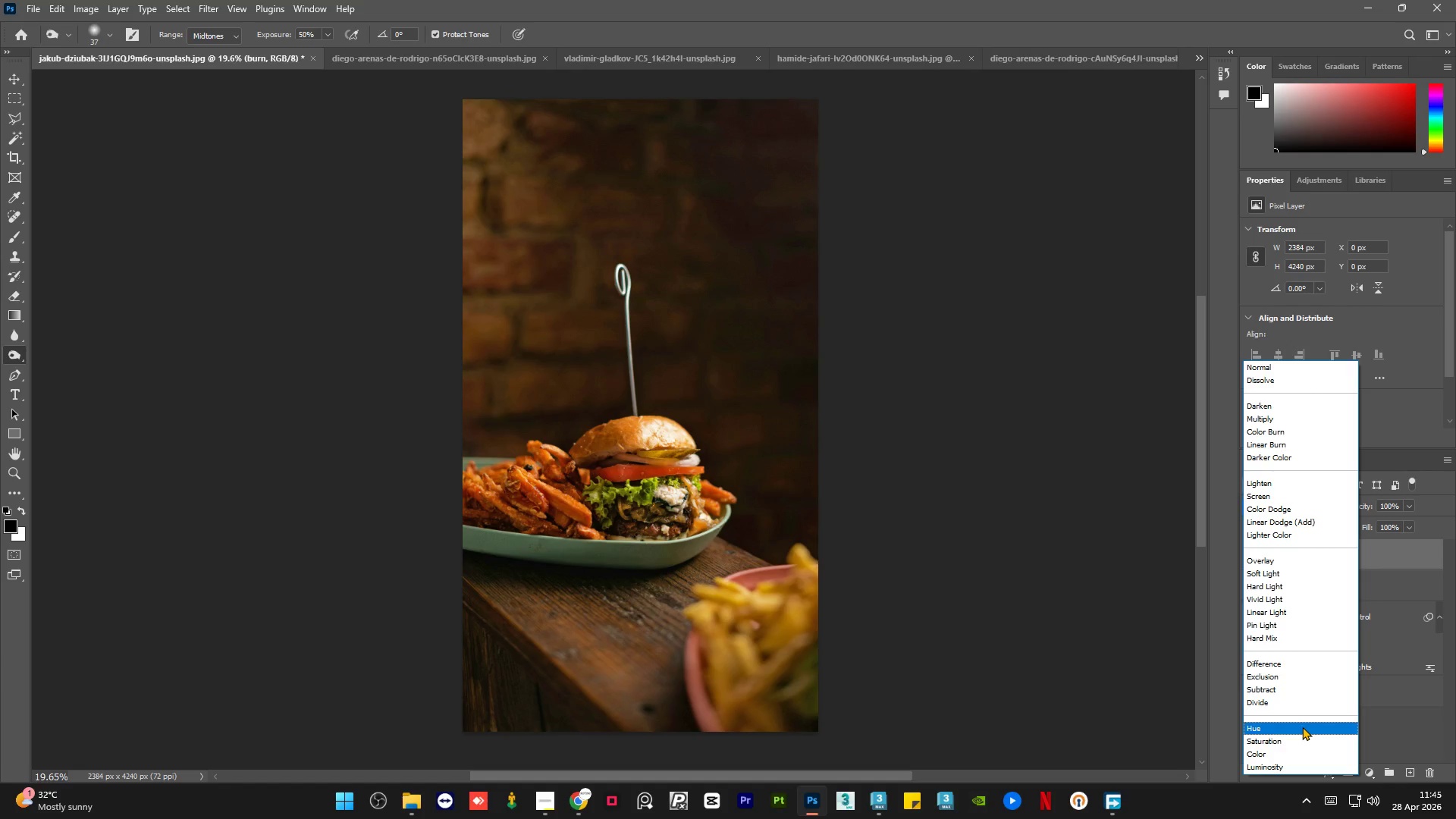 
left_click([1098, 588])
 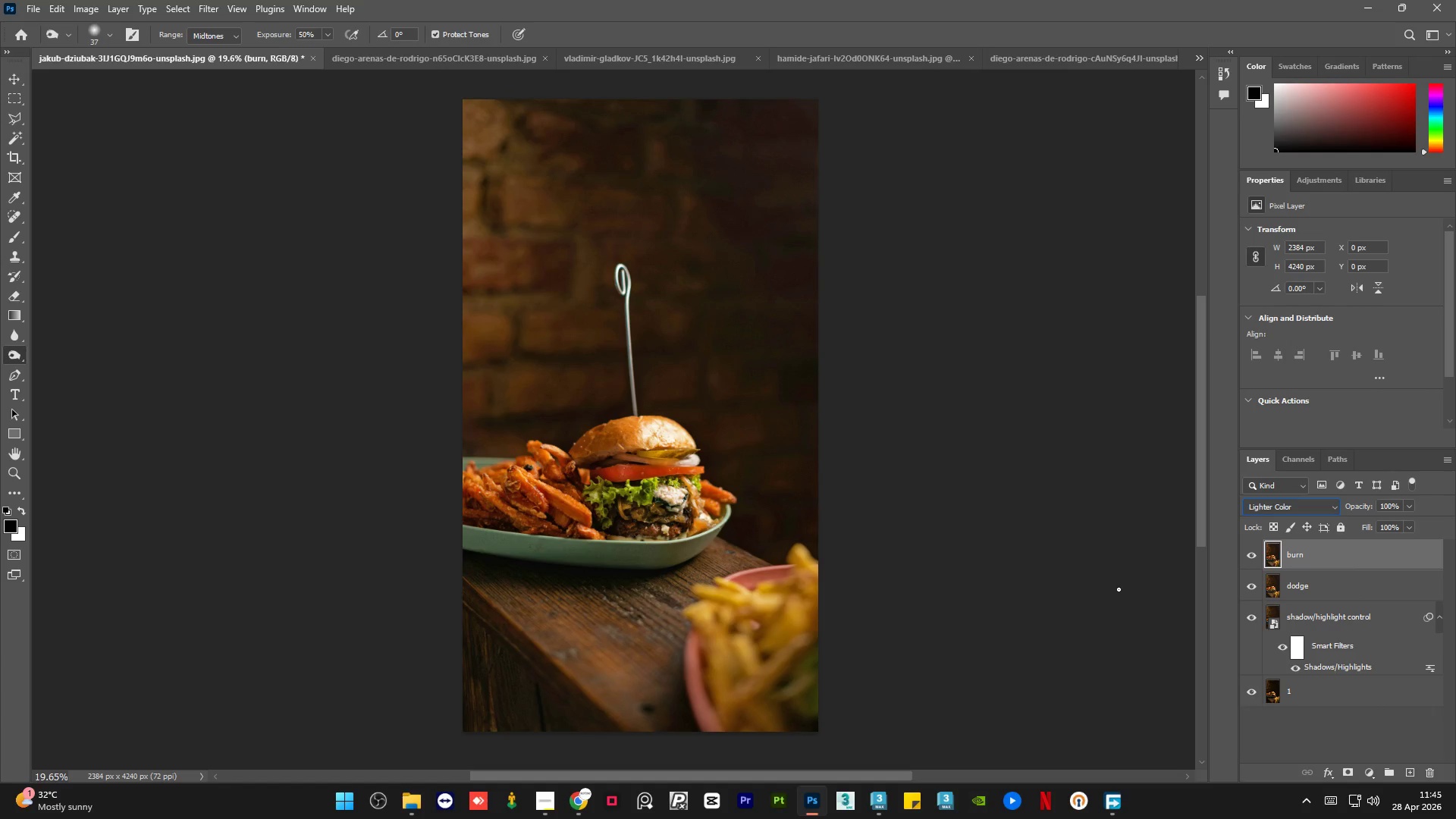 
left_click([1253, 557])
 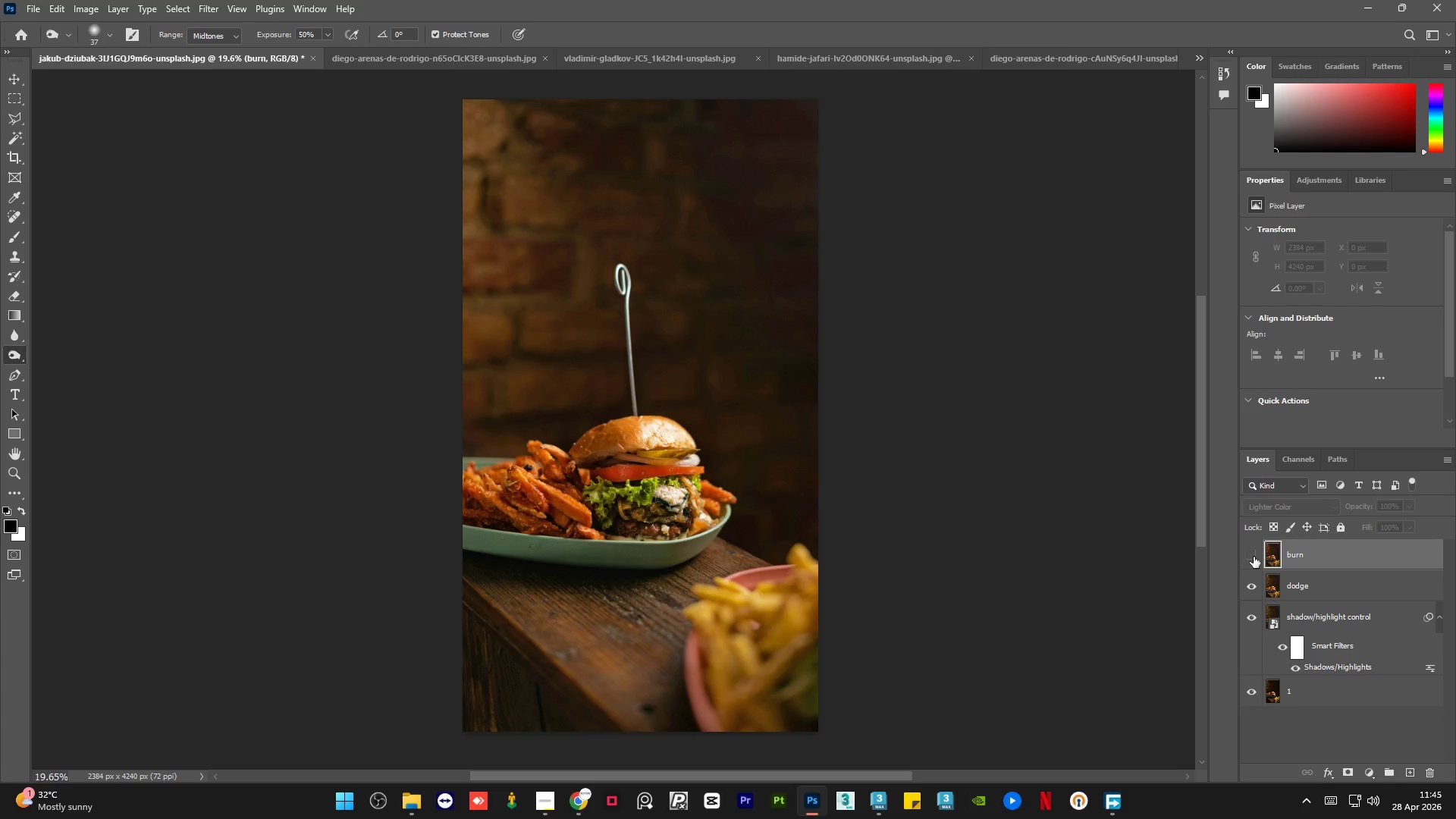 
right_click([1325, 558])
 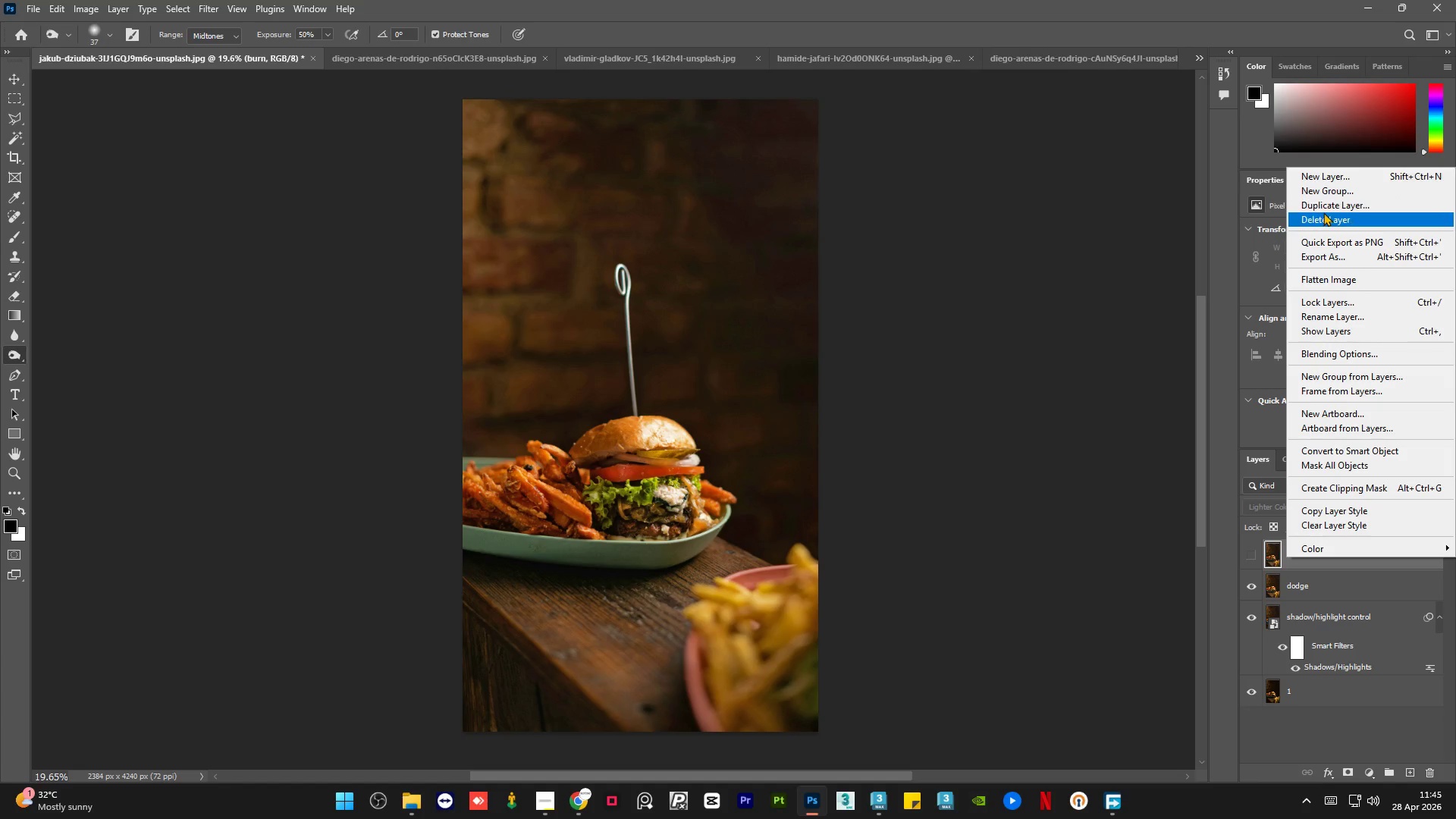 
left_click([1320, 219])
 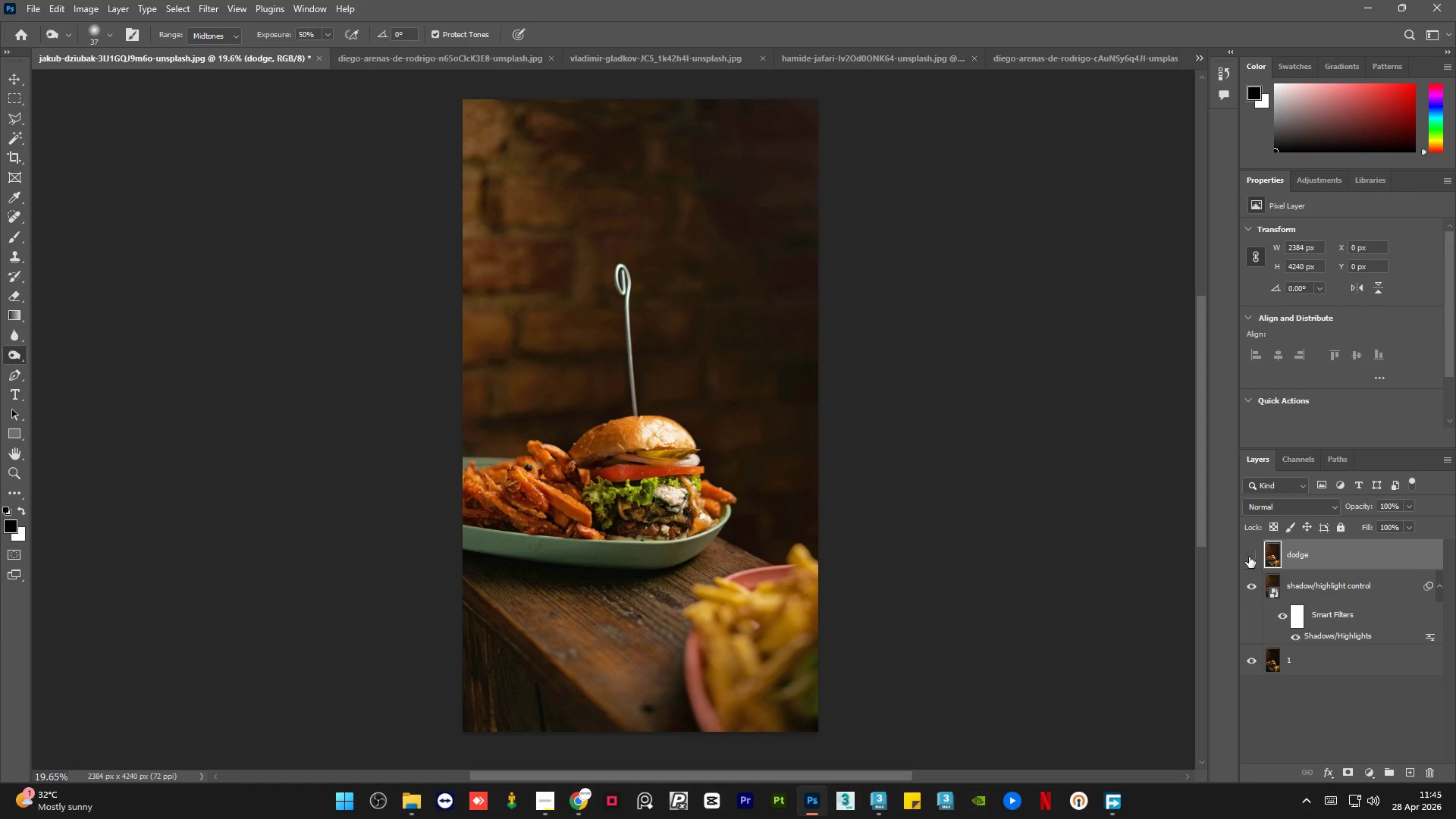 
double_click([1249, 557])
 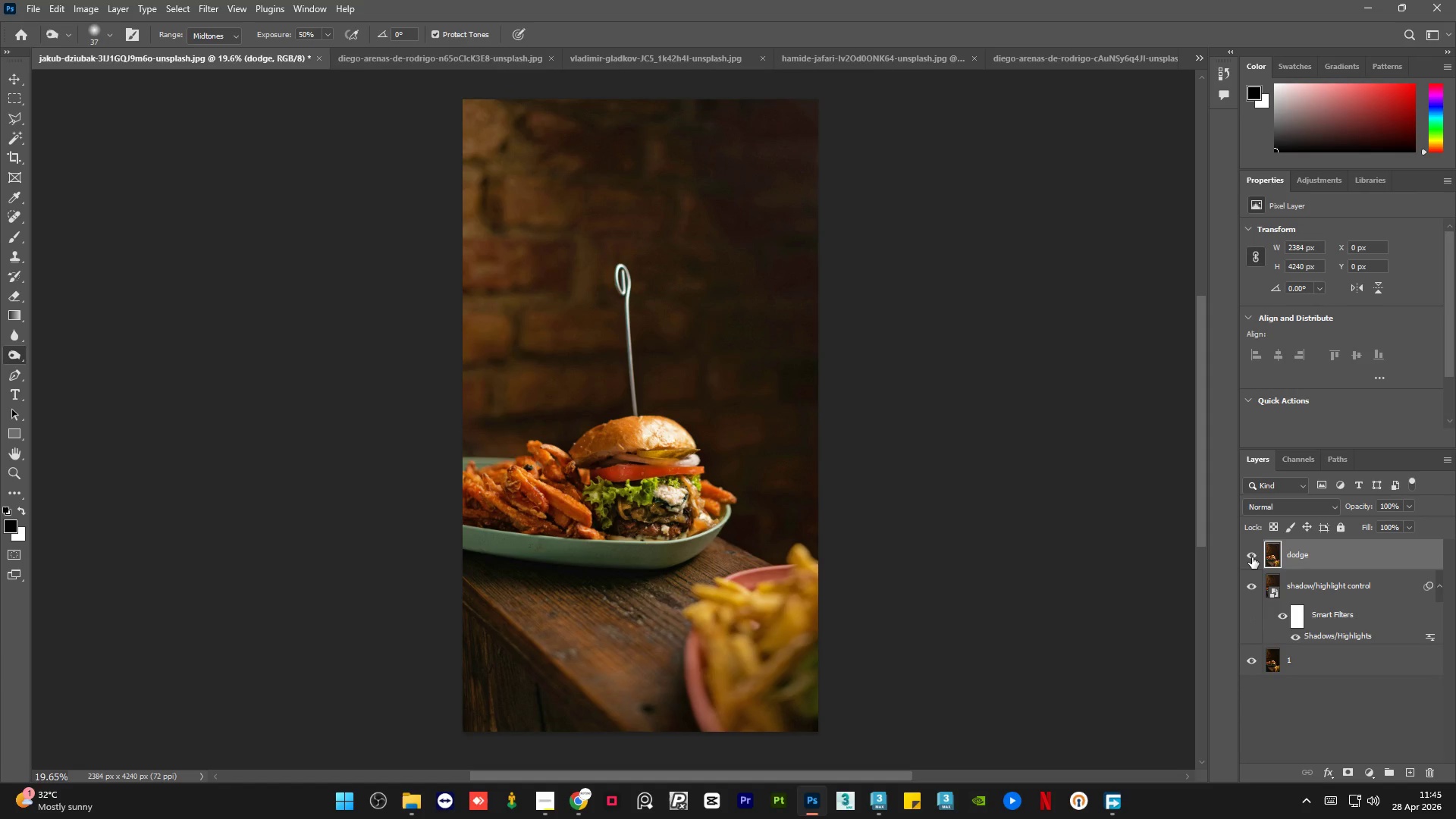 
wait(21.58)
 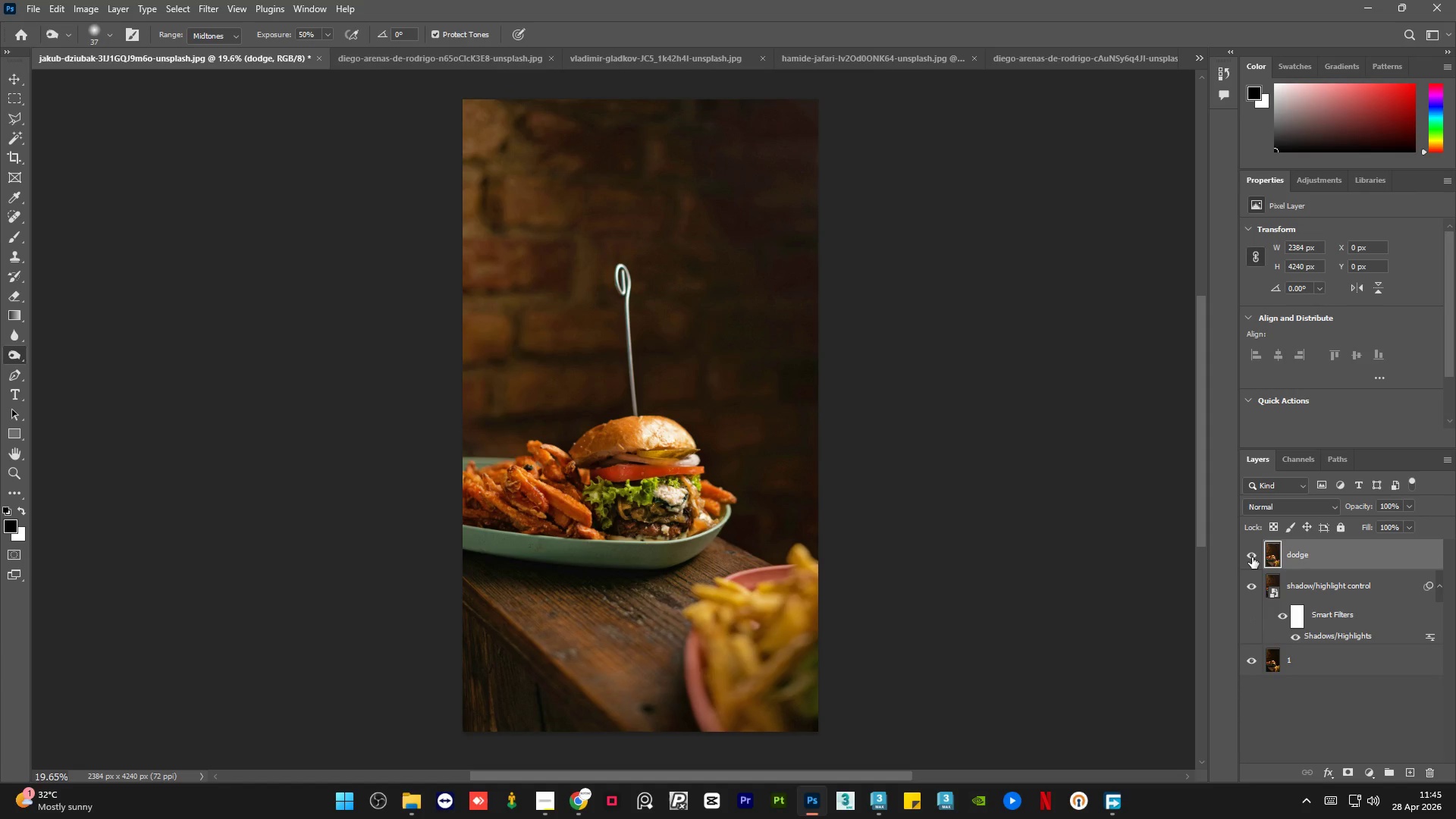 
left_click([1251, 556])
 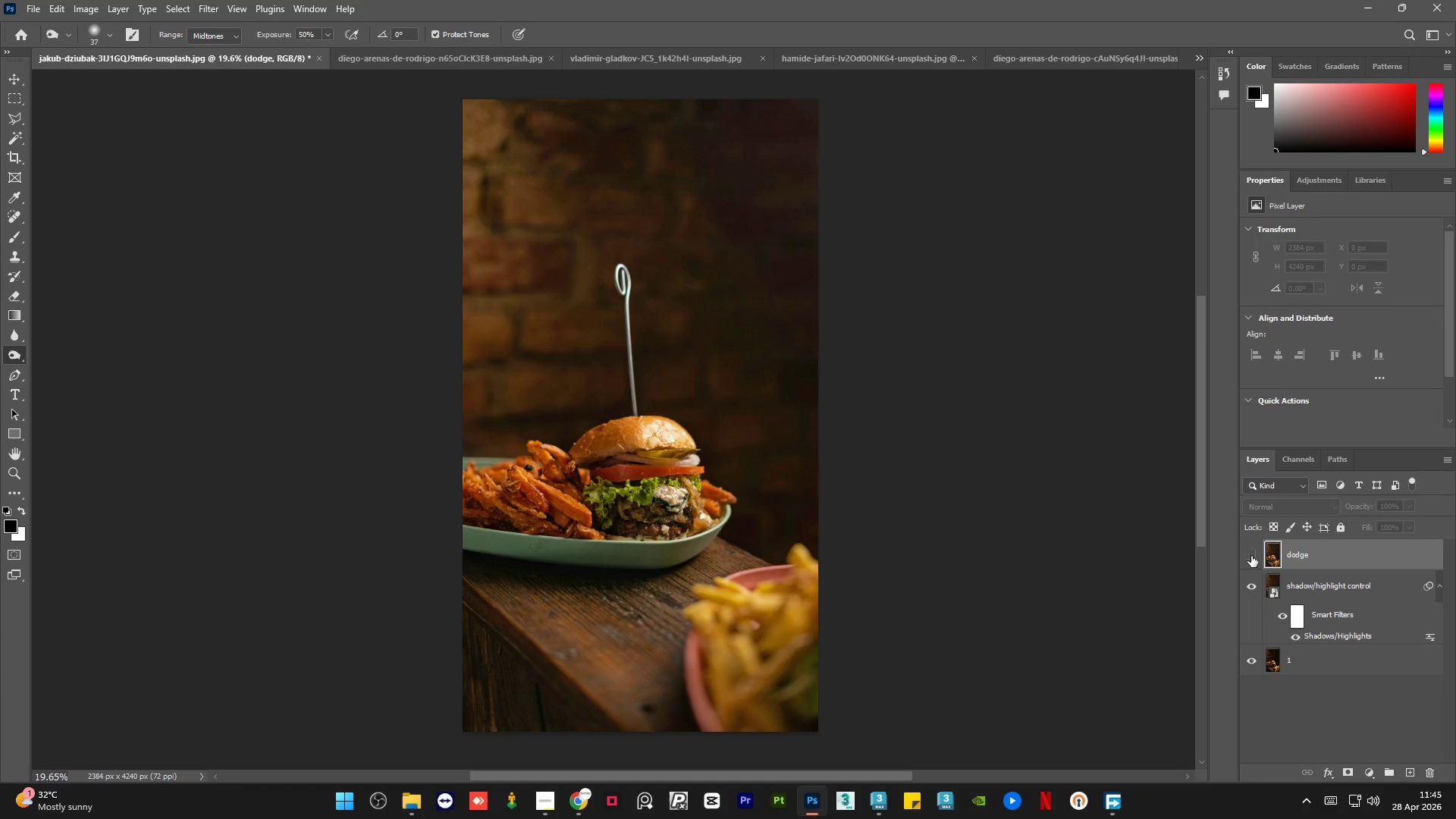 
left_click([1251, 556])
 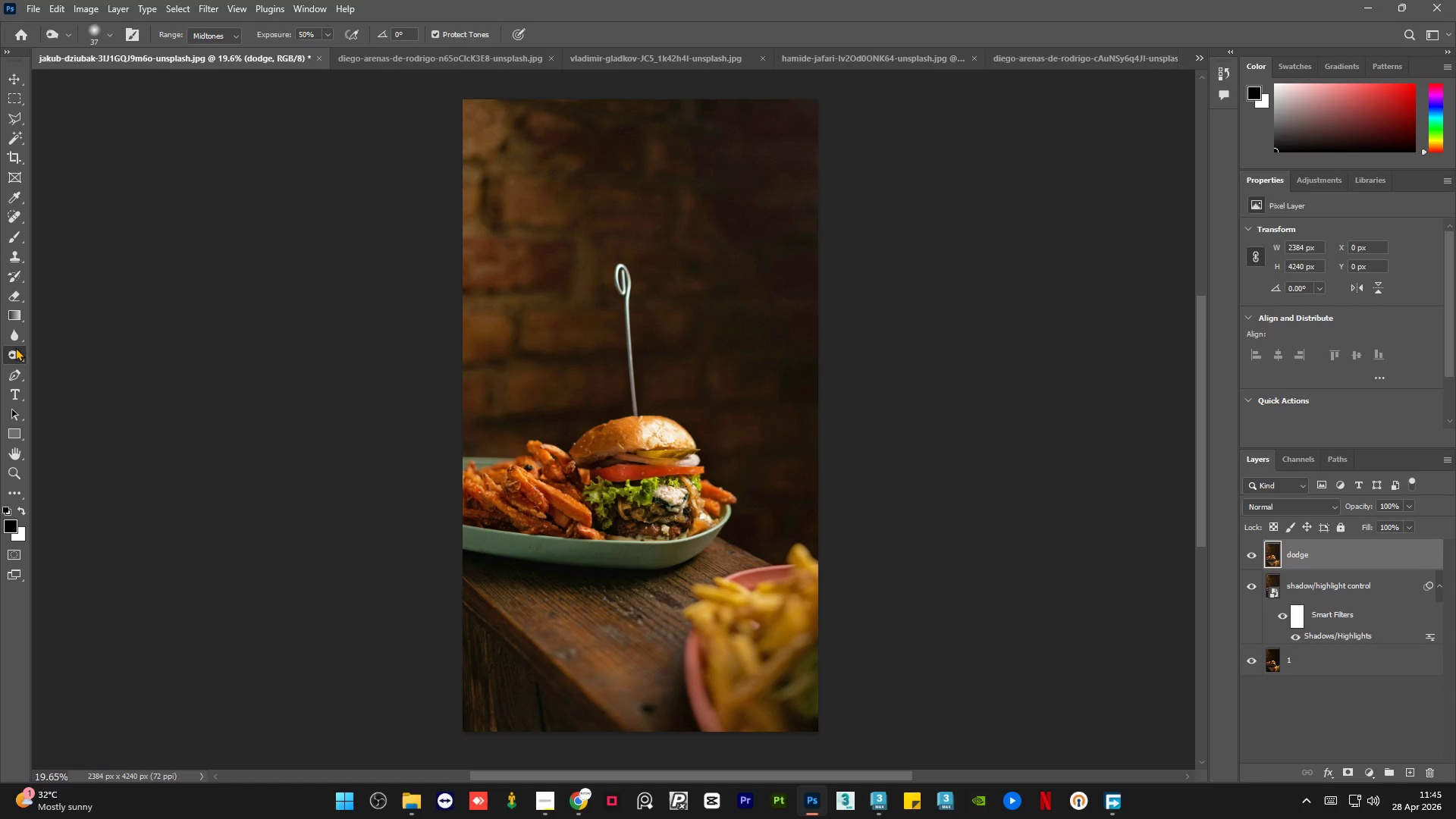 
right_click([20, 352])
 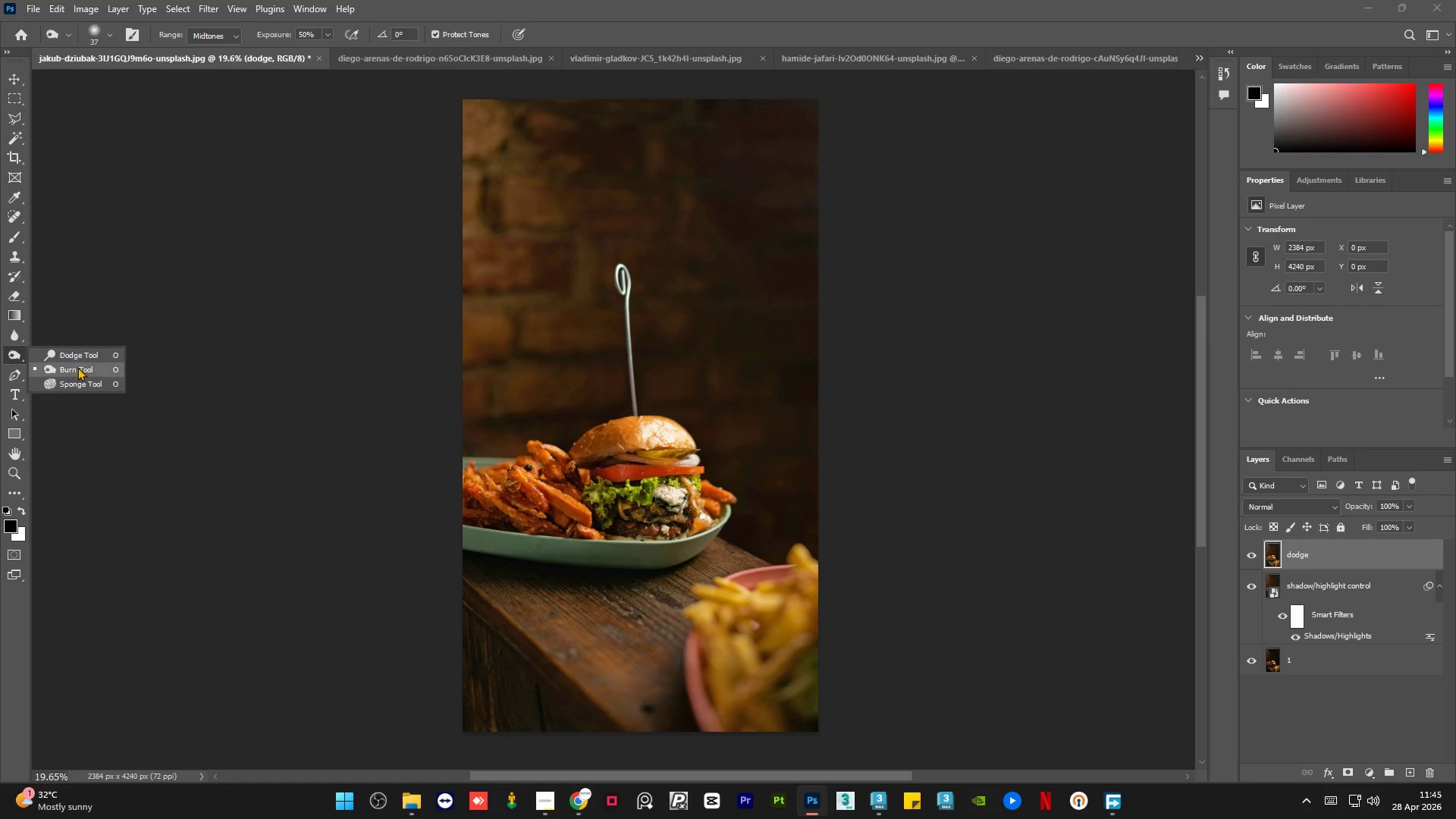 
left_click([79, 368])
 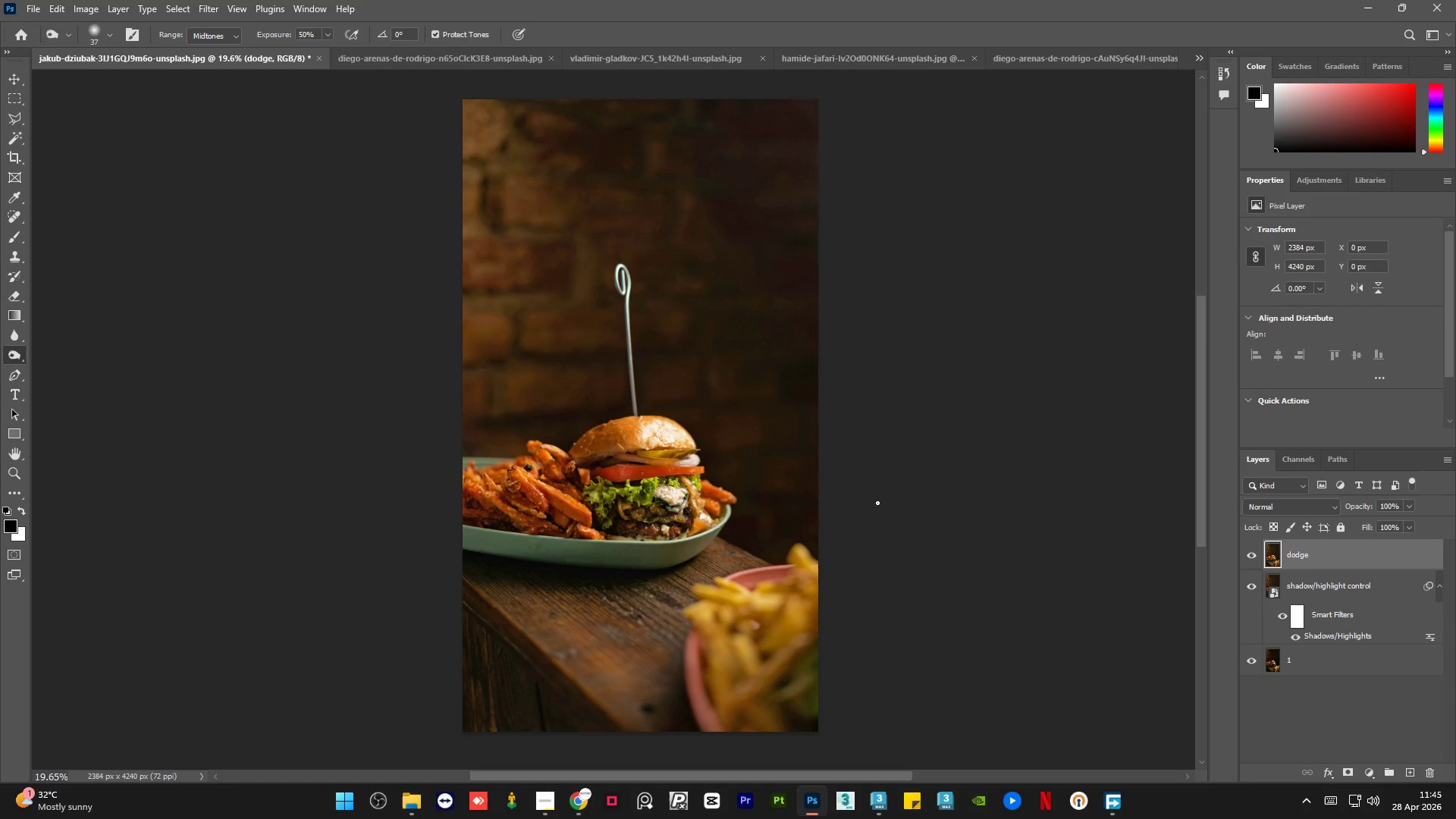 
hold_key(key=AltLeft, duration=1.36)
 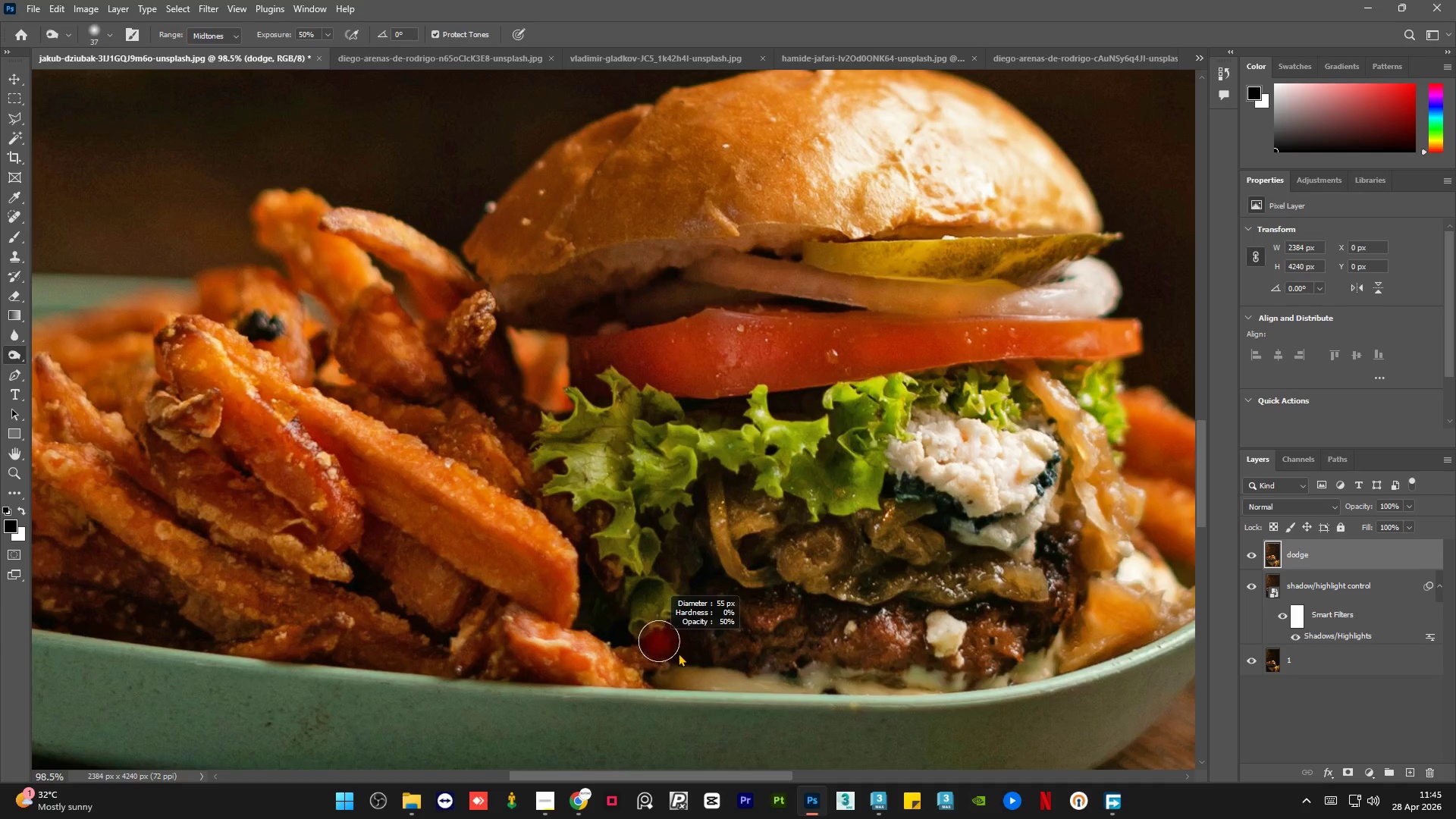 
hold_key(key=AltLeft, duration=0.8)
 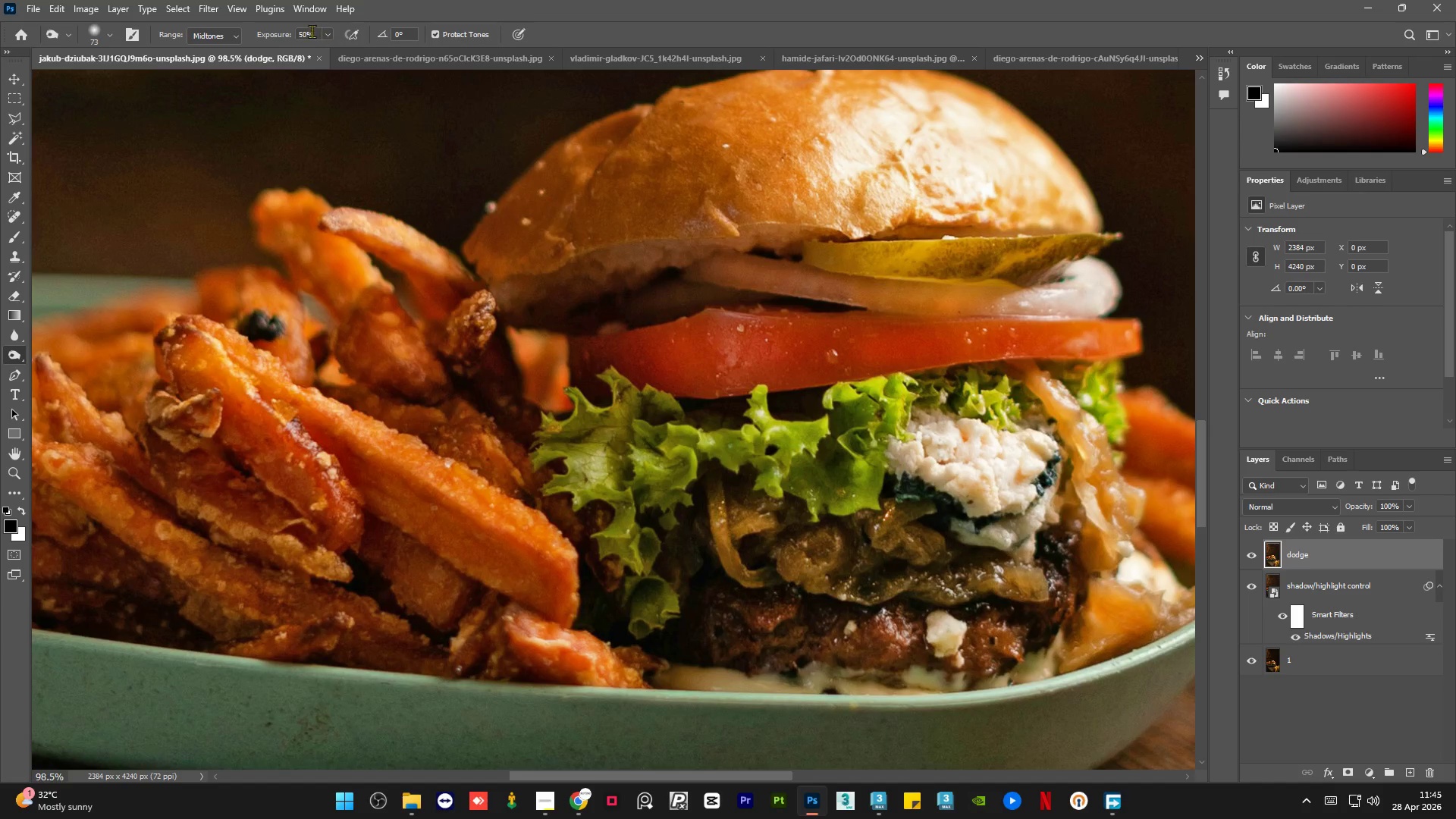 
scroll: coordinate [604, 550], scroll_direction: up, amount: 17.0
 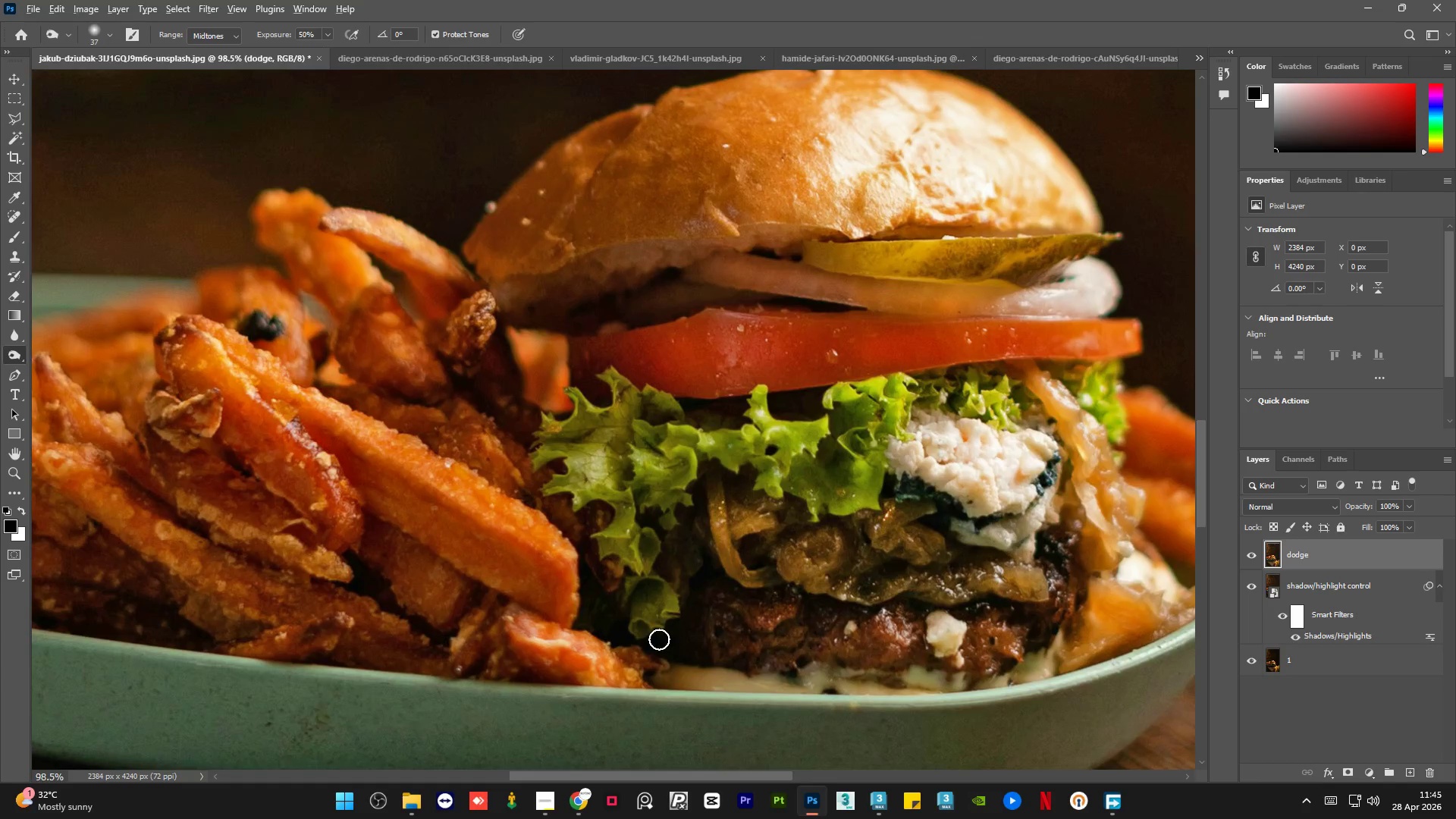 
double_click([309, 31])
 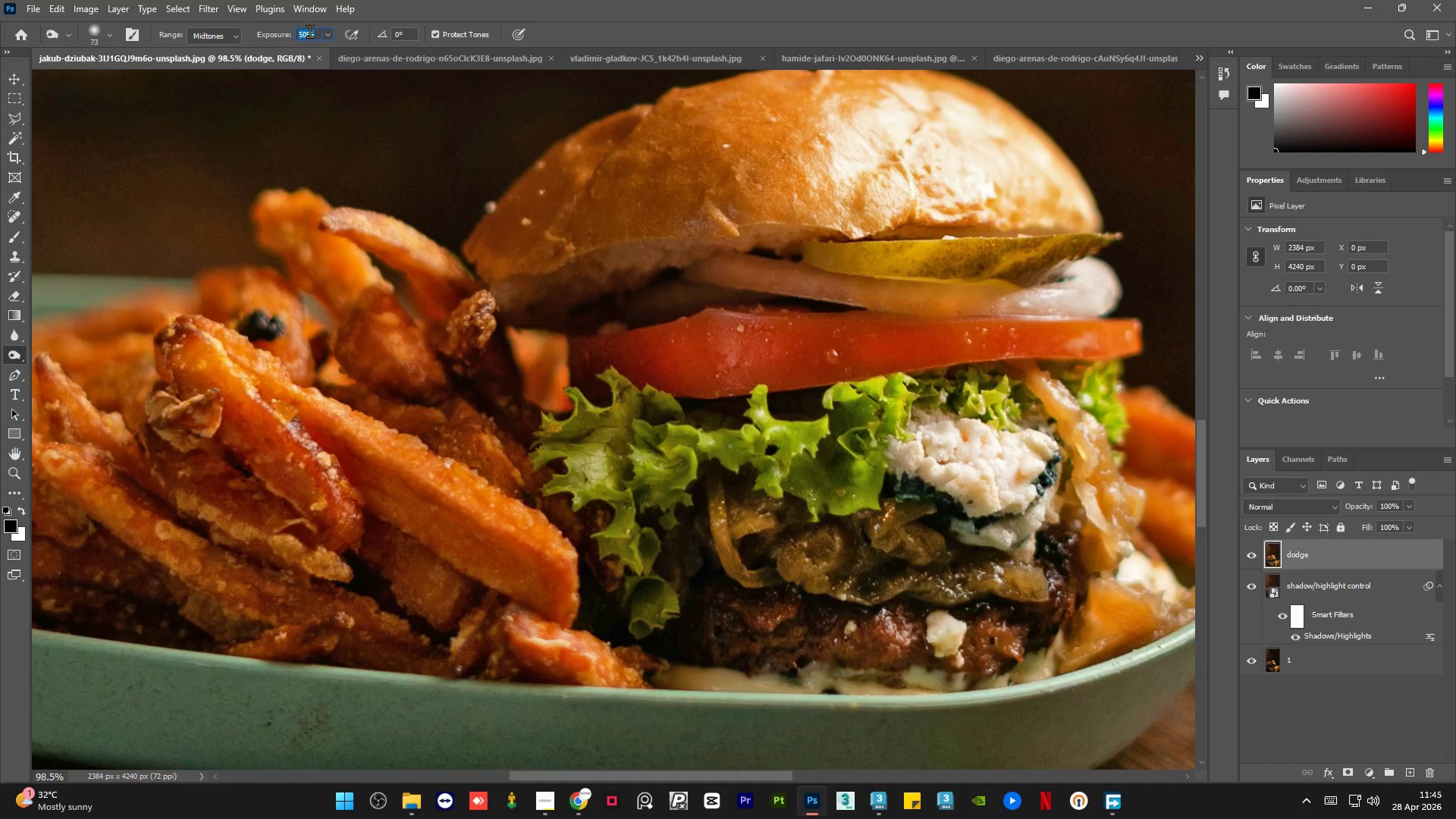 
key(Numpad2)
 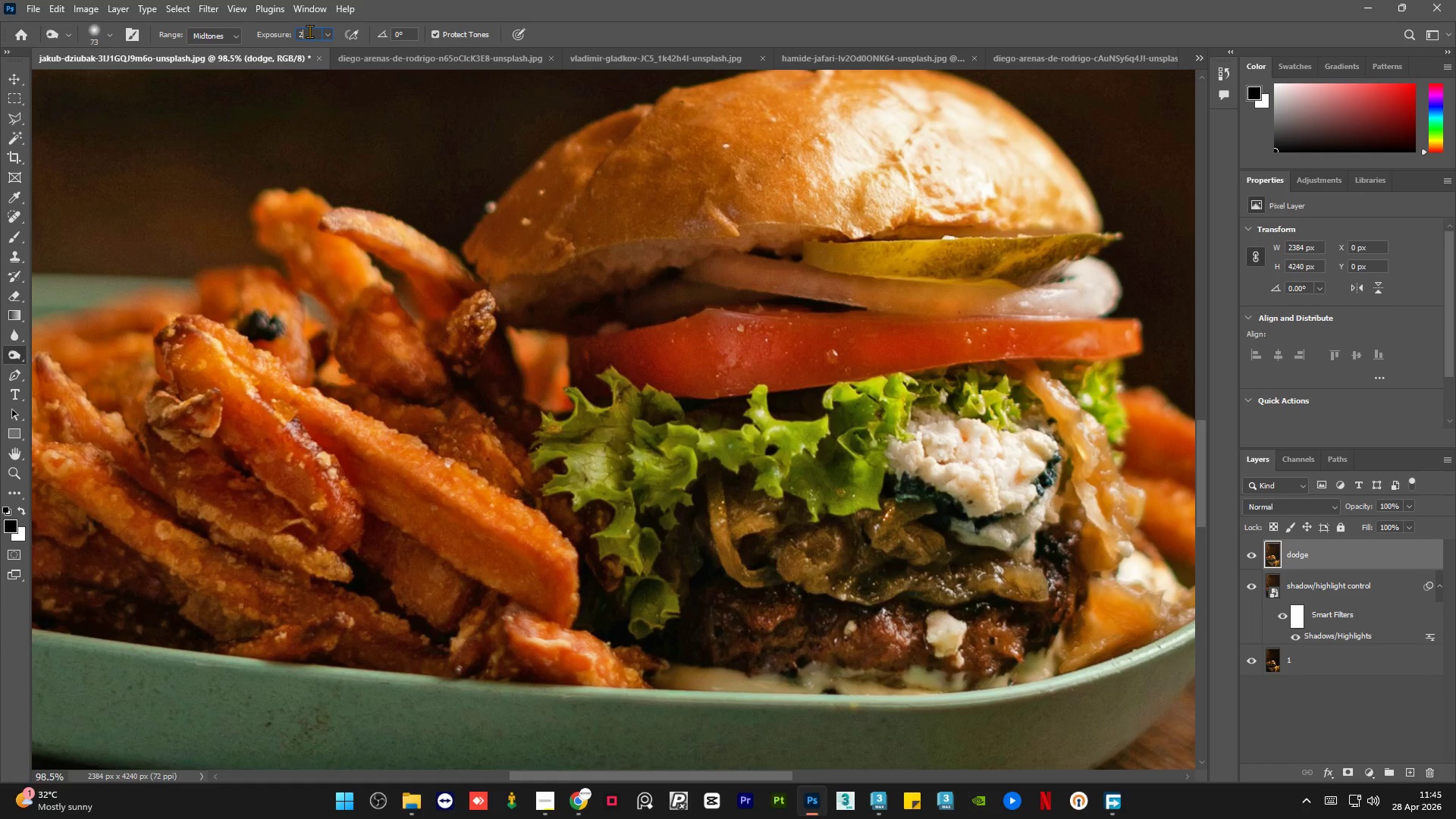 
key(Numpad0)
 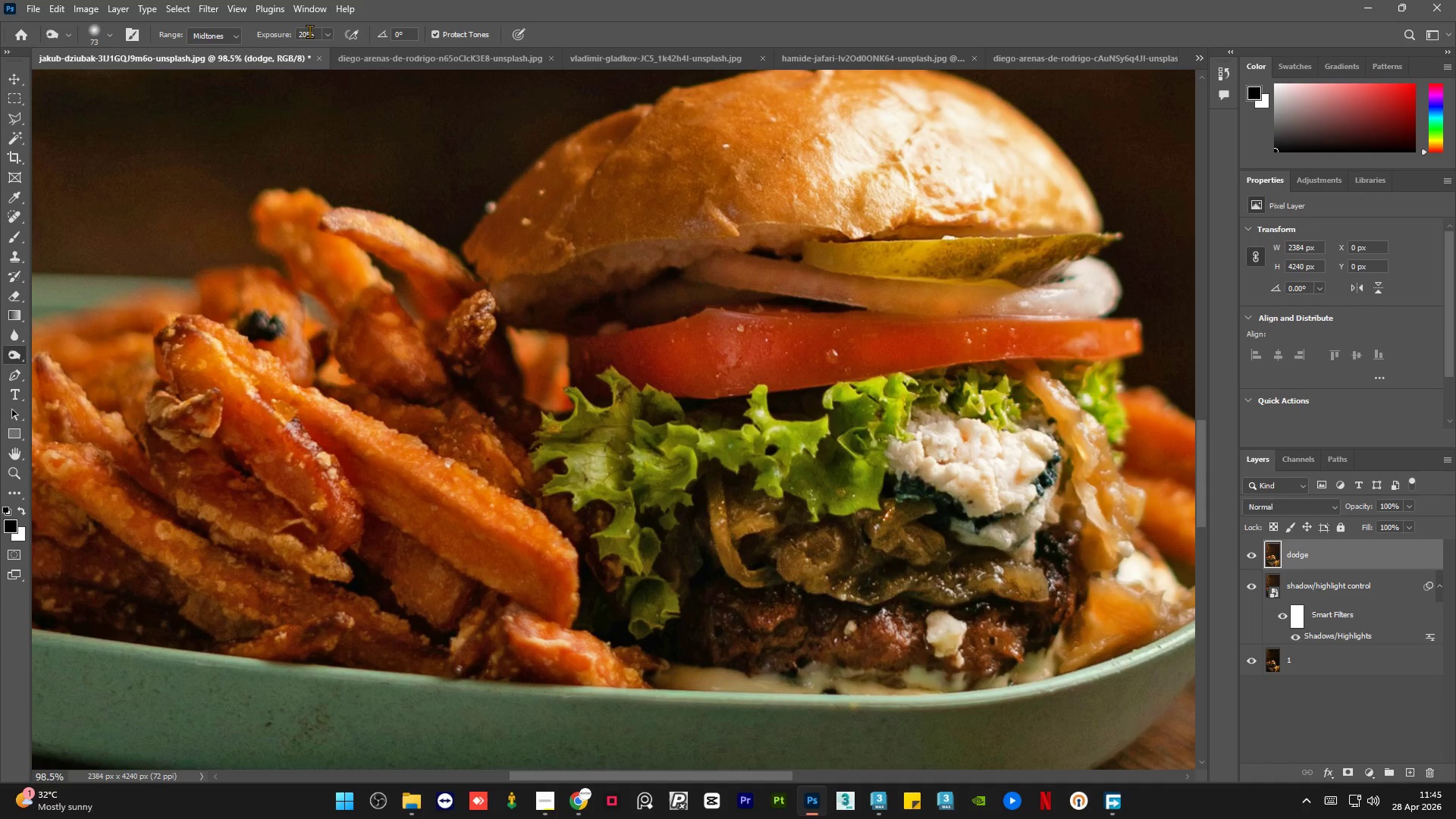 
key(NumpadEnter)
 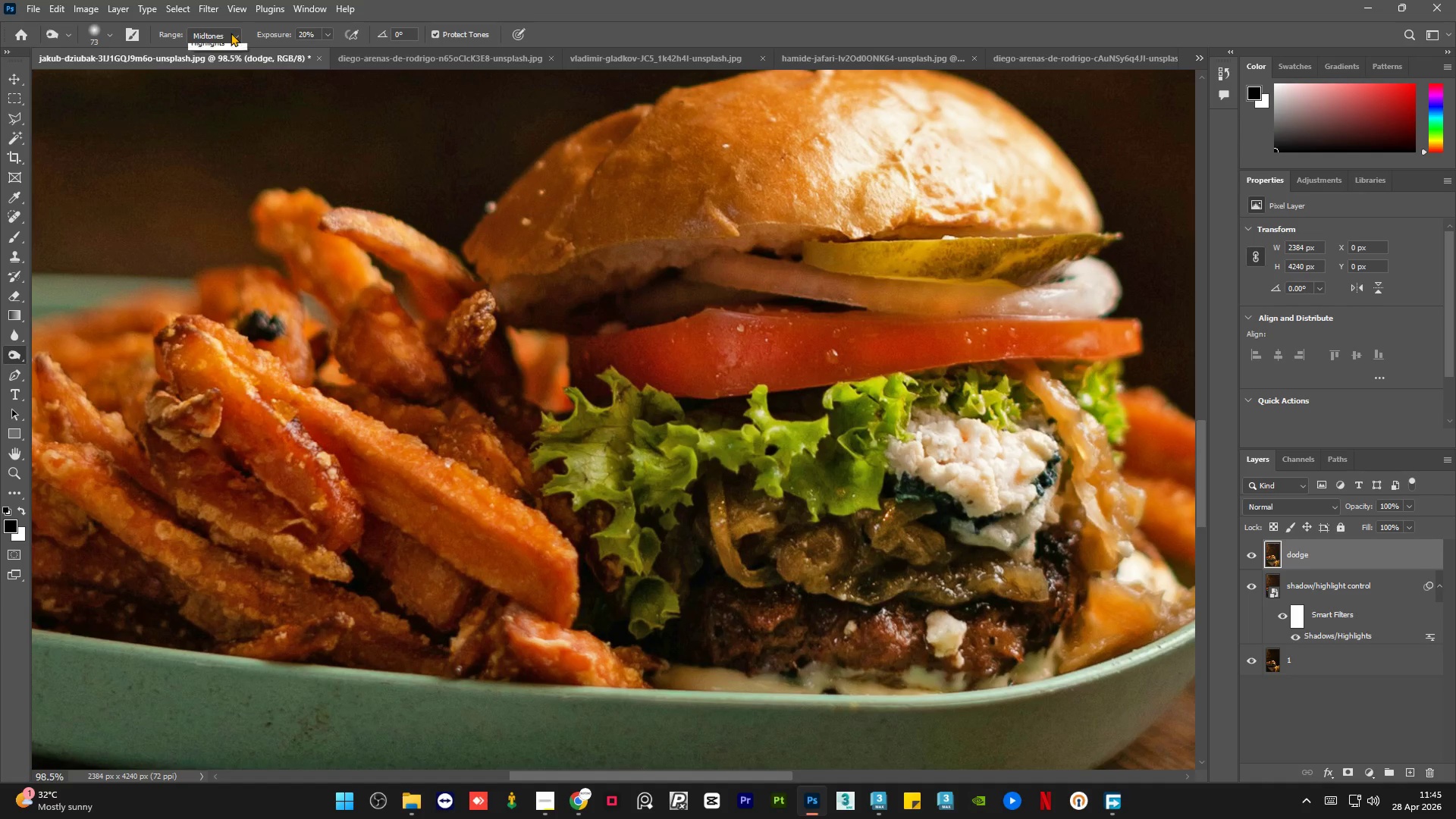 
left_click([224, 52])
 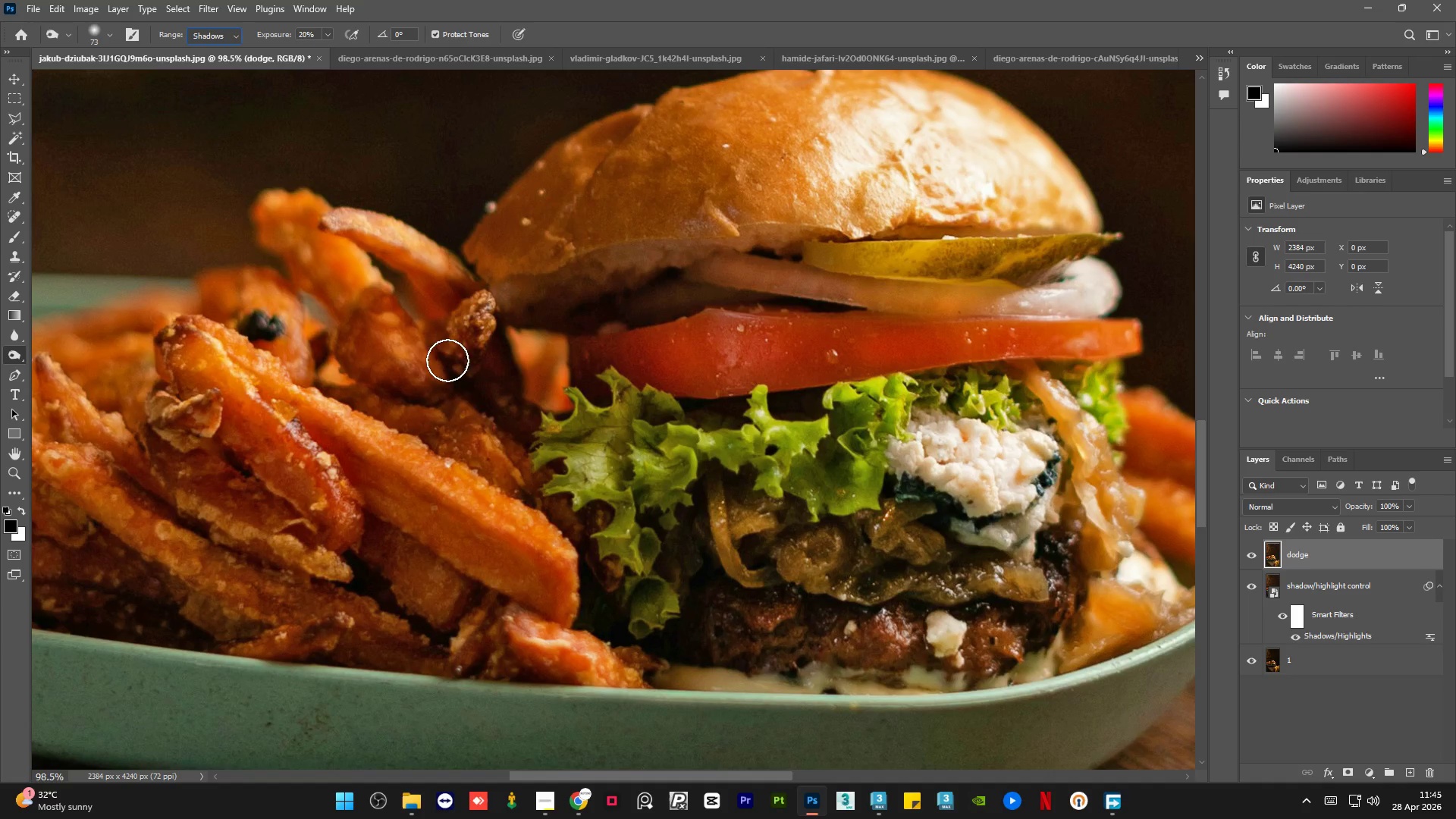 
hold_key(key=AltLeft, duration=0.77)
 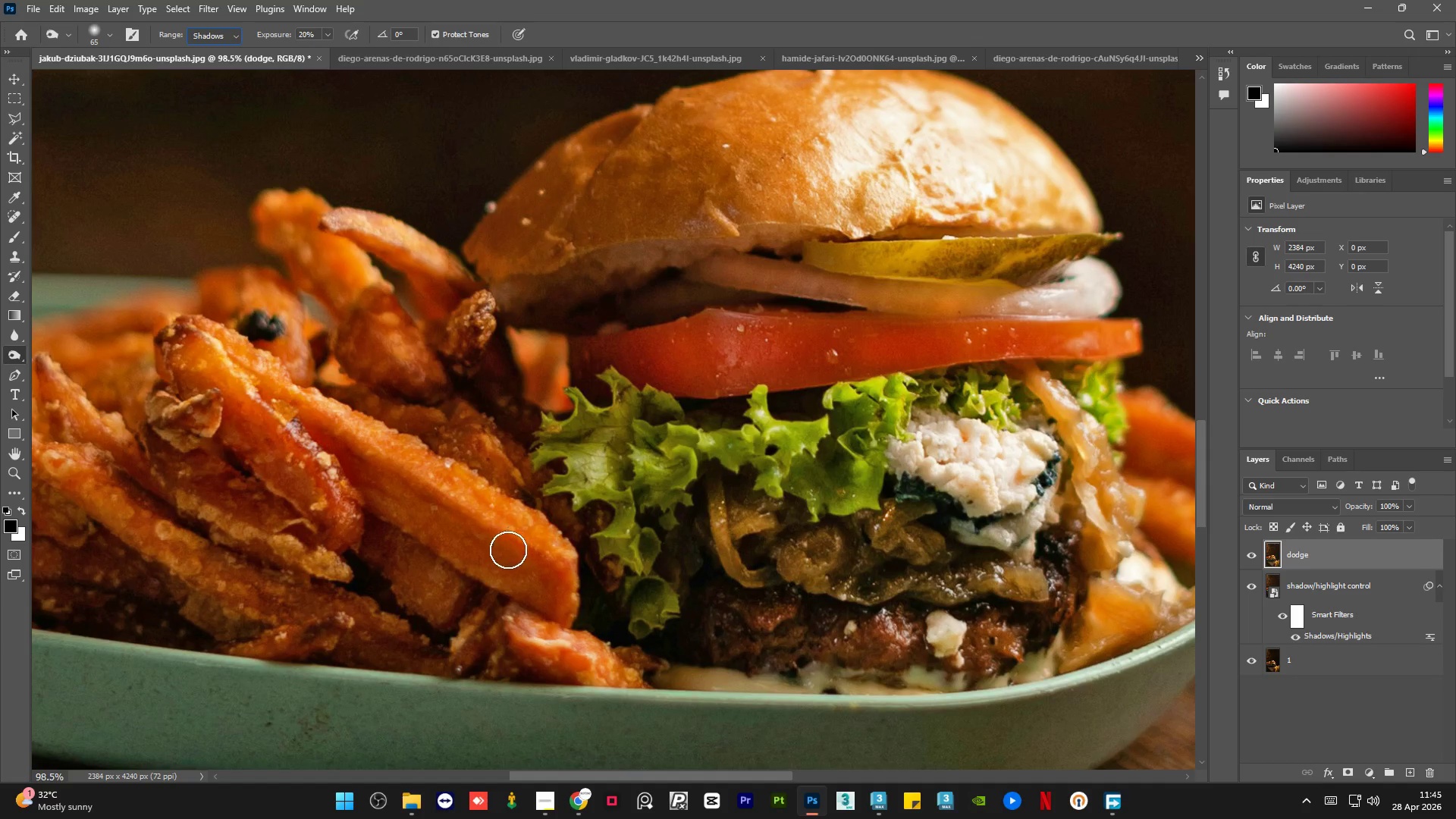 
left_click_drag(start_coordinate=[507, 550], to_coordinate=[376, 484])
 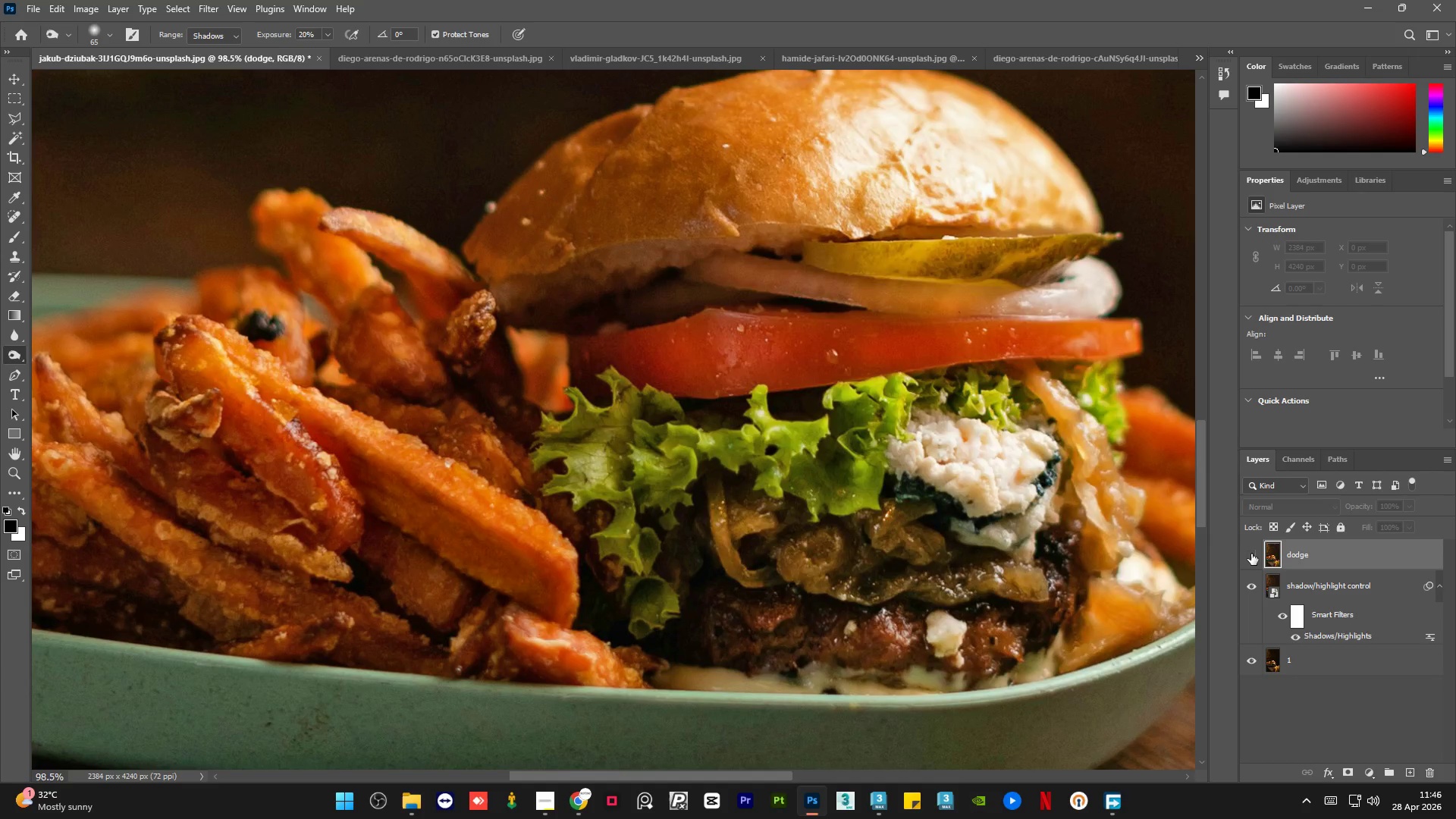 
double_click([1251, 554])
 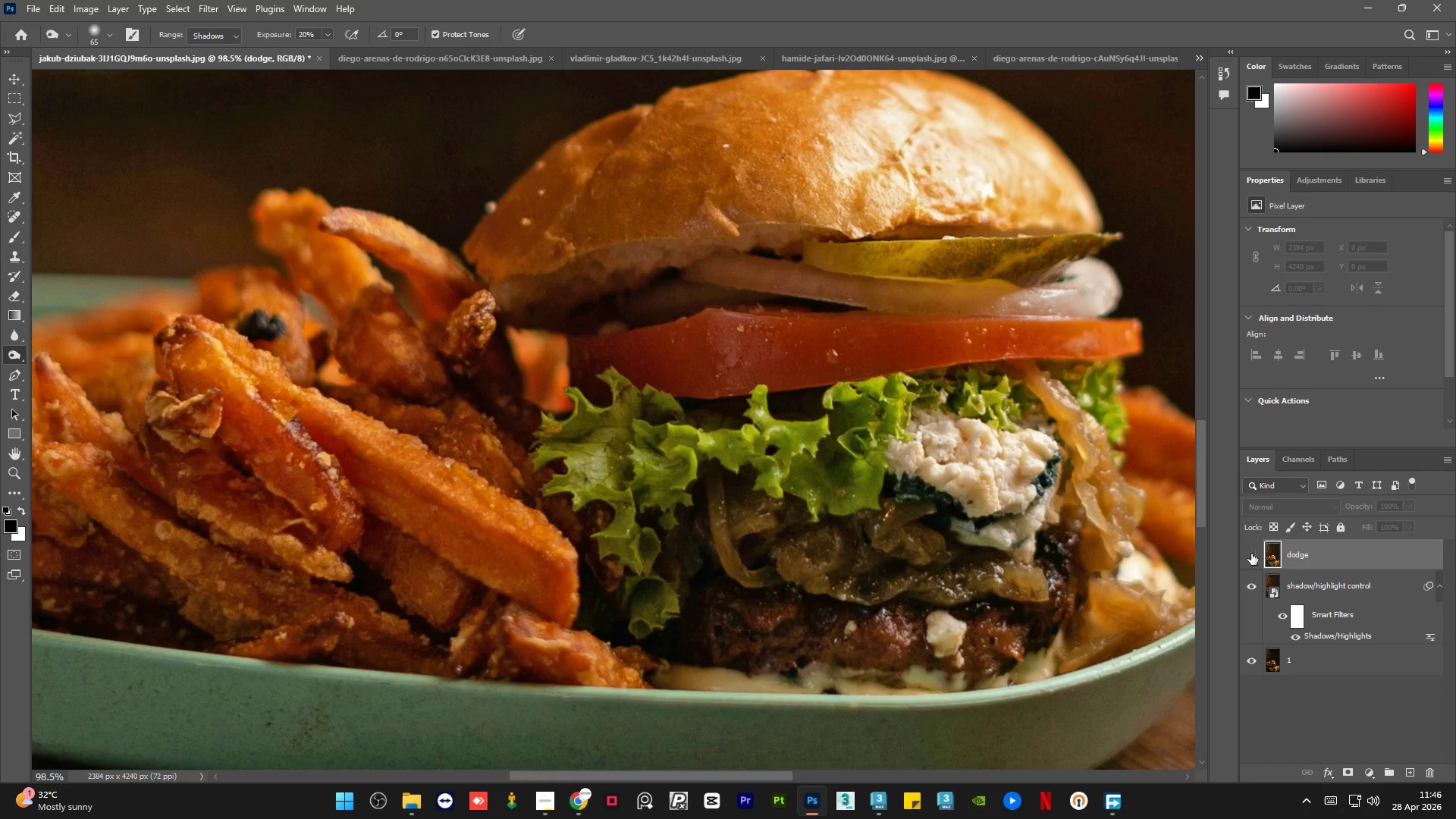 
double_click([1251, 554])
 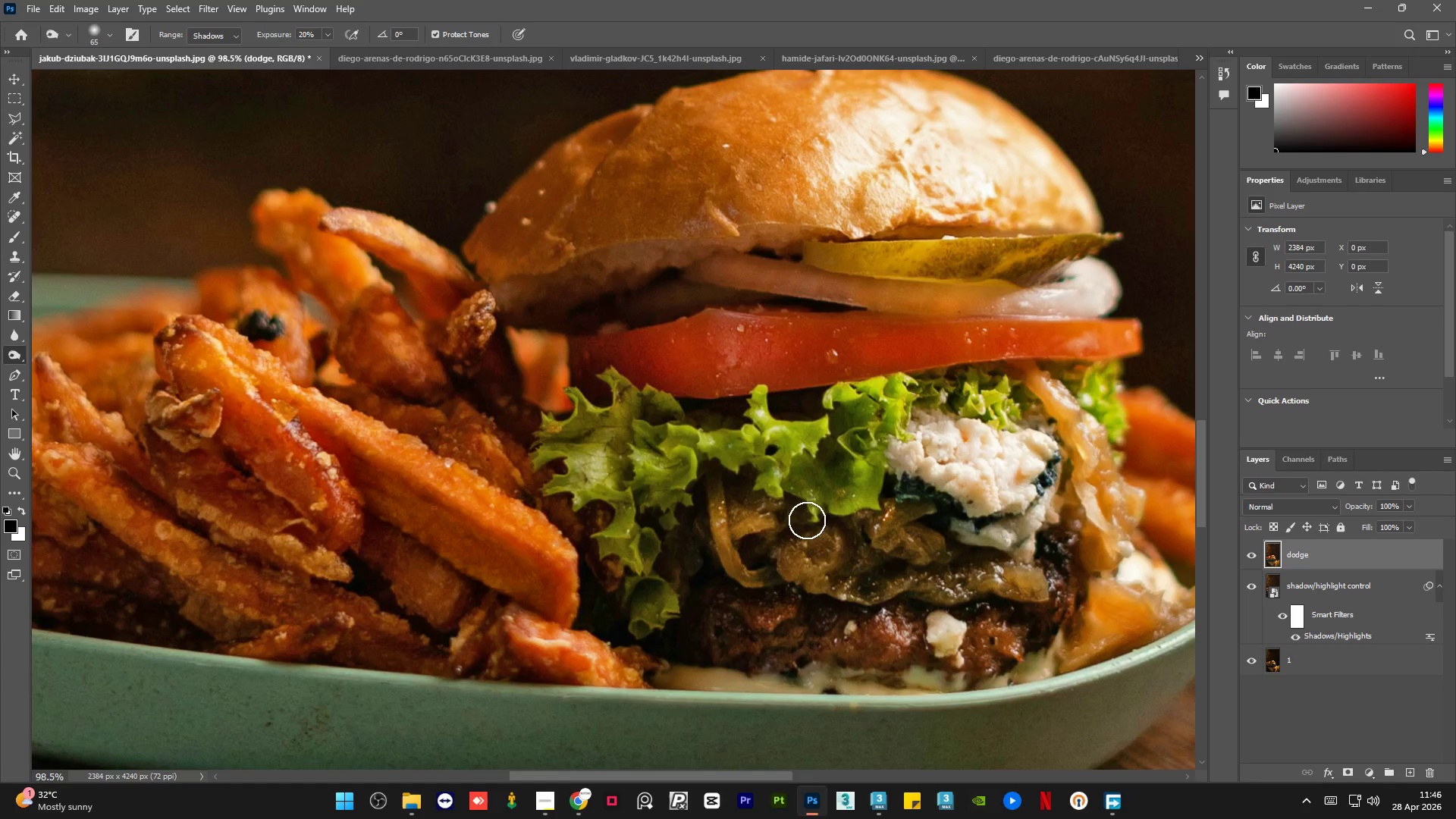 
key(Control+Z)
 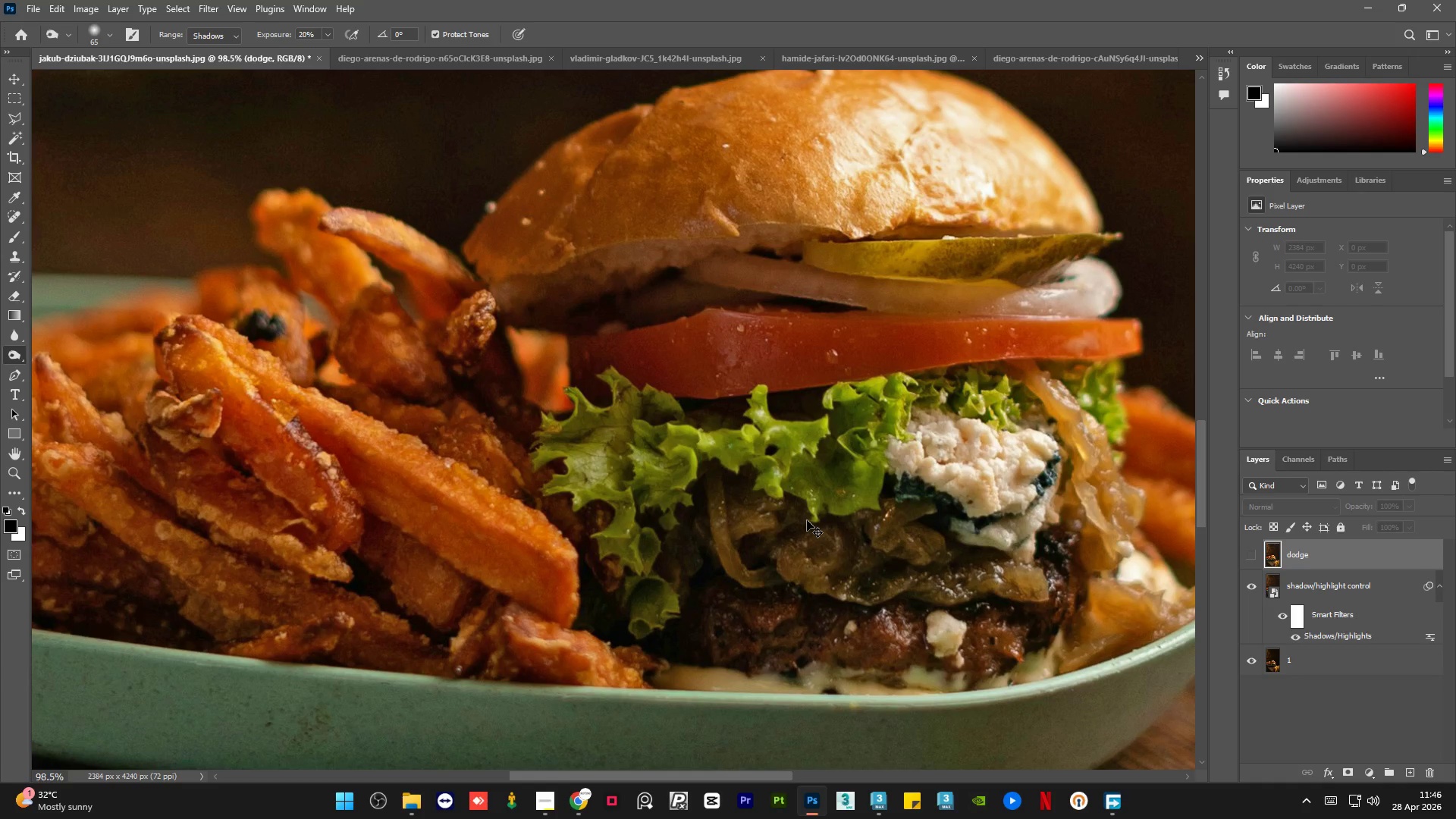 
key(Control+Z)
 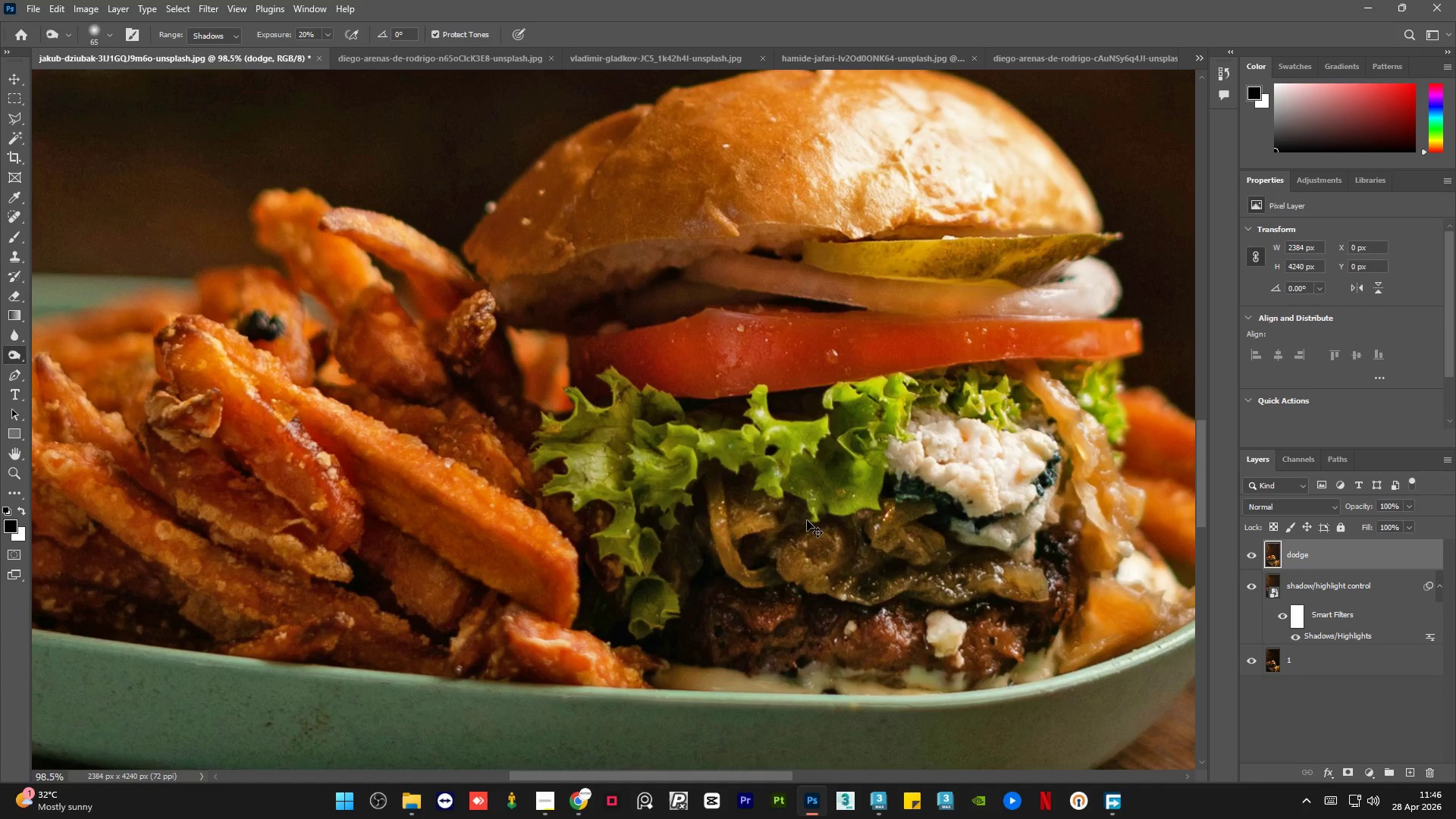 
key(Control+Z)
 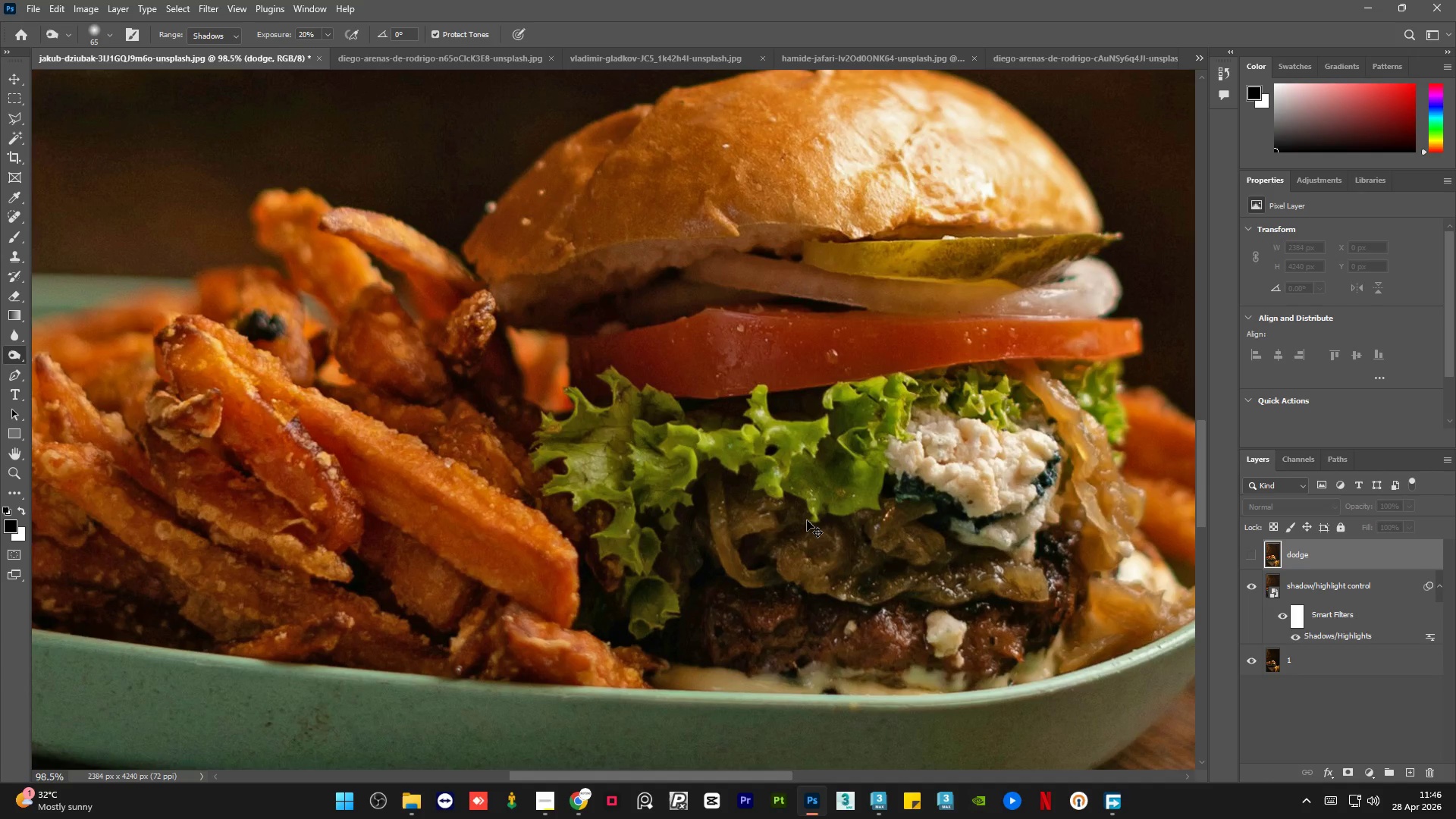 
key(Control+Z)
 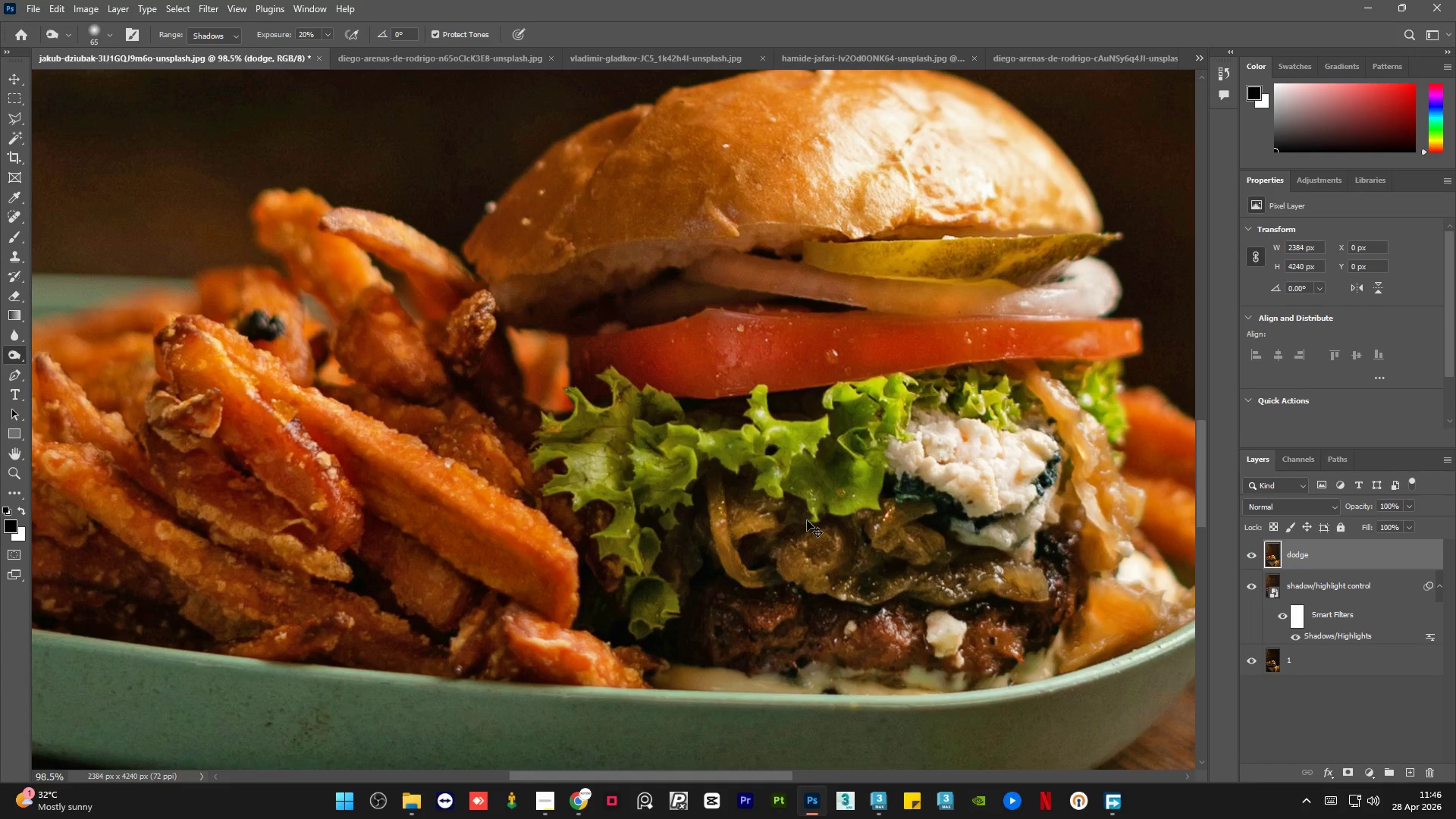 
key(Control+Z)
 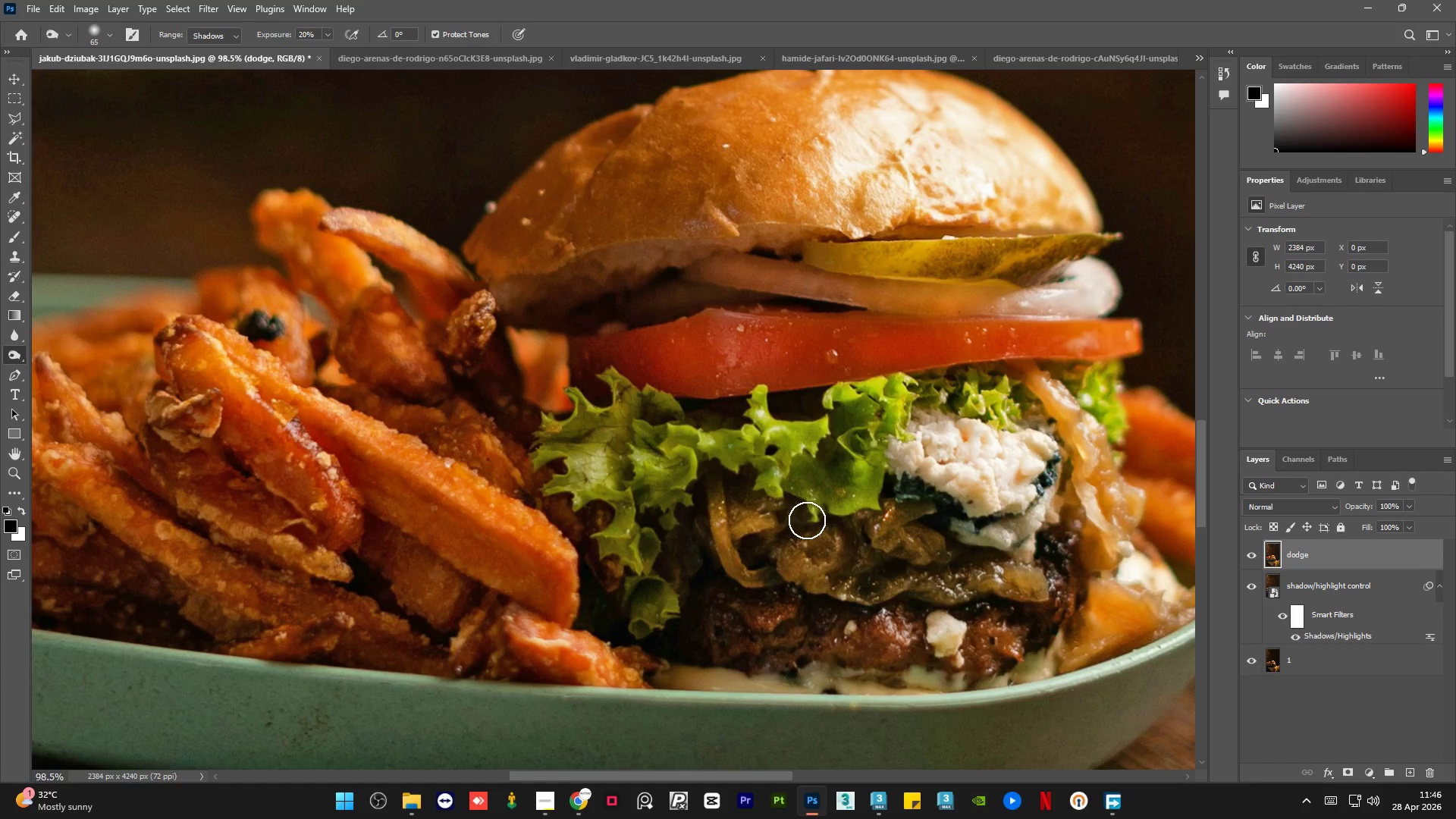 
key(Control+Shift+Z)
 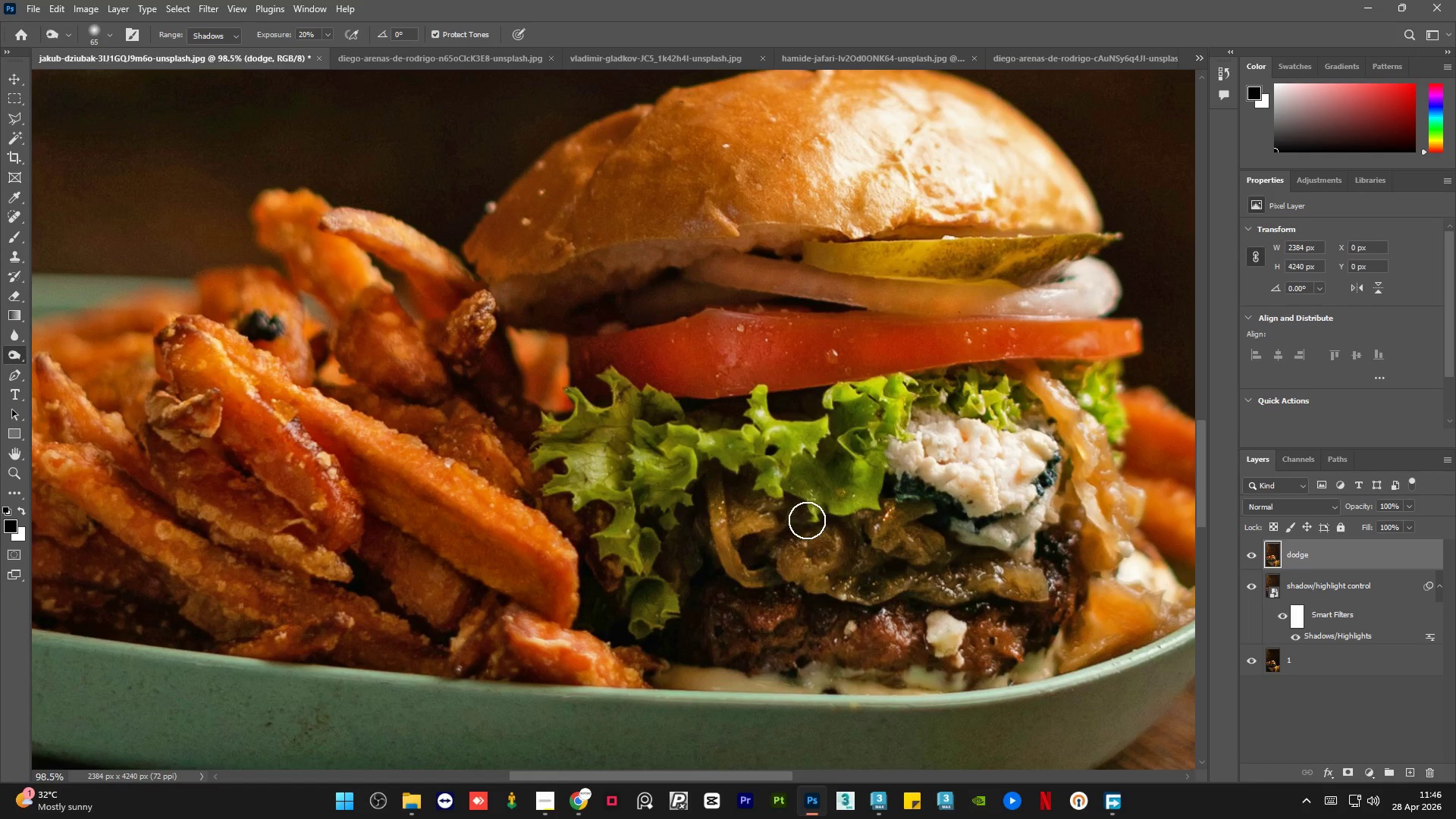 
key(Control+Z)
 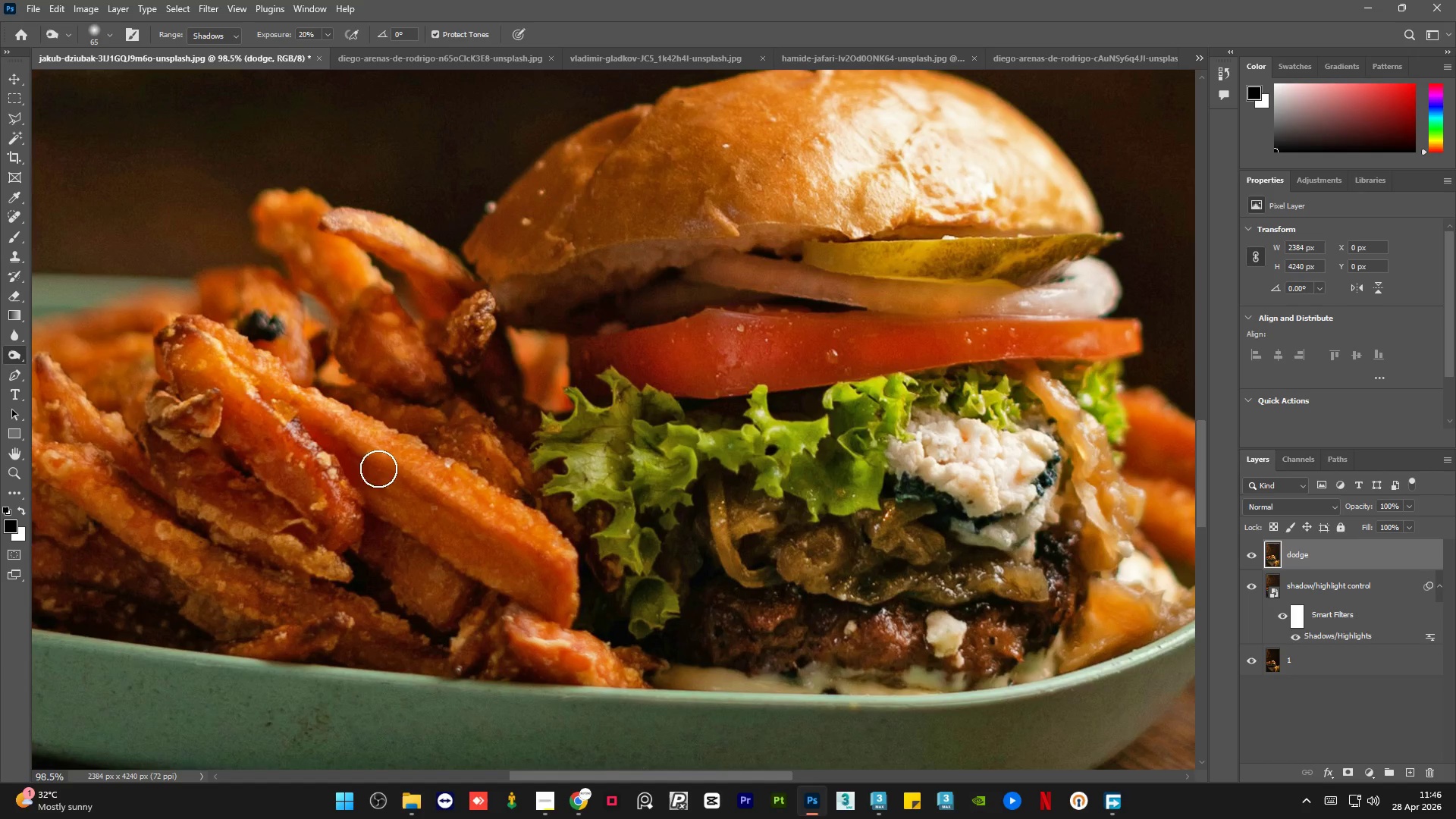 
left_click_drag(start_coordinate=[355, 461], to_coordinate=[397, 506])
 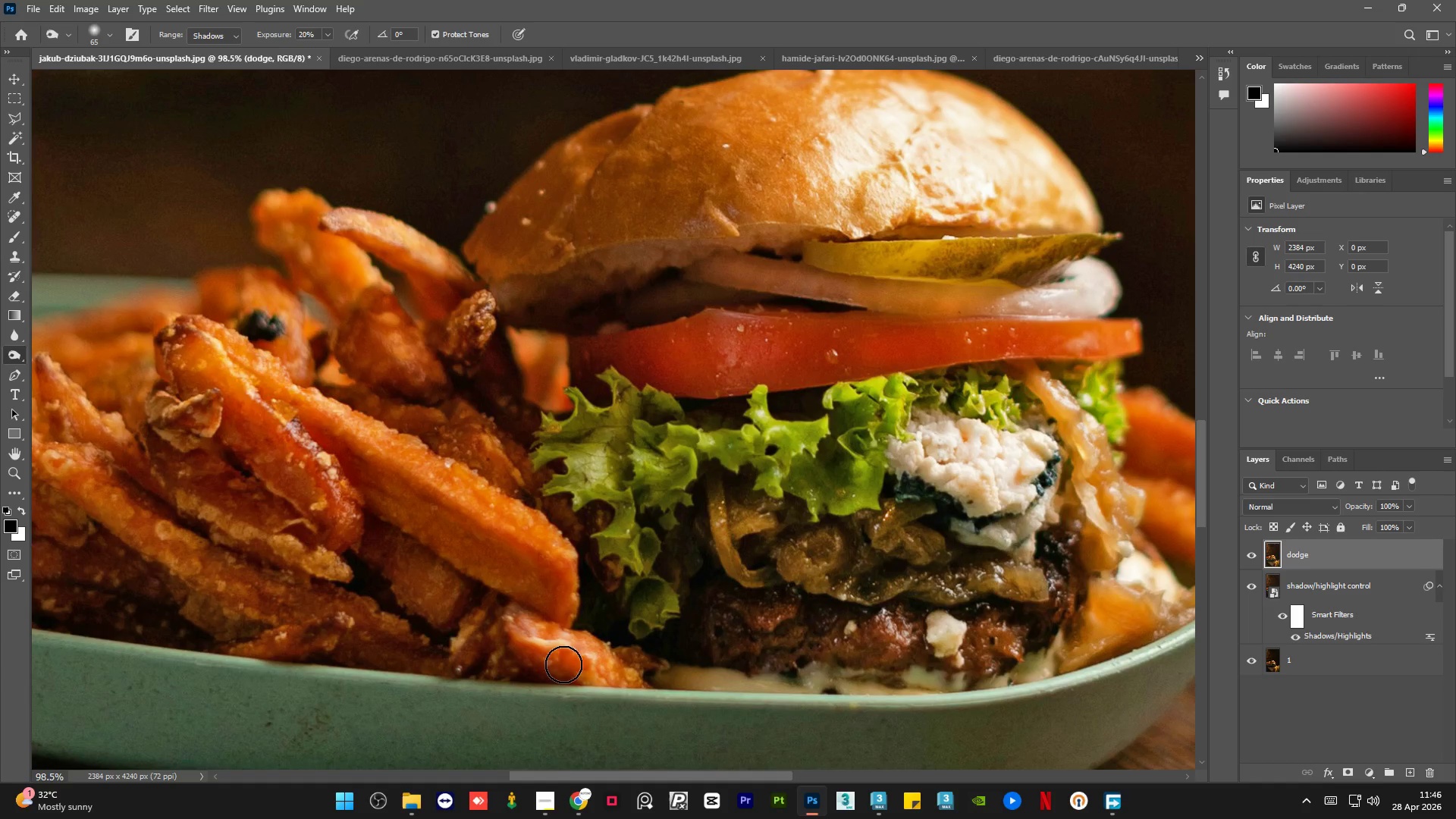 
left_click_drag(start_coordinate=[590, 676], to_coordinate=[601, 677])
 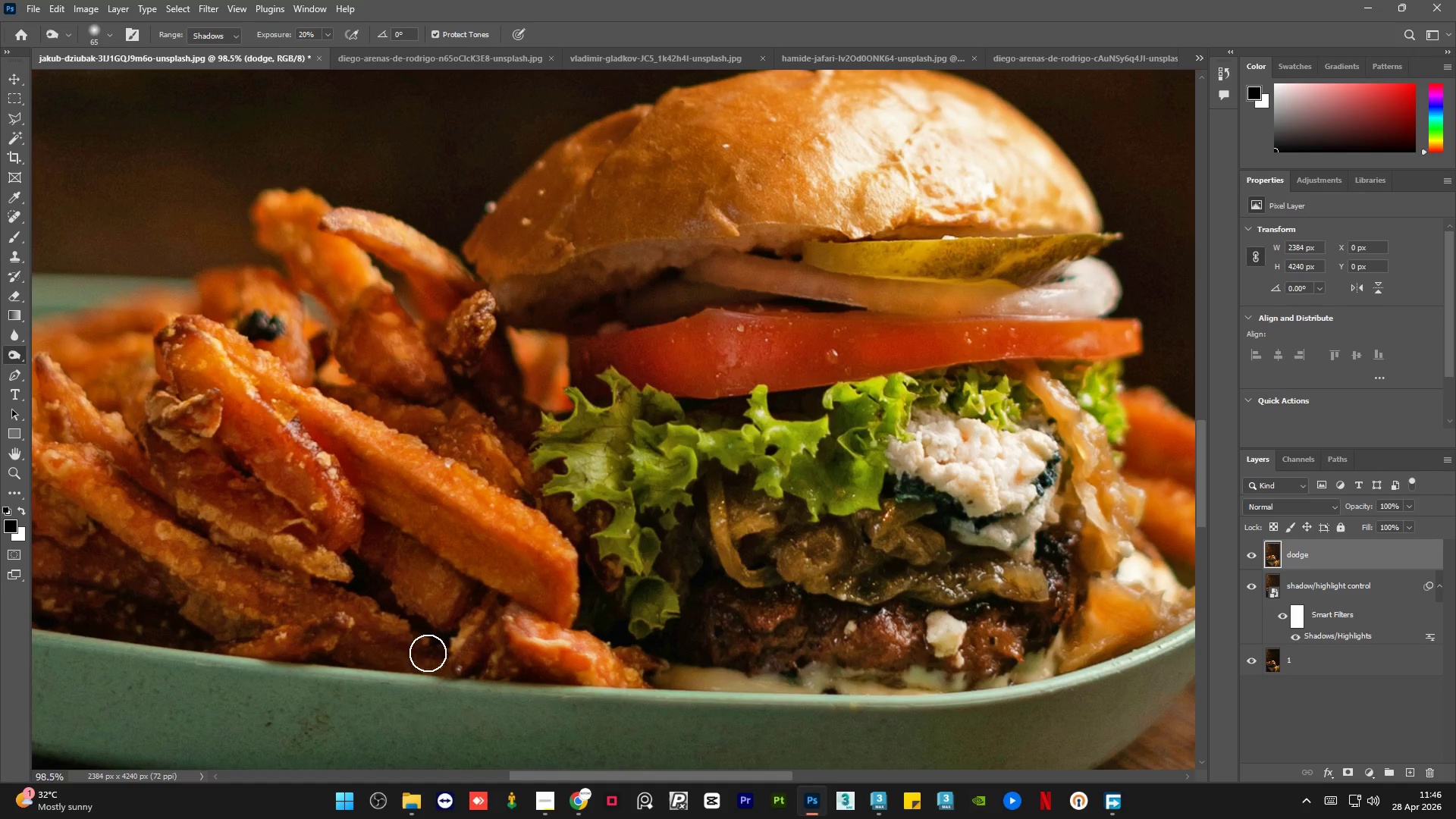 
left_click_drag(start_coordinate=[442, 653], to_coordinate=[336, 627])
 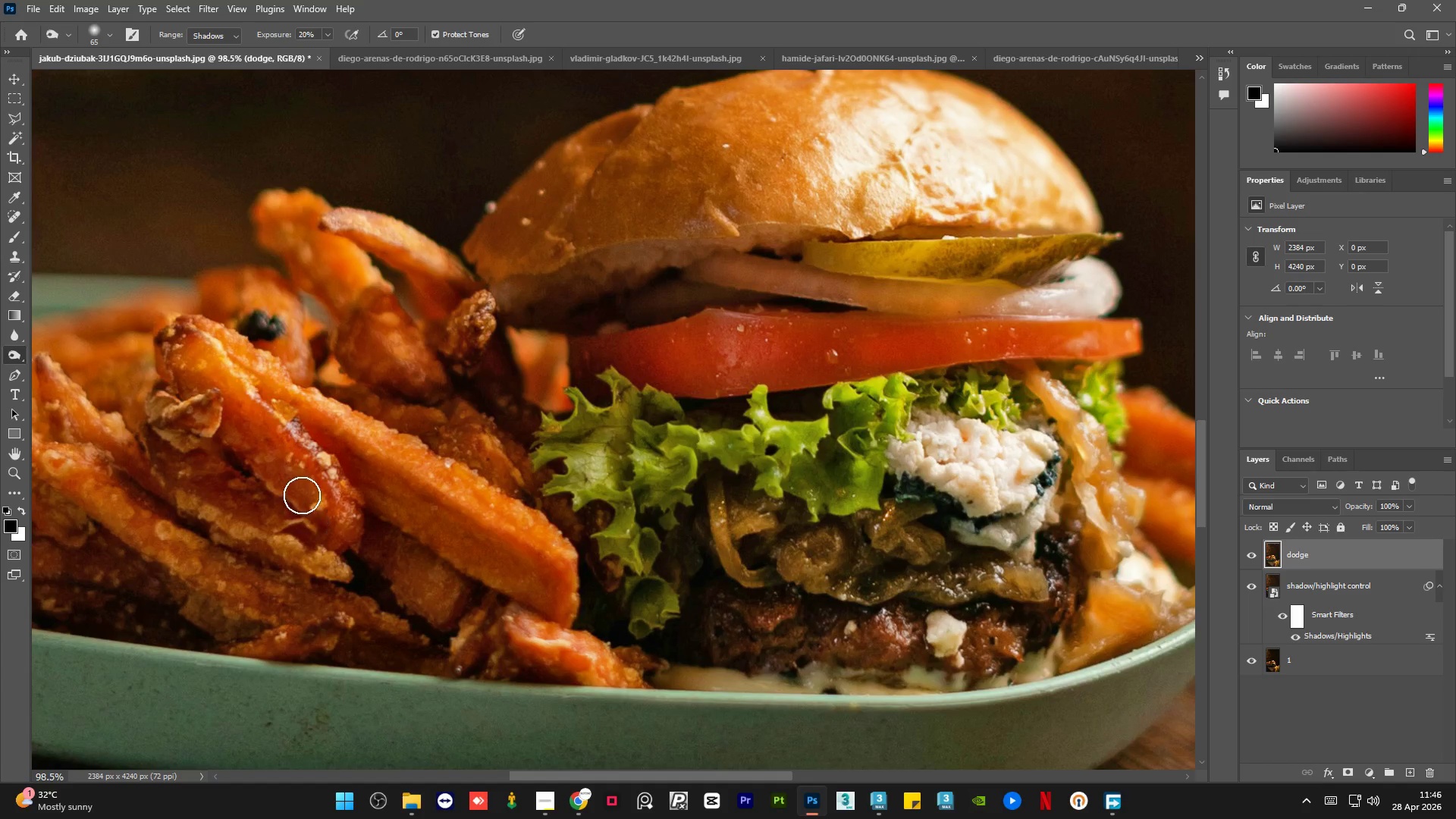 
left_click_drag(start_coordinate=[302, 495], to_coordinate=[167, 340])
 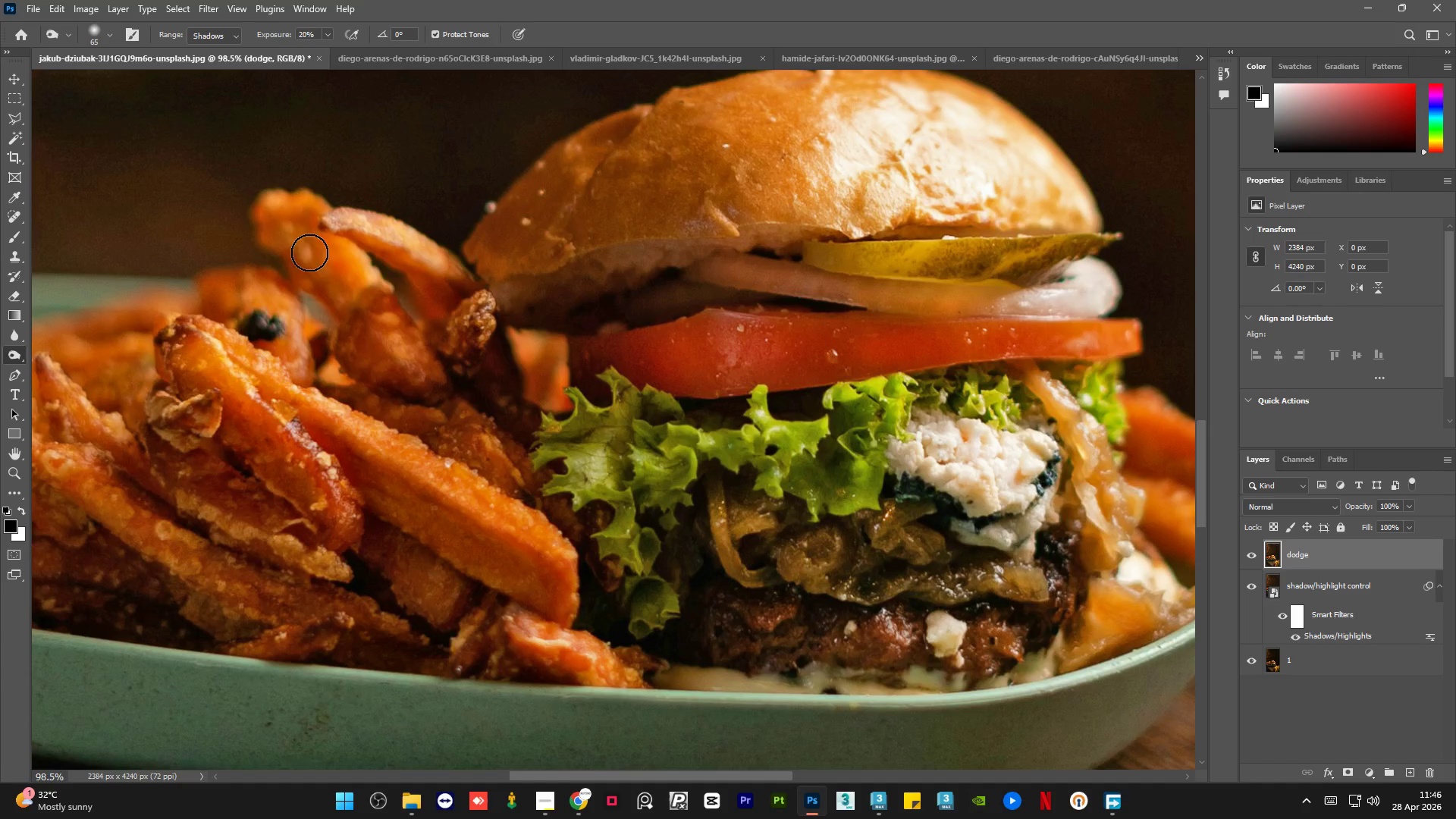 
left_click_drag(start_coordinate=[315, 259], to_coordinate=[308, 270])
 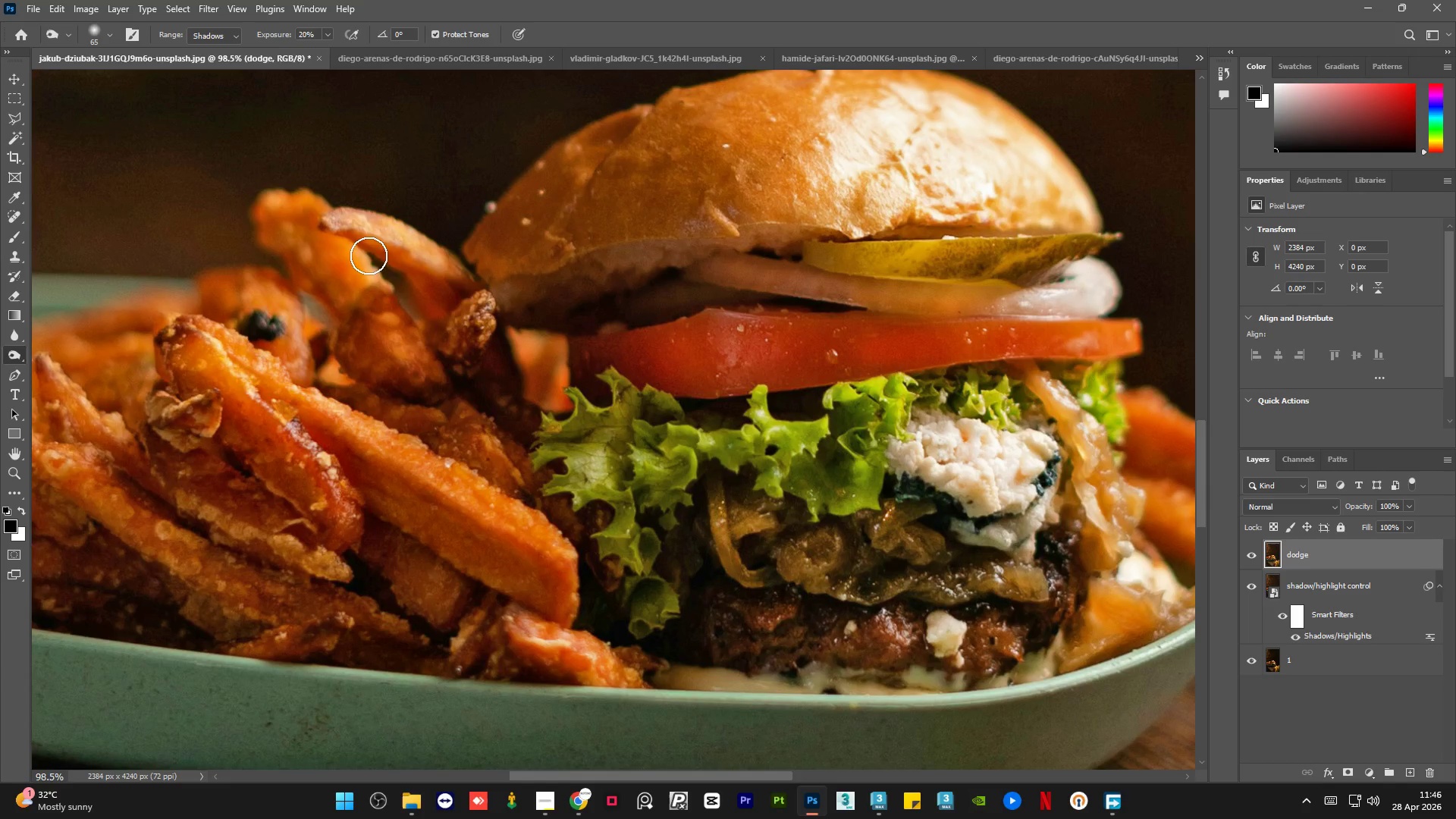 
left_click_drag(start_coordinate=[376, 258], to_coordinate=[400, 272])
 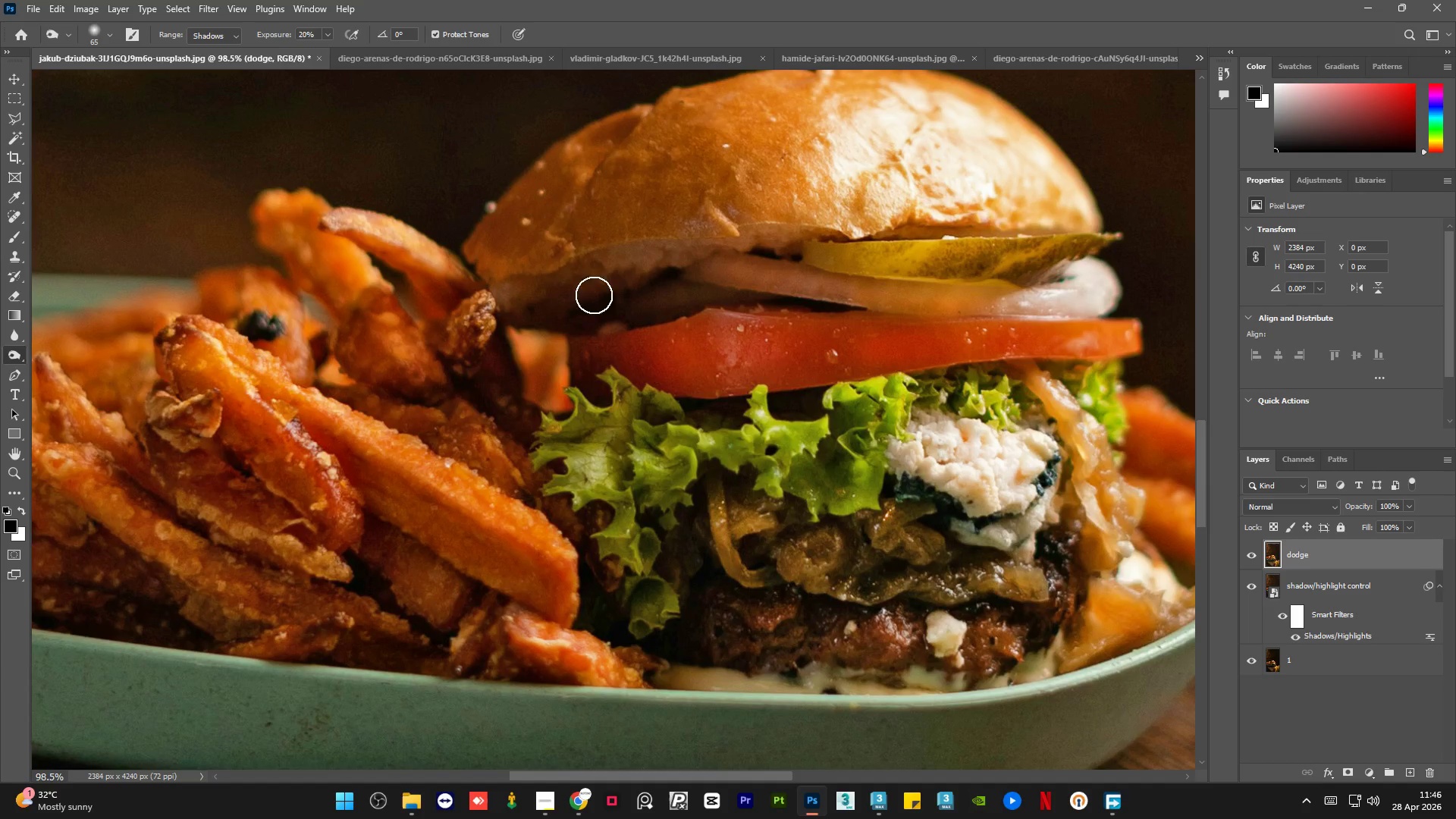 
left_click_drag(start_coordinate=[571, 295], to_coordinate=[563, 308])
 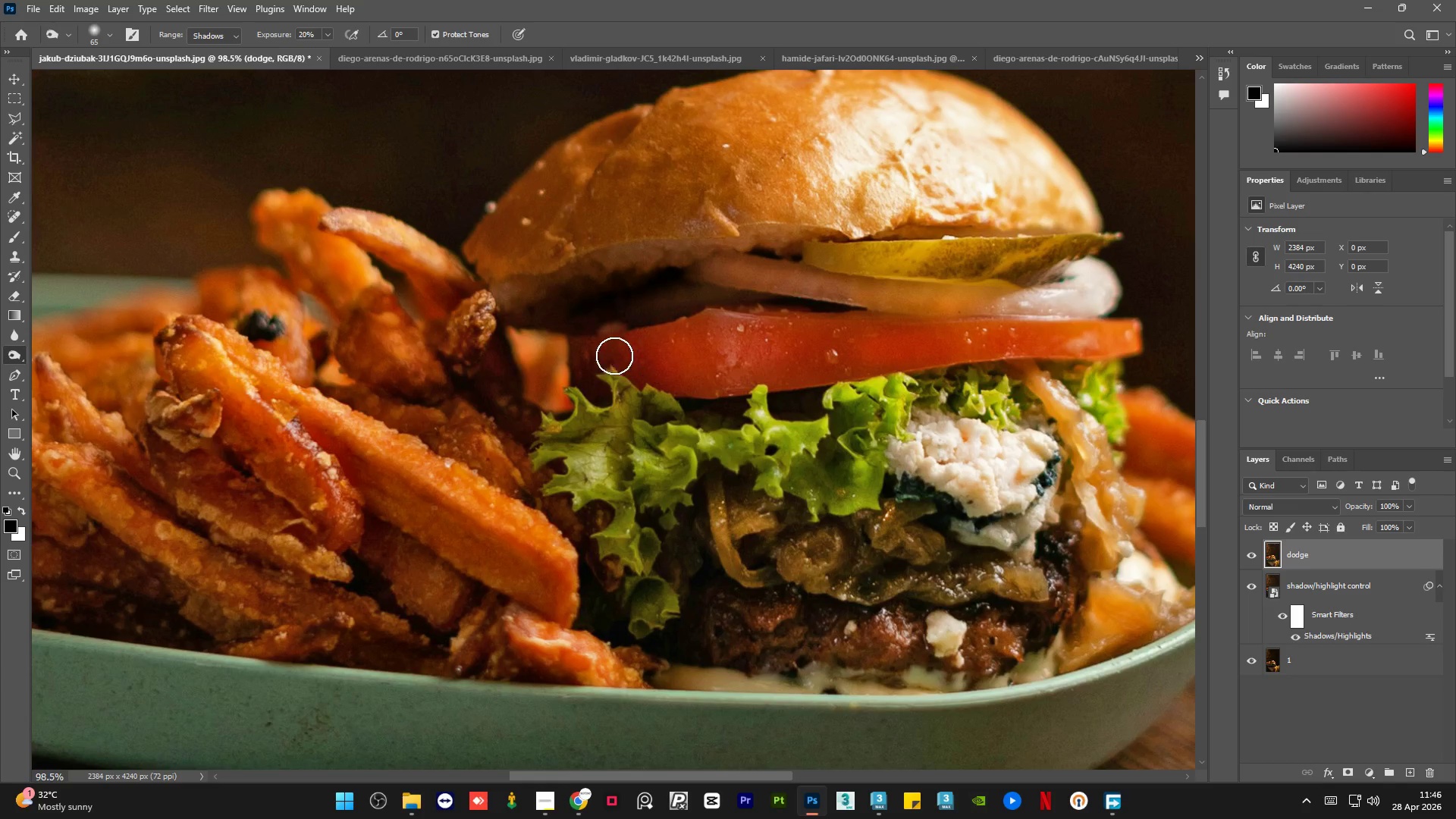 
left_click_drag(start_coordinate=[544, 350], to_coordinate=[668, 367])
 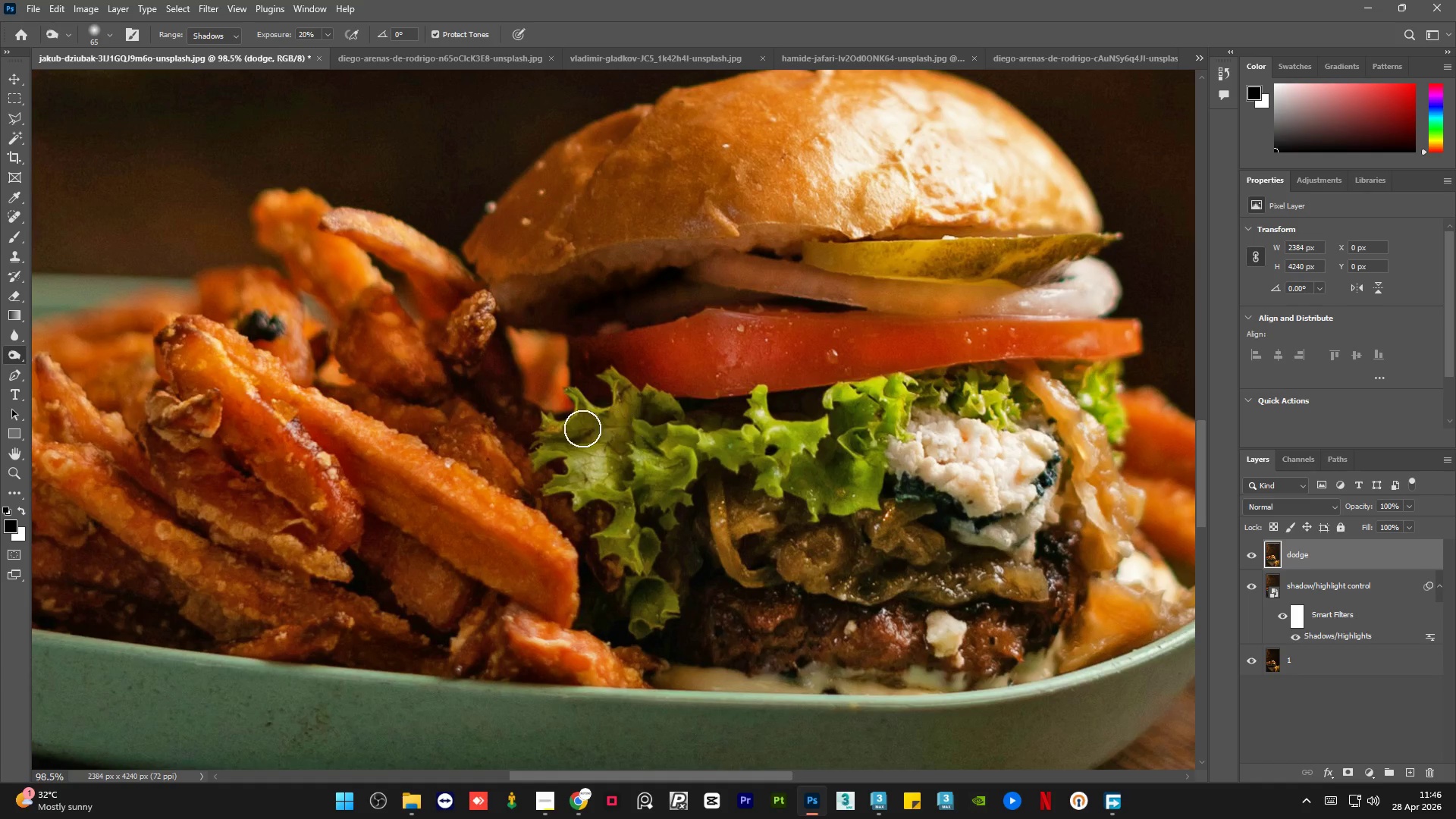 
left_click_drag(start_coordinate=[576, 430], to_coordinate=[585, 432])
 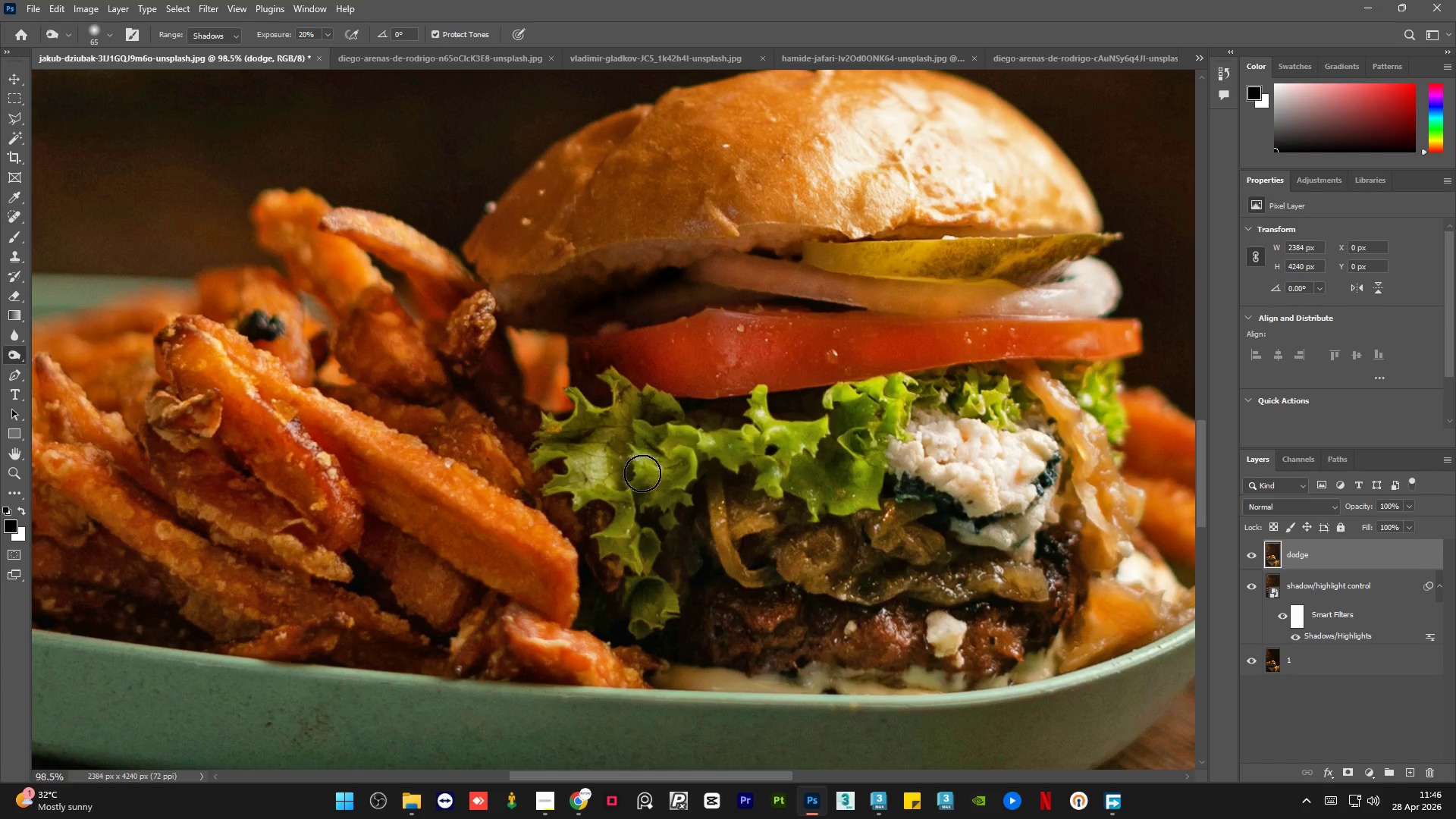 
left_click_drag(start_coordinate=[642, 473], to_coordinate=[654, 517])
 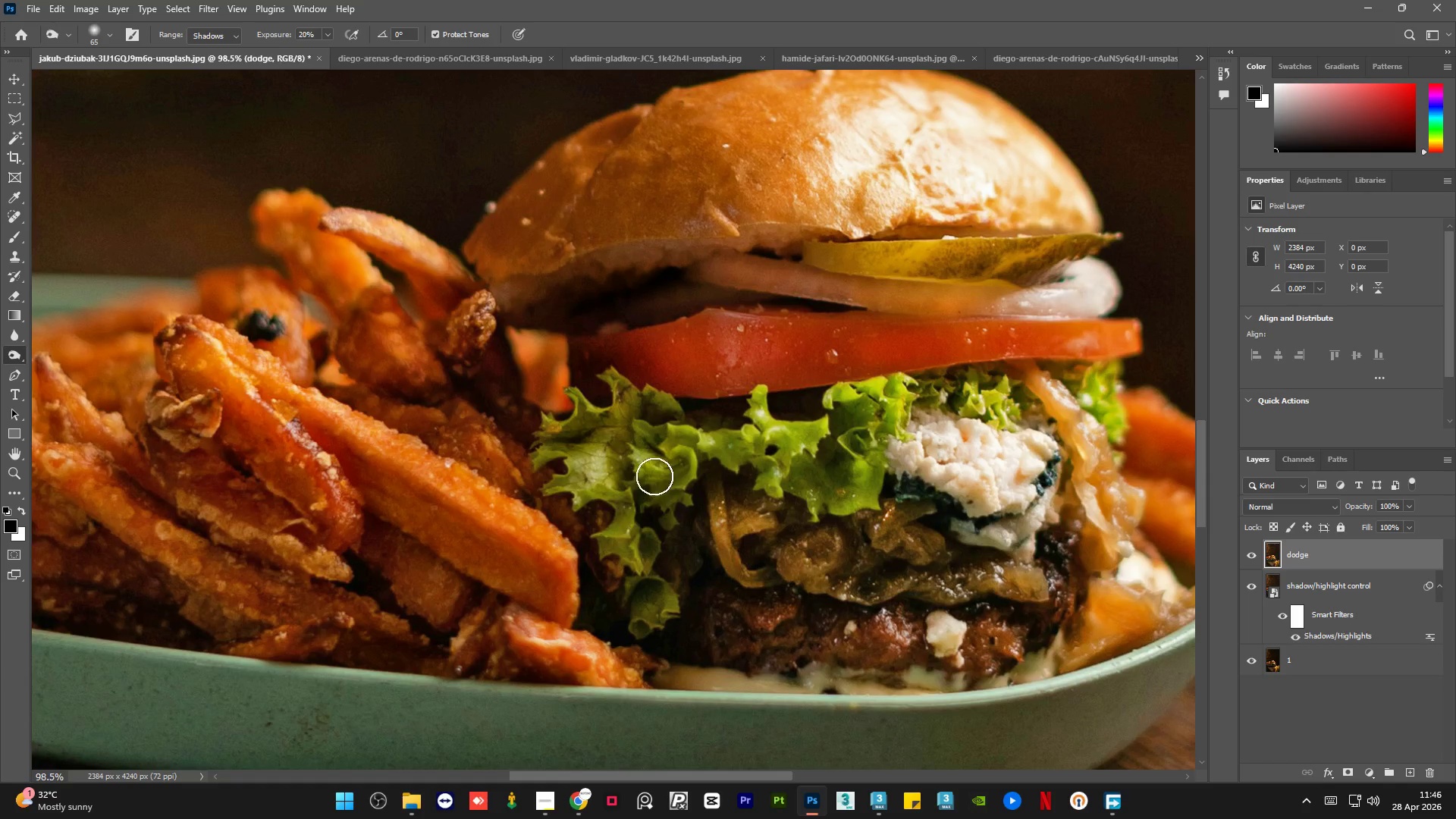 
left_click_drag(start_coordinate=[648, 509], to_coordinate=[643, 427])
 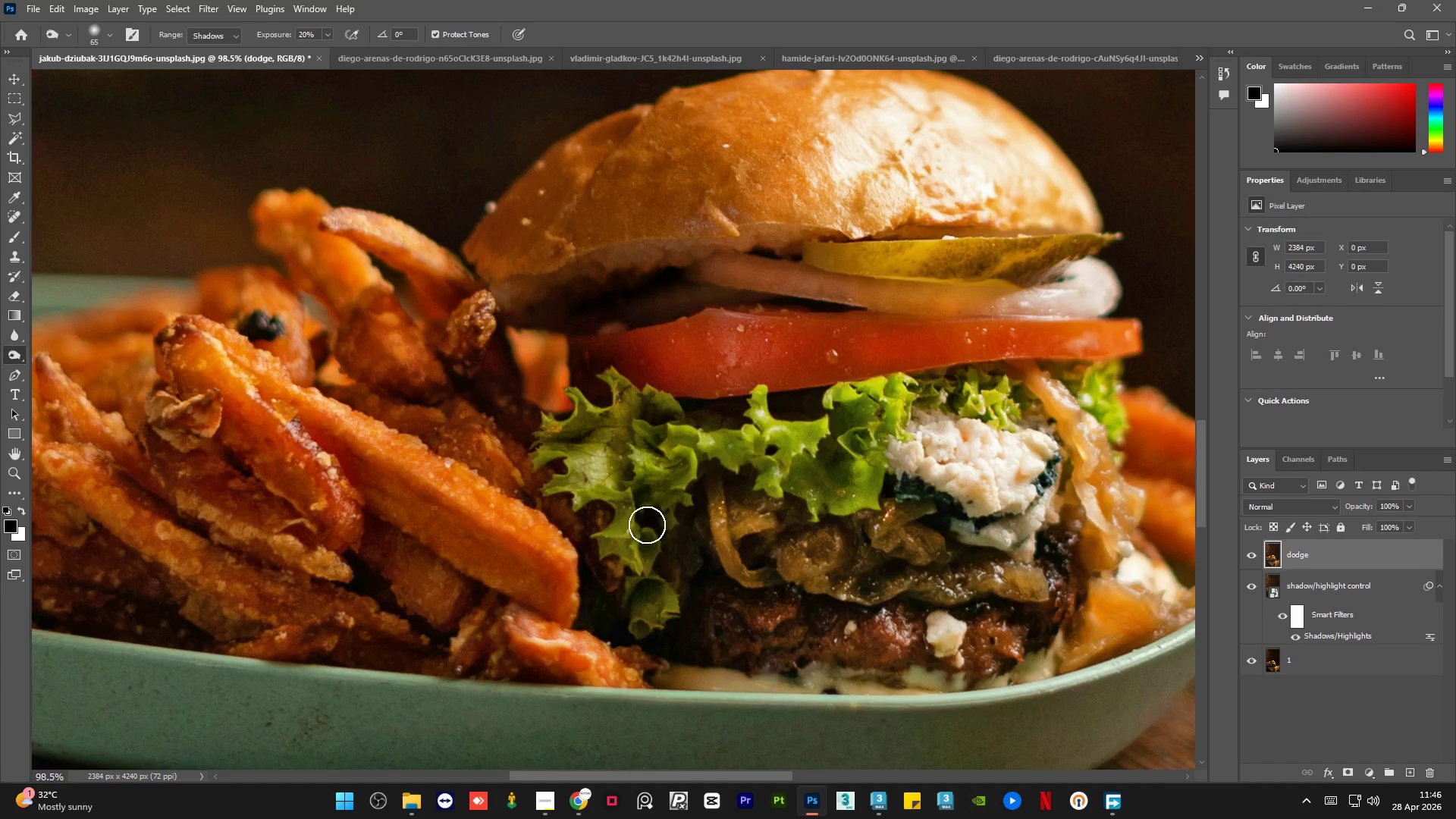 
left_click_drag(start_coordinate=[632, 538], to_coordinate=[617, 576])
 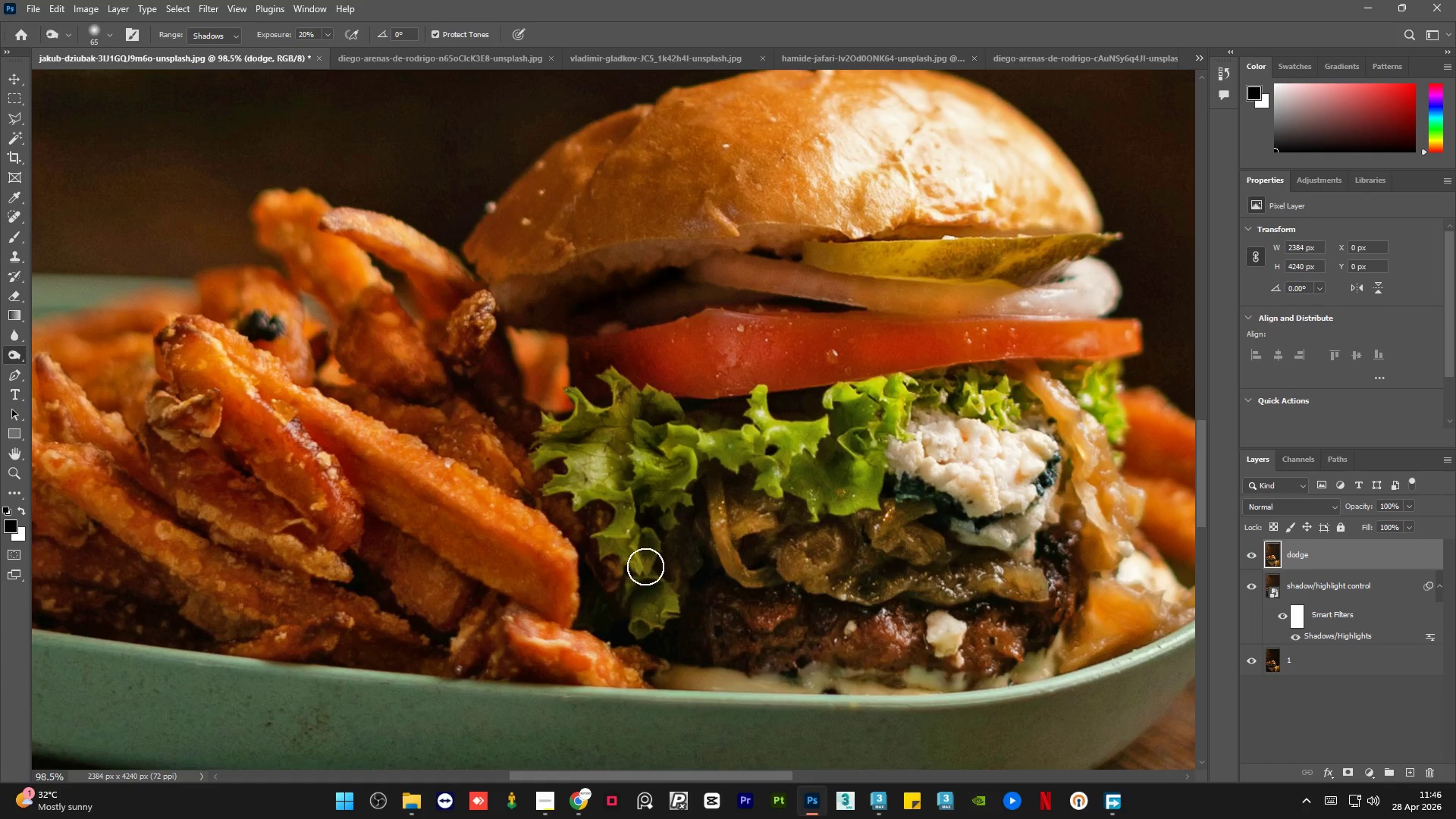 
left_click_drag(start_coordinate=[645, 566], to_coordinate=[651, 586])
 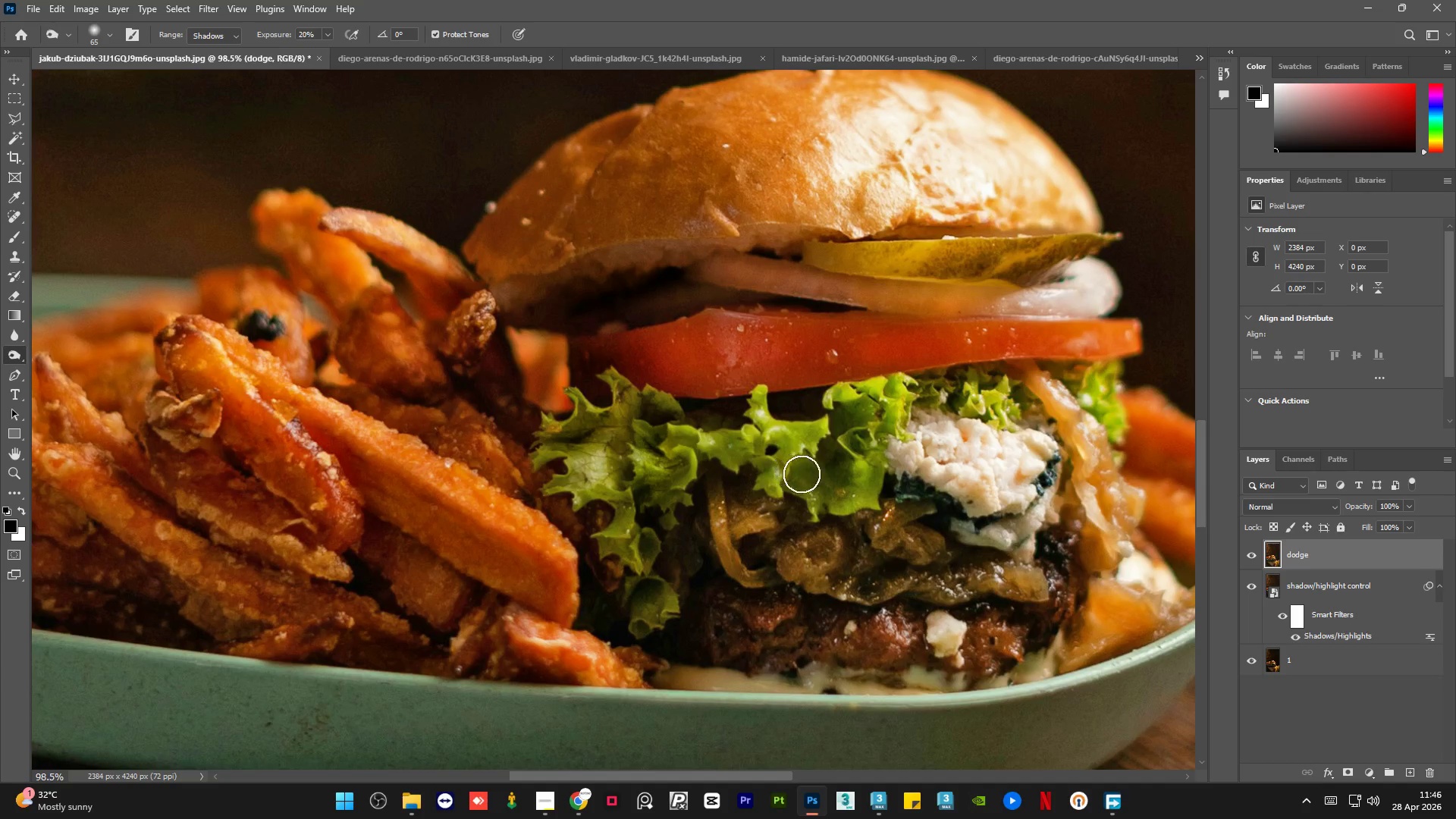 
left_click_drag(start_coordinate=[802, 474], to_coordinate=[843, 428])
 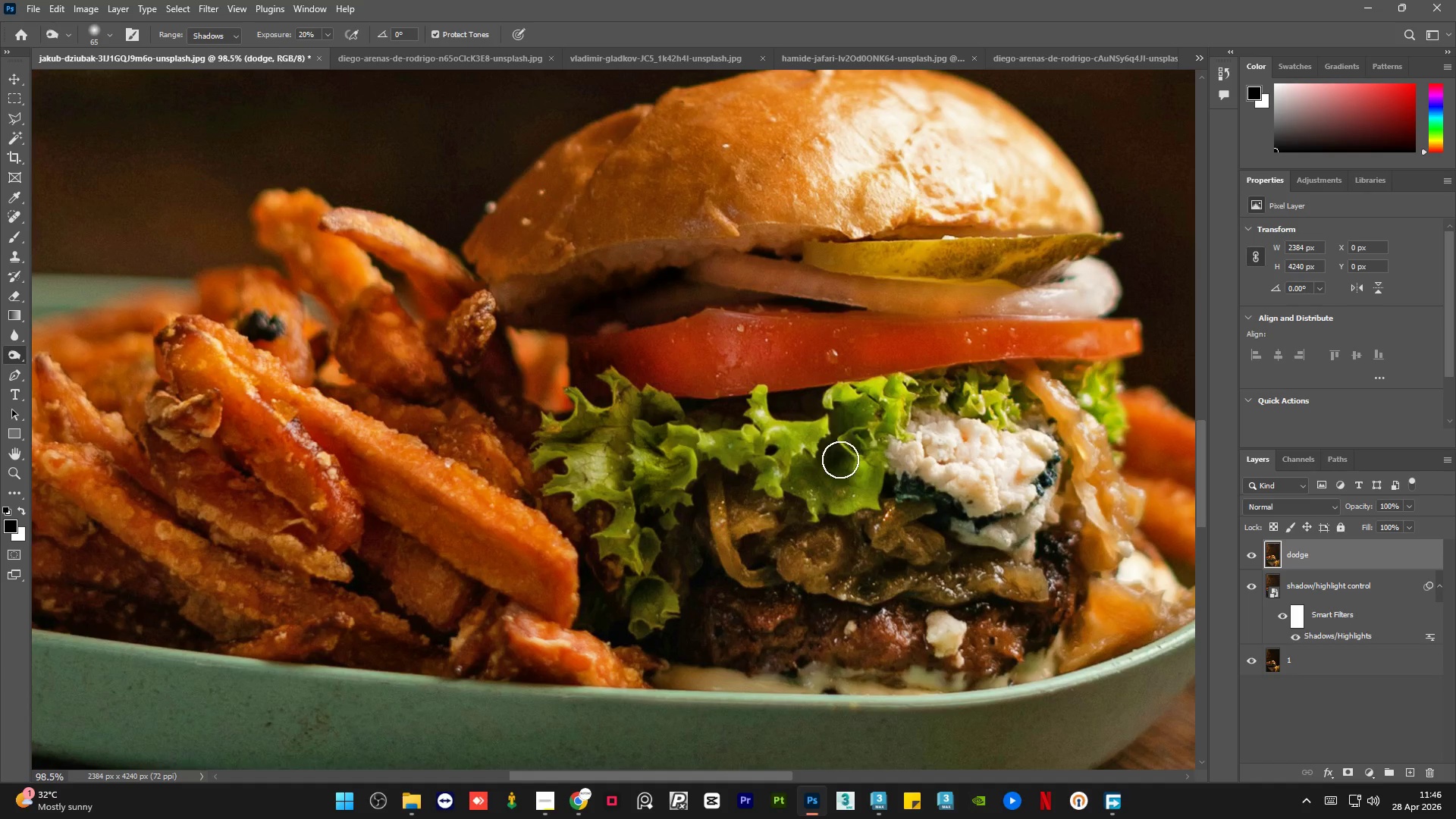 
left_click_drag(start_coordinate=[839, 463], to_coordinate=[852, 415])
 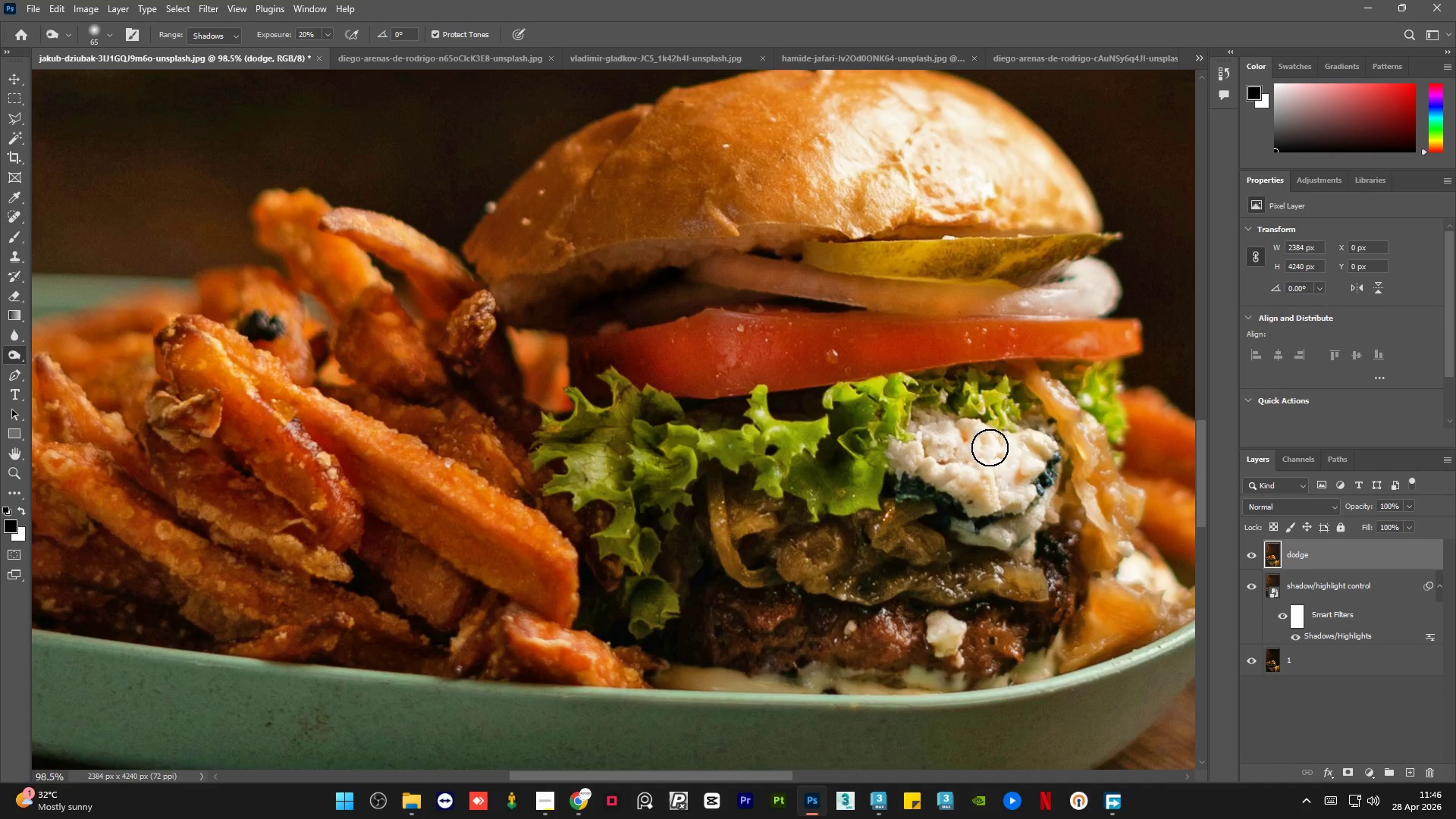 
hold_key(key=AltLeft, duration=1.72)
scroll: coordinate [821, 429], scroll_direction: down, amount: 6.0
 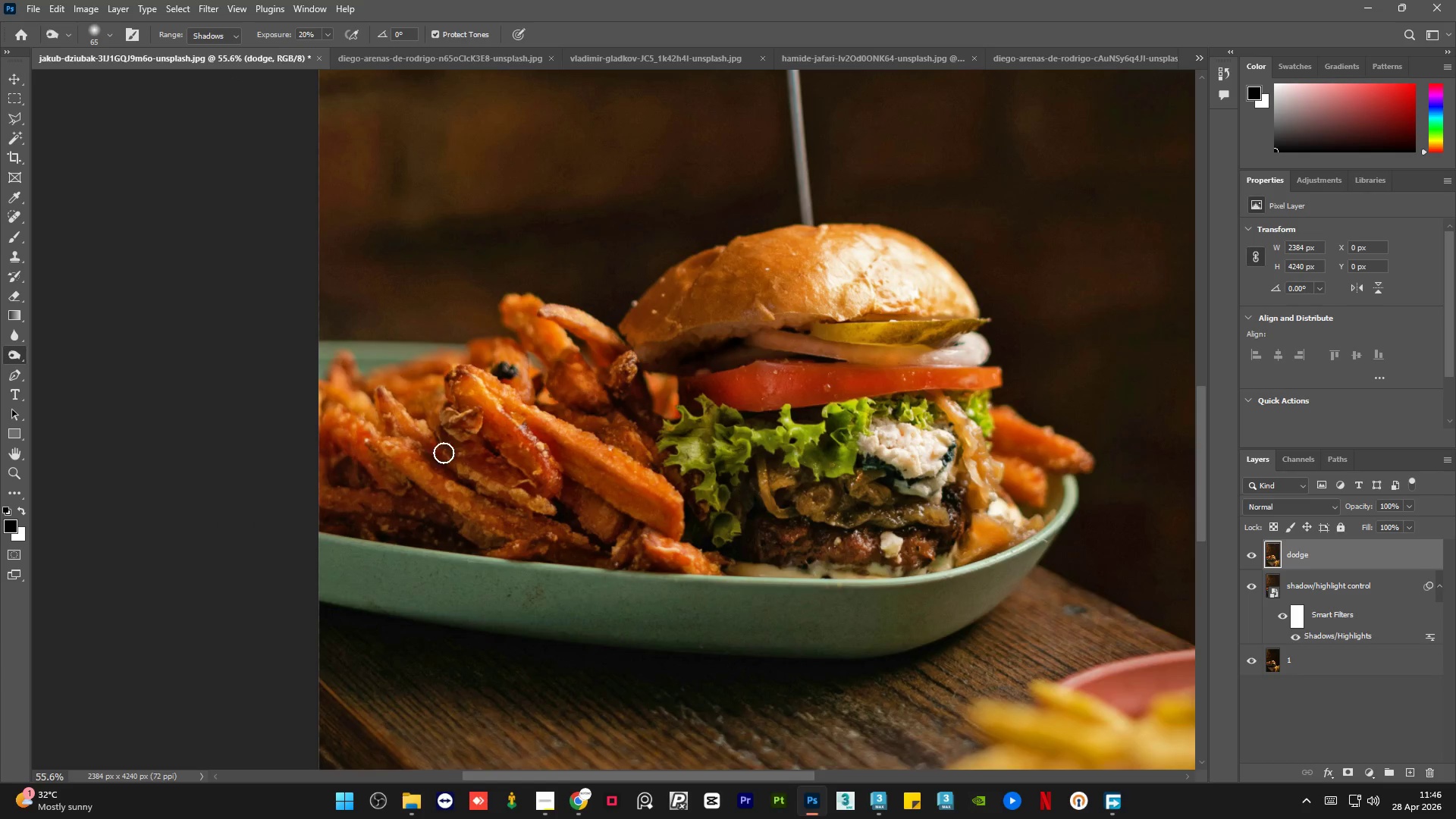 
scroll: coordinate [369, 453], scroll_direction: up, amount: 10.0
 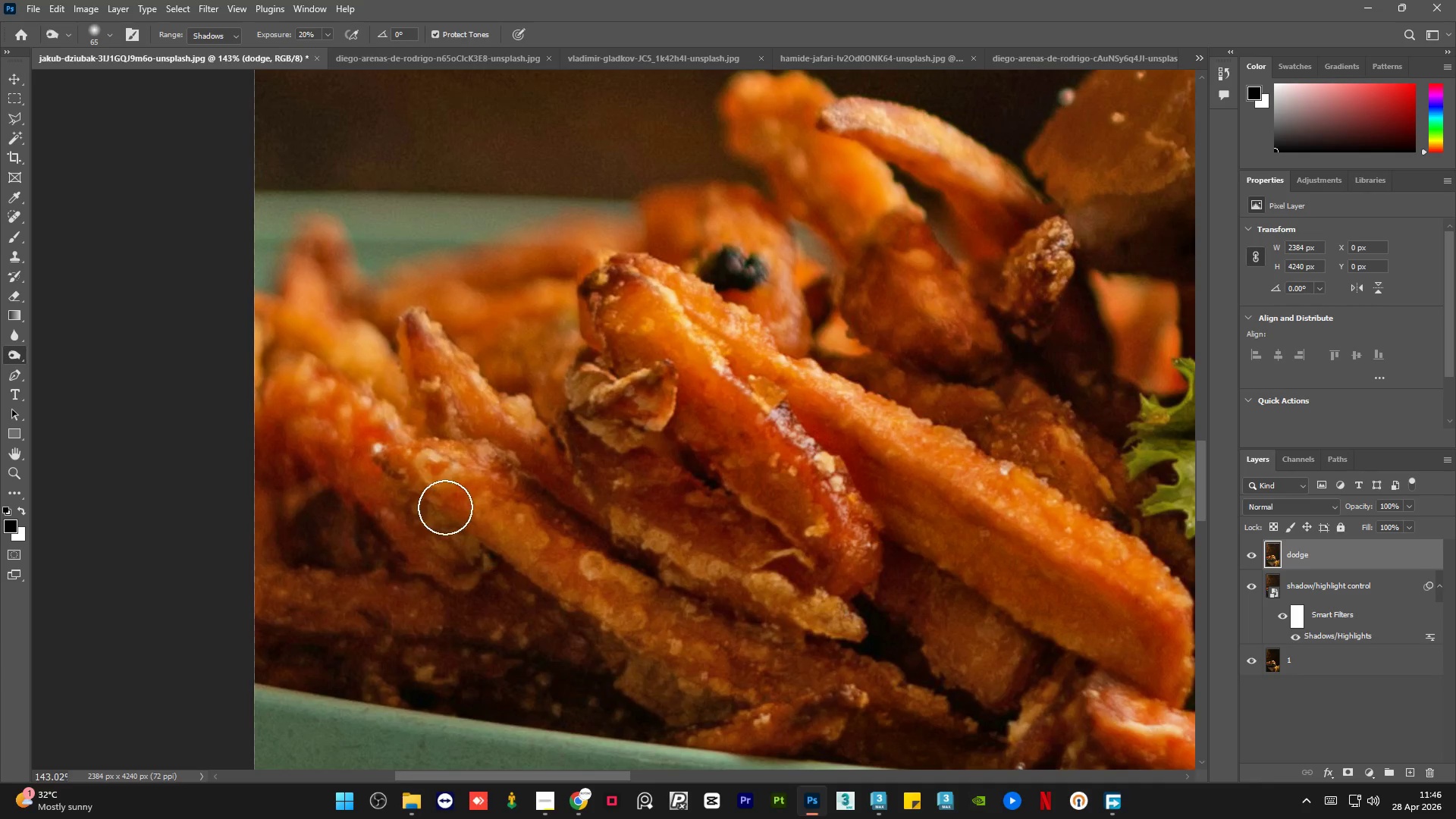 
left_click_drag(start_coordinate=[445, 507], to_coordinate=[701, 673])
 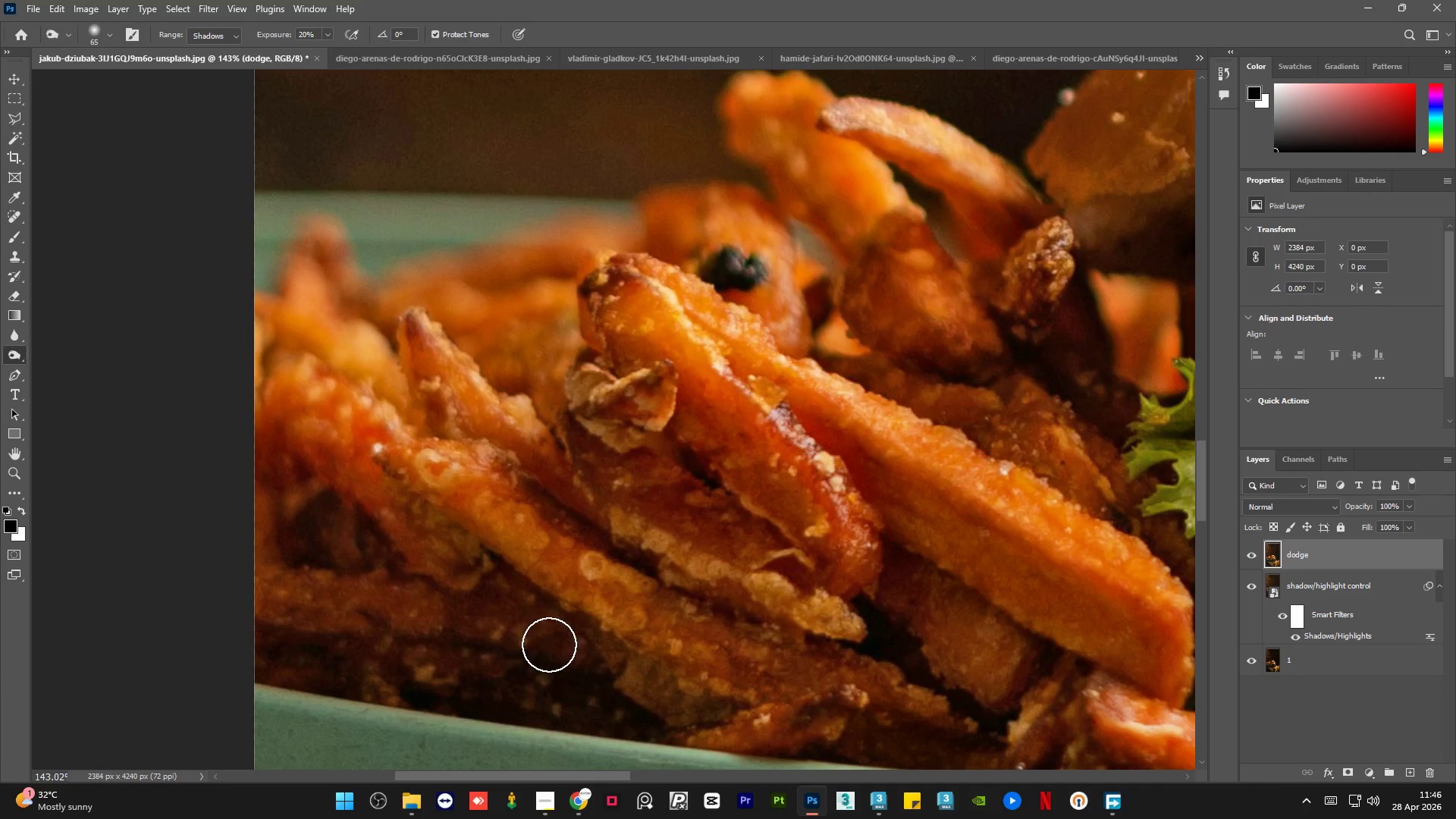 
left_click_drag(start_coordinate=[540, 642], to_coordinate=[522, 635])
 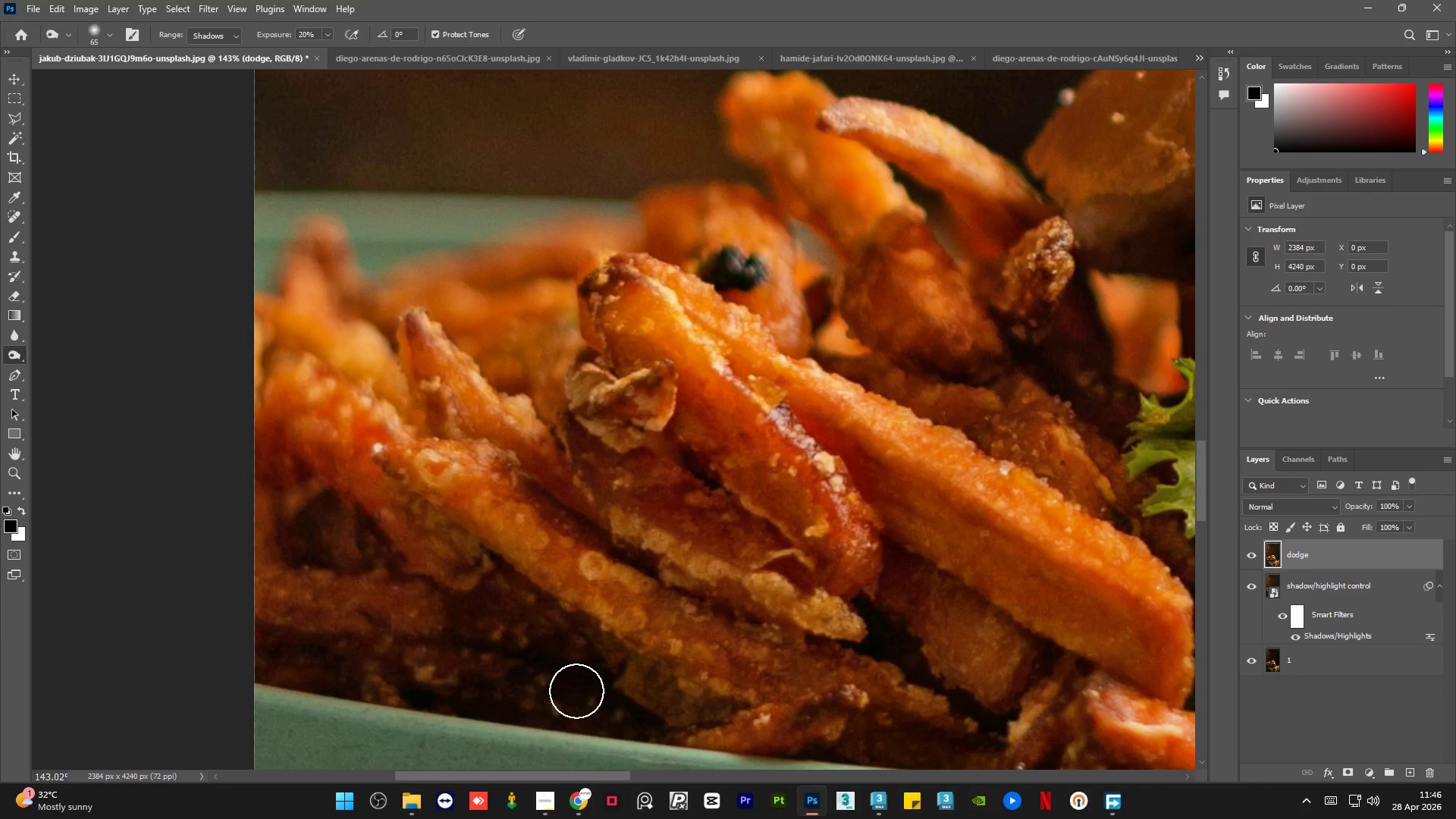 
left_click_drag(start_coordinate=[509, 672], to_coordinate=[378, 647])
 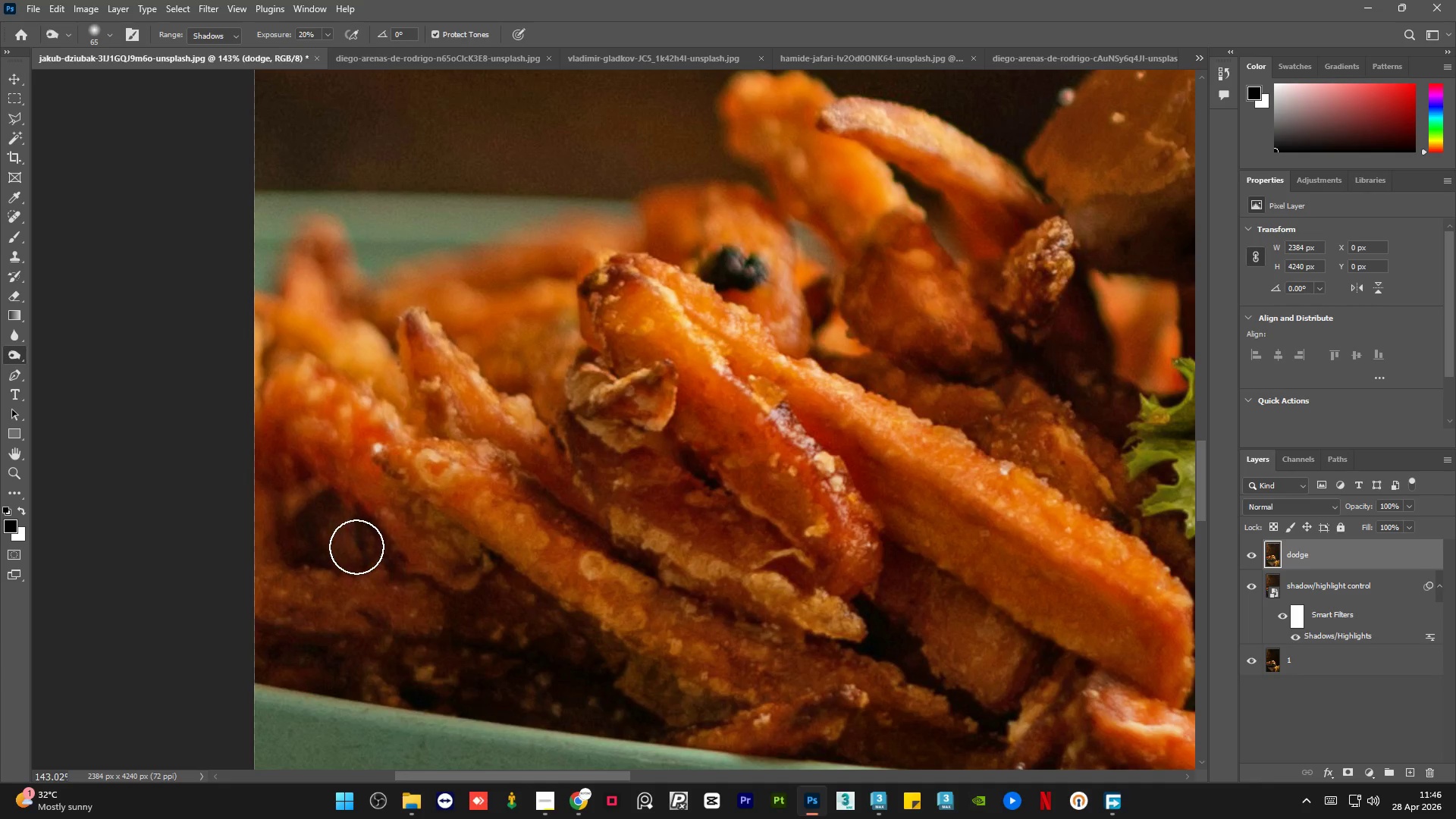 
left_click_drag(start_coordinate=[358, 549], to_coordinate=[297, 510])
 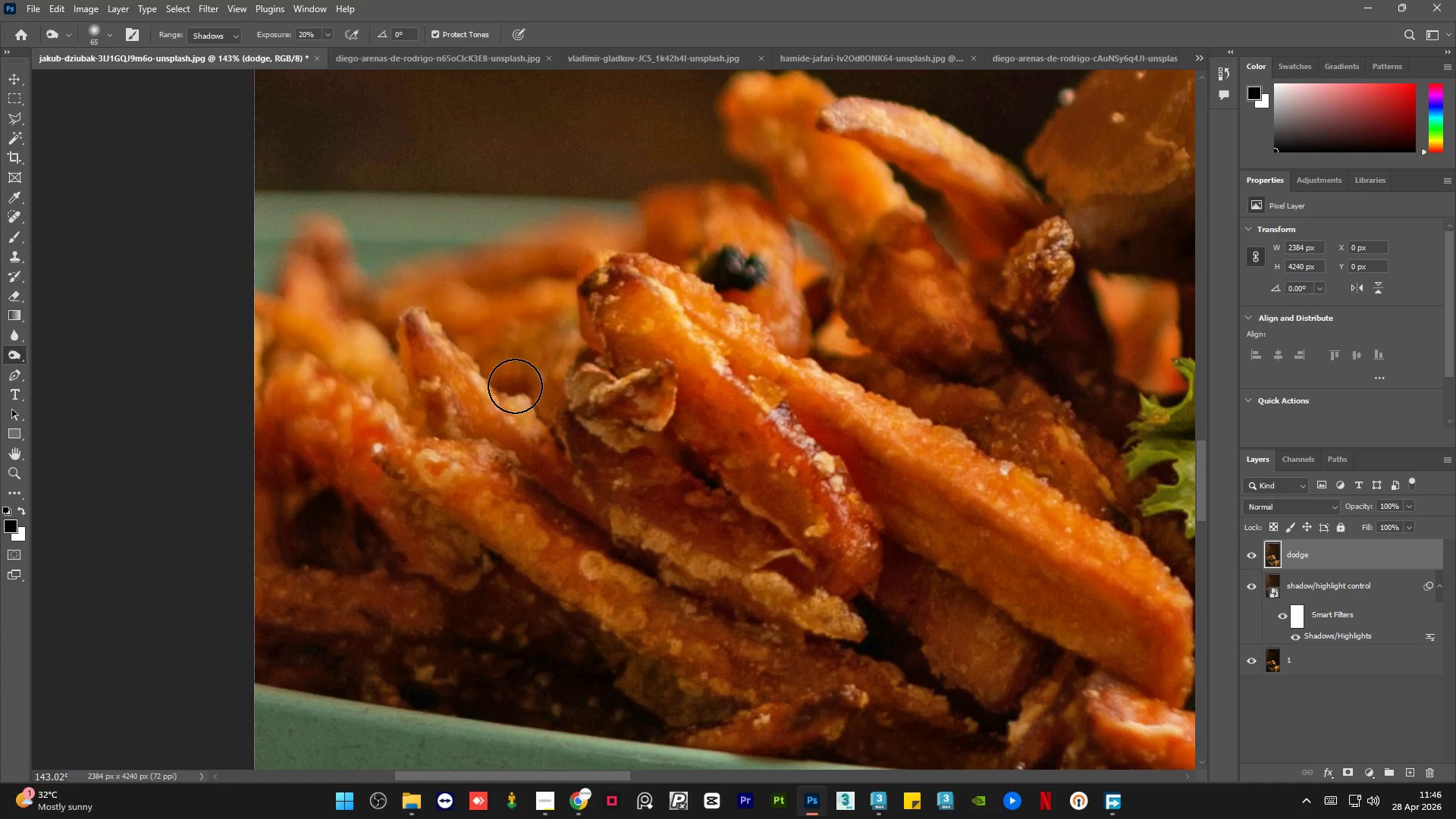 
left_click_drag(start_coordinate=[513, 372], to_coordinate=[532, 397])
 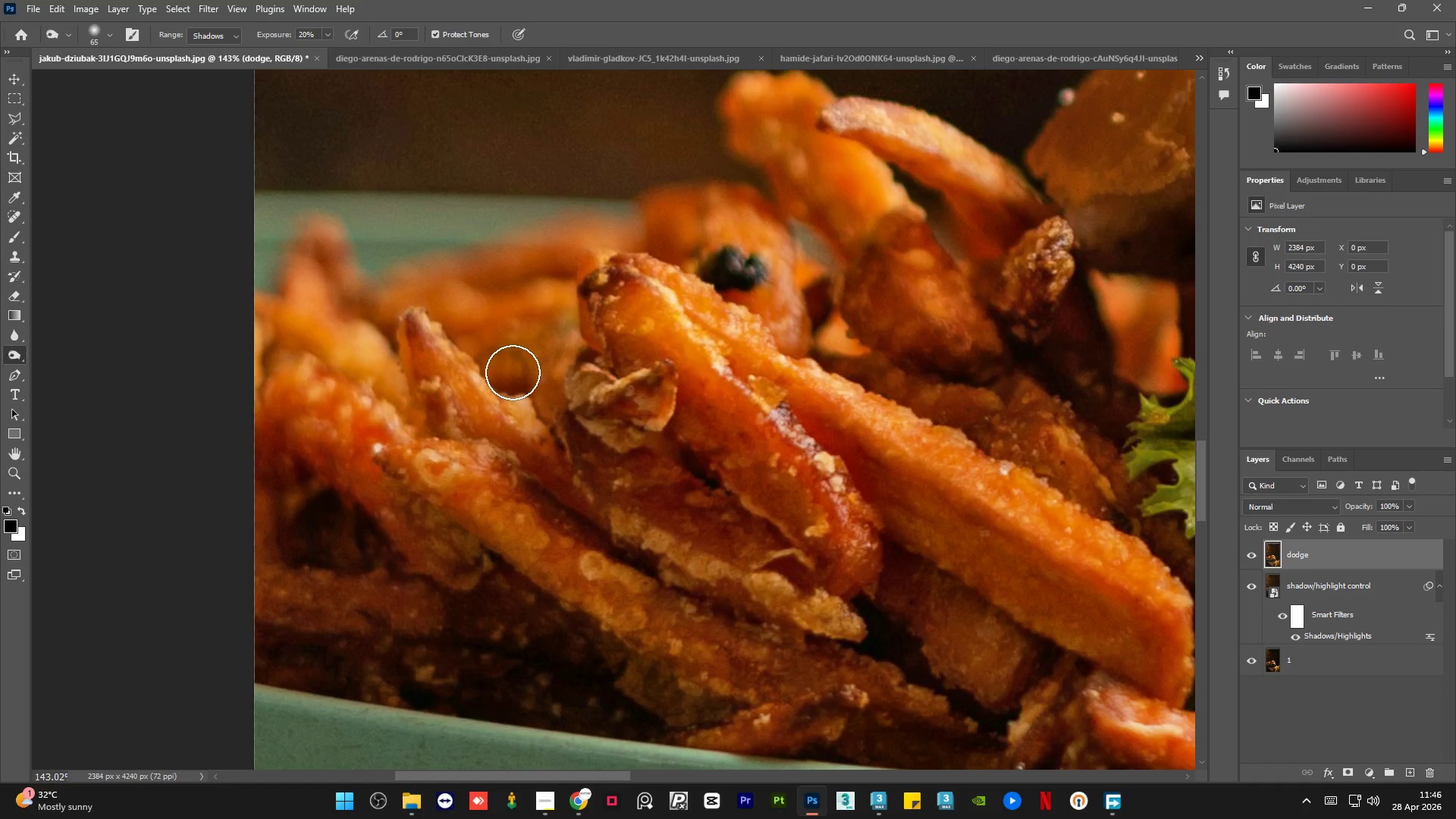 
left_click_drag(start_coordinate=[532, 383], to_coordinate=[570, 394])
 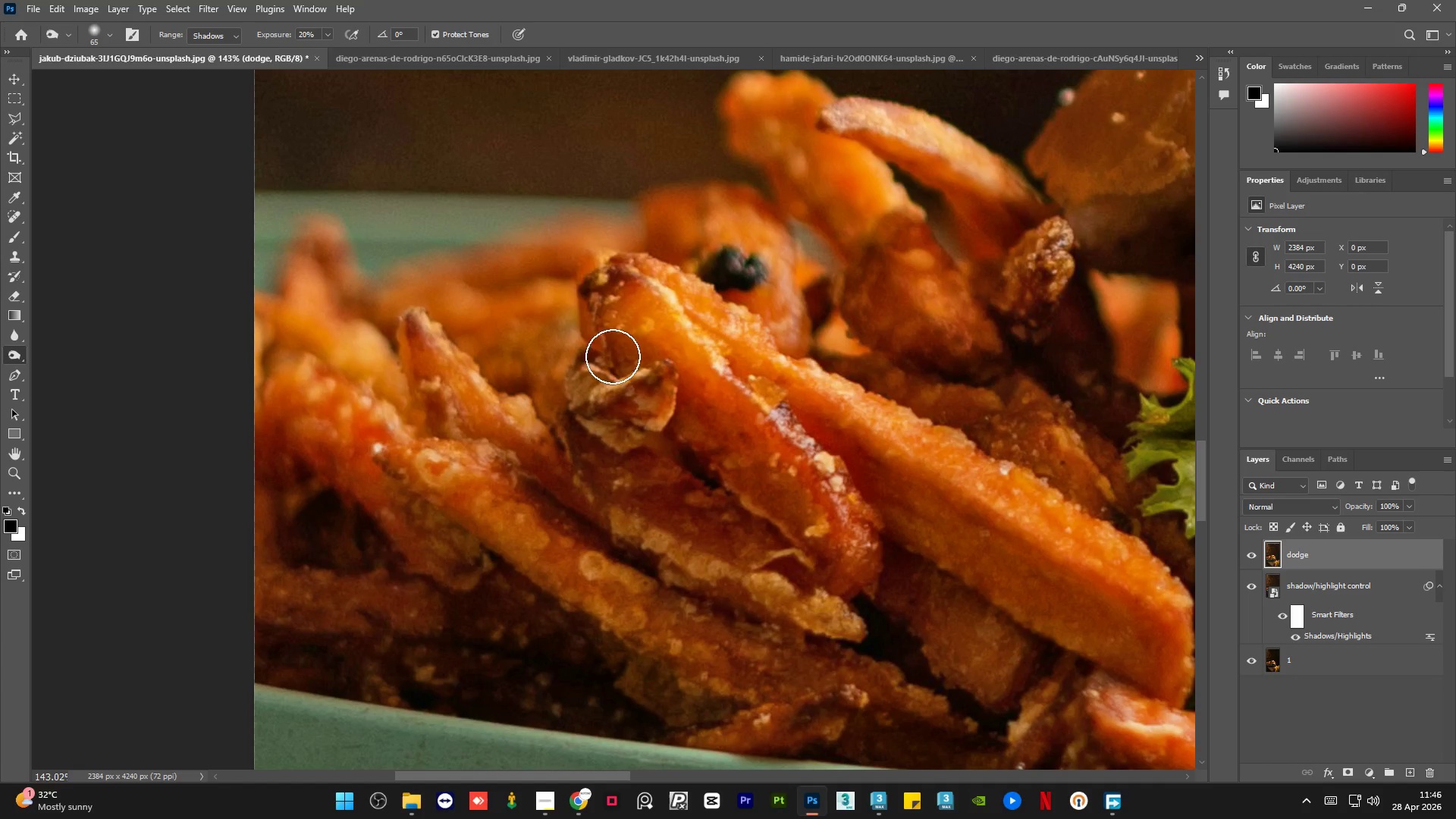 
left_click_drag(start_coordinate=[601, 321], to_coordinate=[664, 388])
 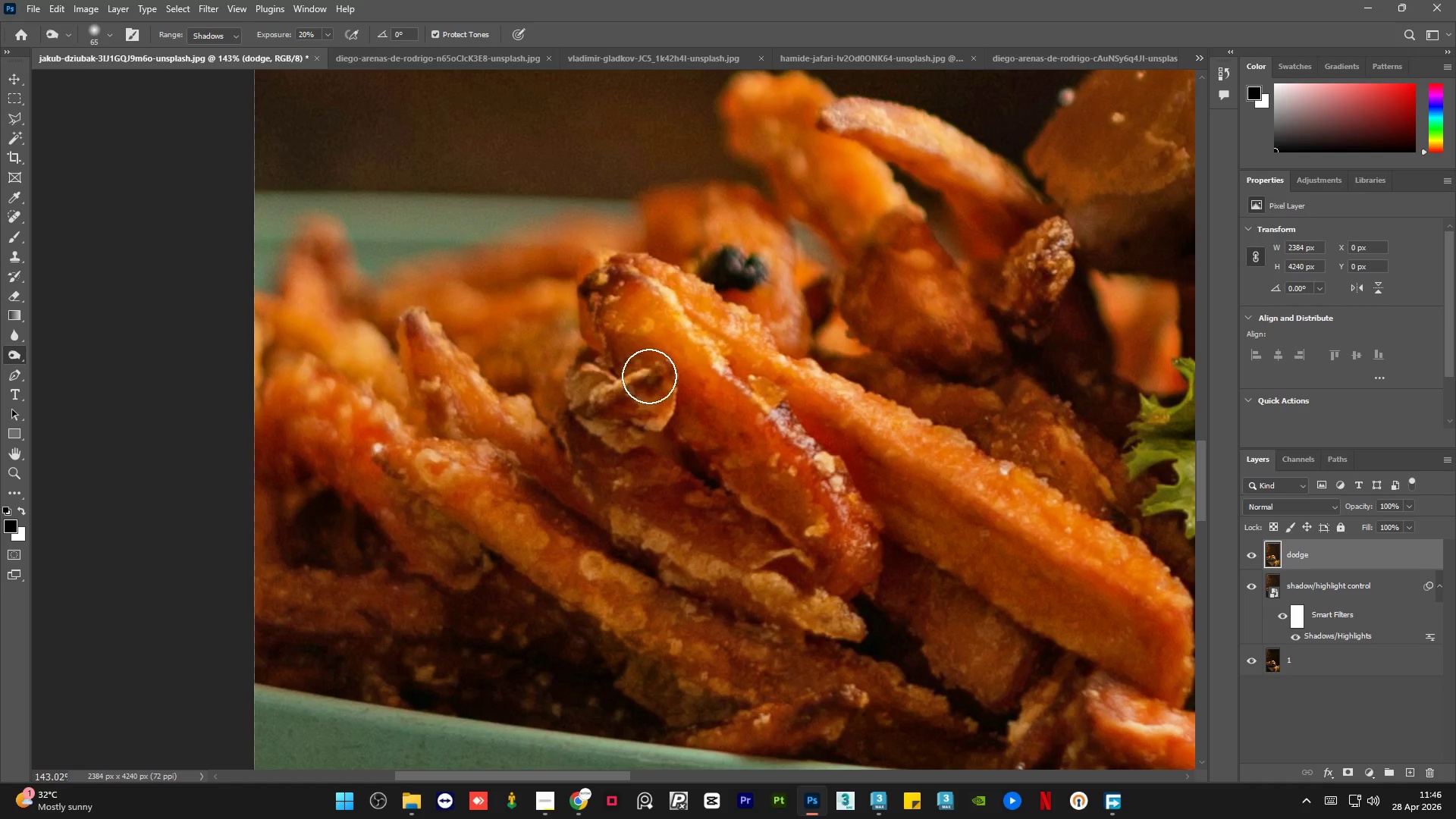 
left_click_drag(start_coordinate=[646, 374], to_coordinate=[665, 404])
 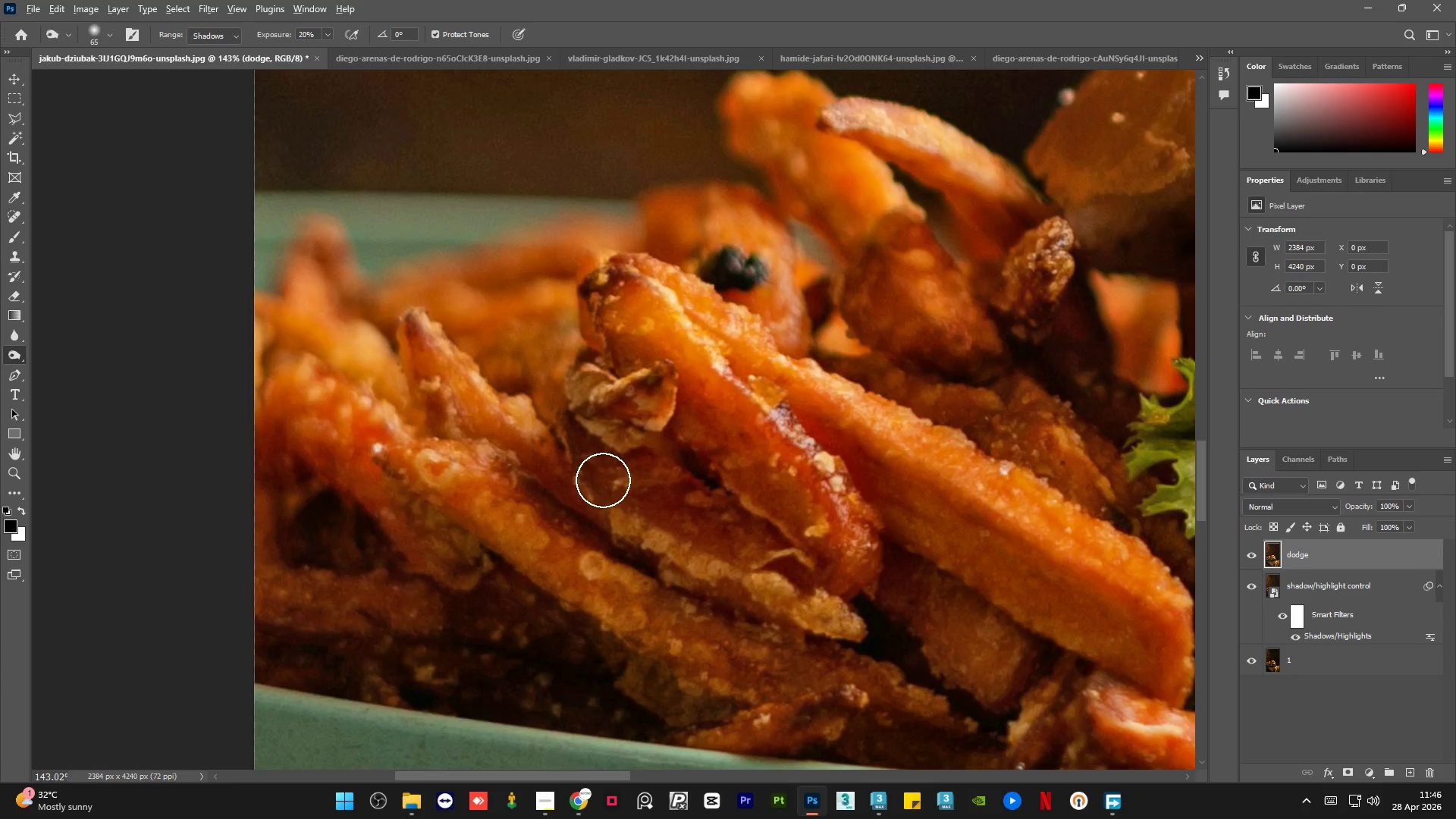 
hold_key(key=AltLeft, duration=1.2)
scroll: coordinate [609, 489], scroll_direction: down, amount: 5.0
 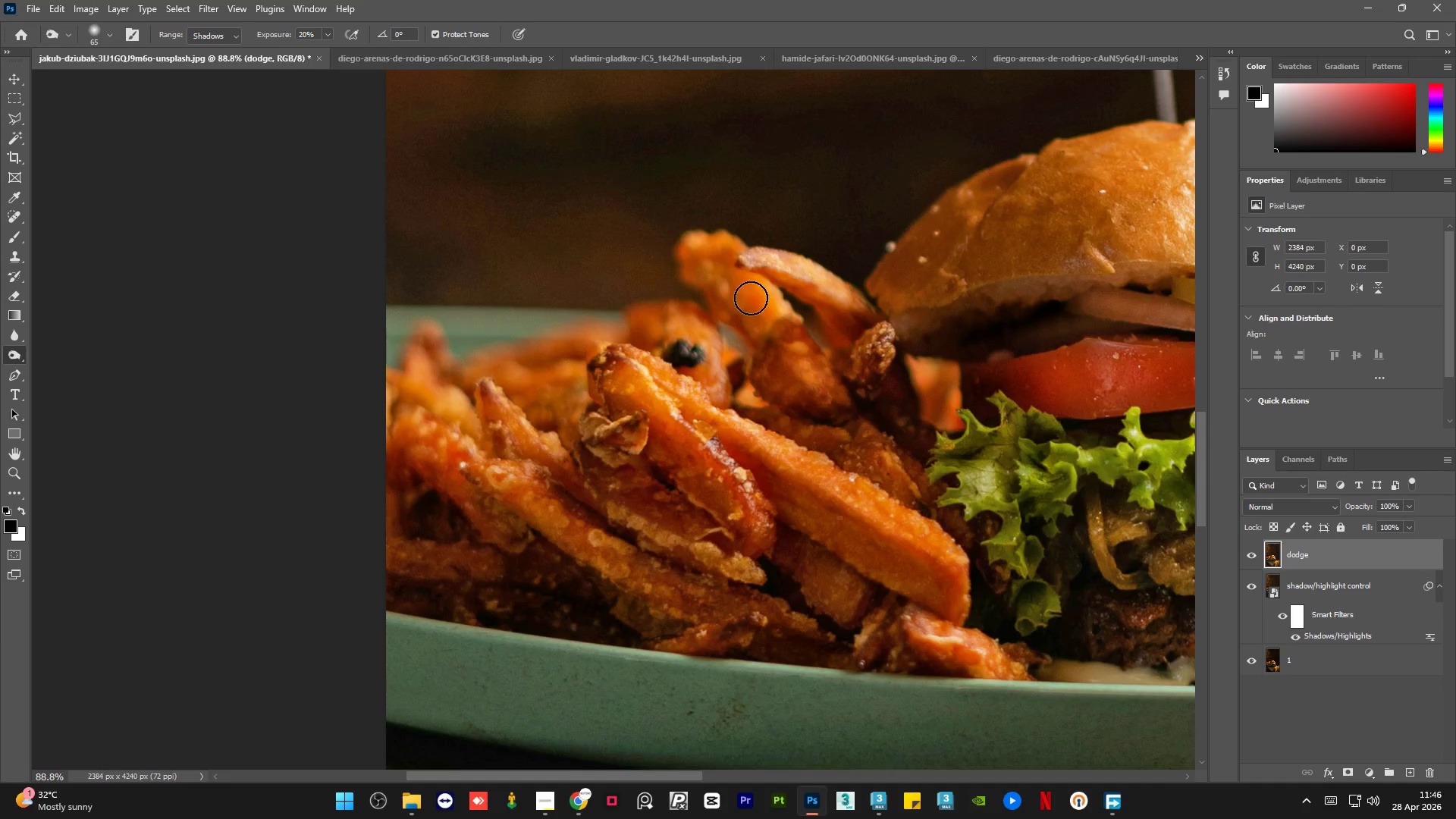 
scroll: coordinate [771, 262], scroll_direction: up, amount: 6.0
 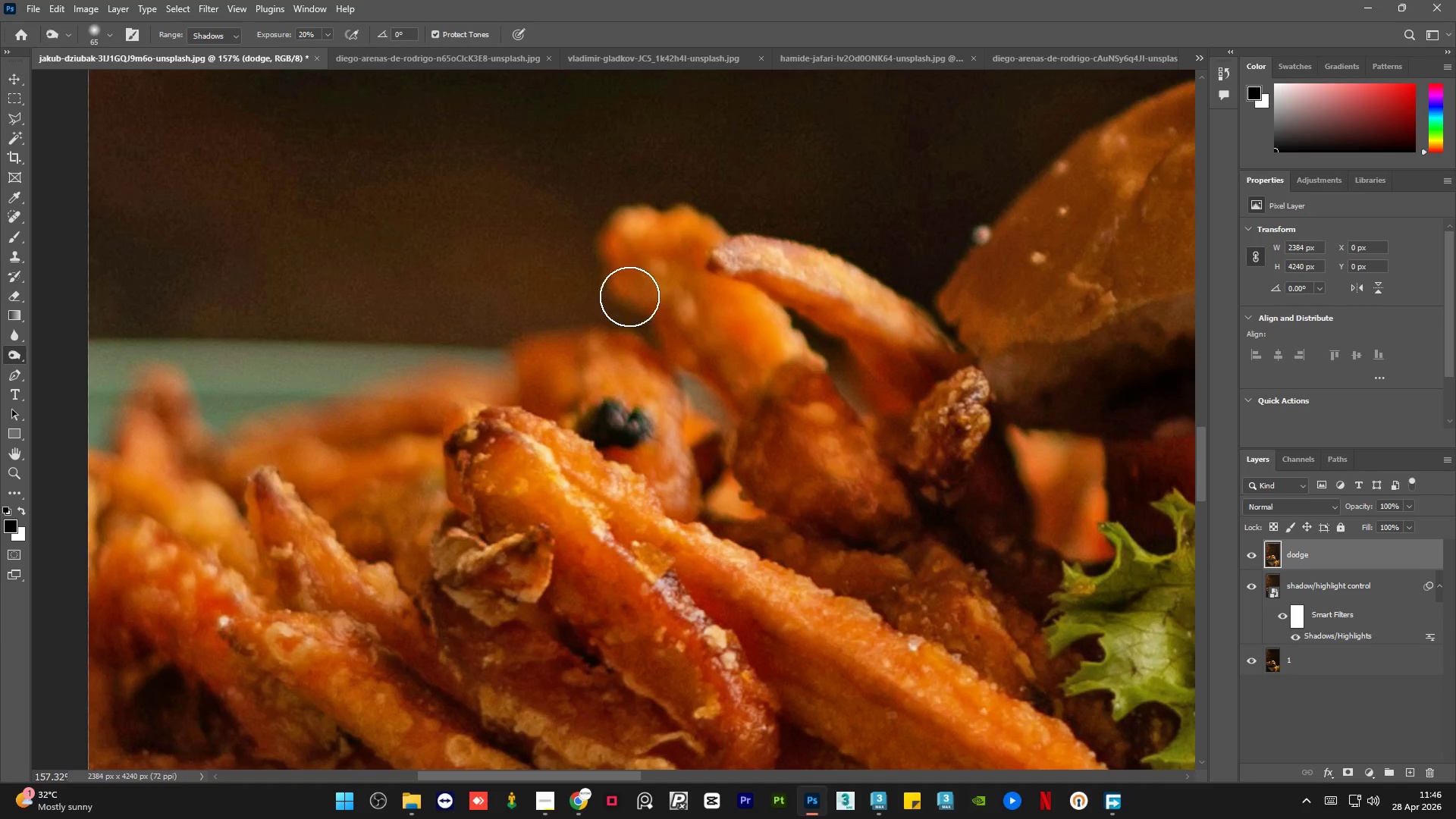 
left_click_drag(start_coordinate=[648, 317], to_coordinate=[734, 404])
 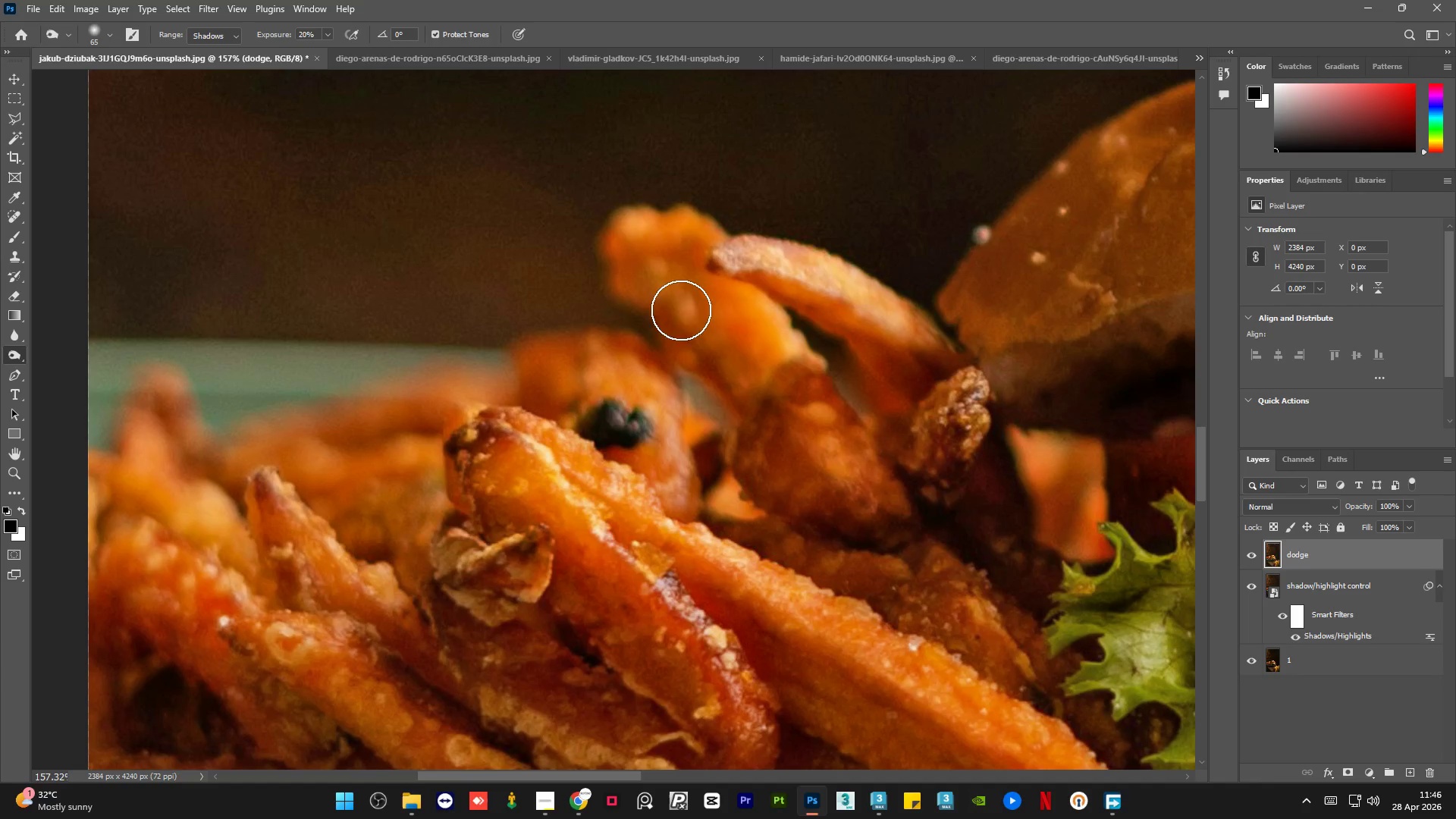 
left_click_drag(start_coordinate=[692, 329], to_coordinate=[769, 458])
 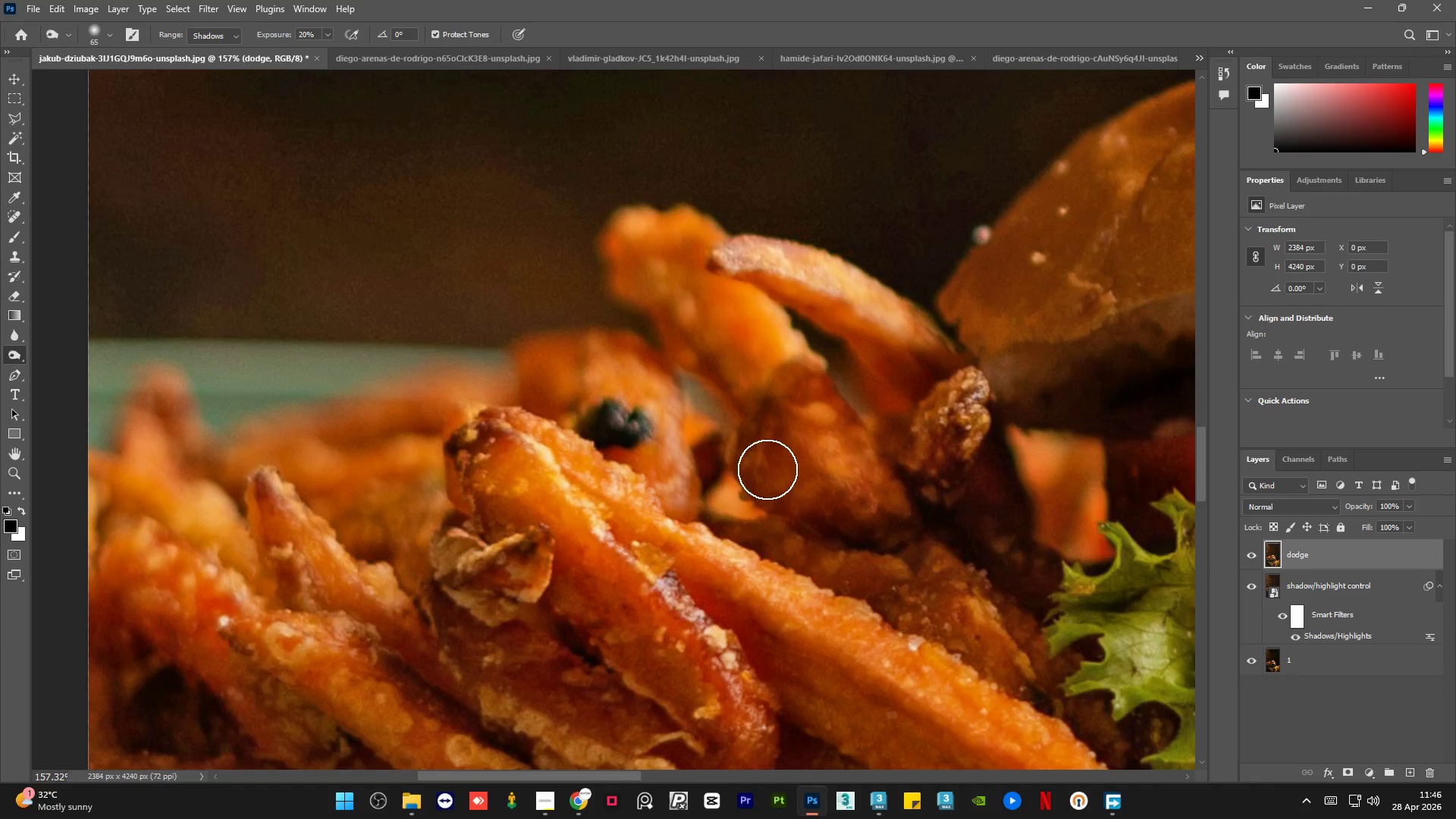 
left_click_drag(start_coordinate=[762, 466], to_coordinate=[799, 544])
 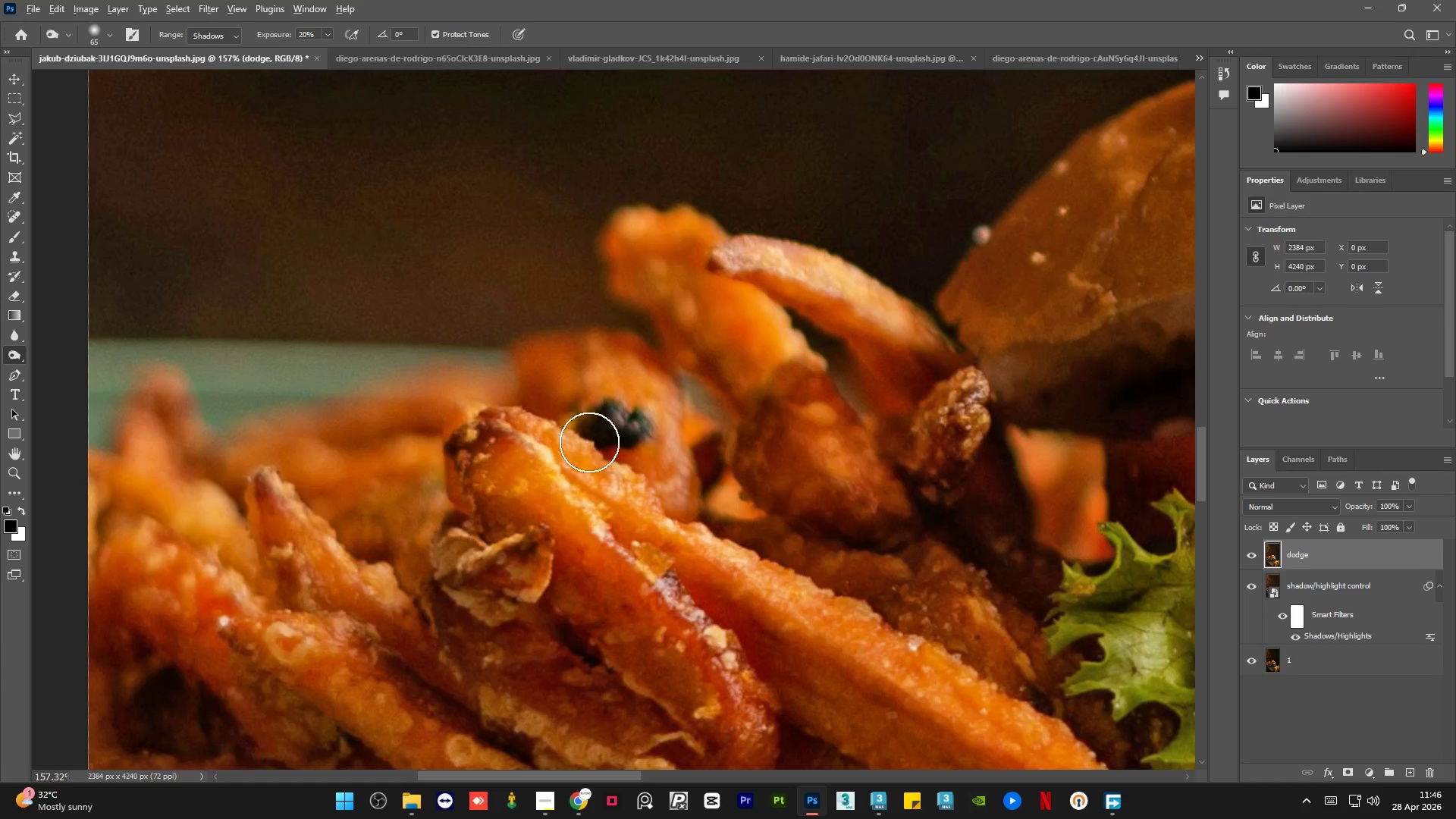 
hold_key(key=AltLeft, duration=2.11)
scroll: coordinate [602, 420], scroll_direction: down, amount: 21.0
 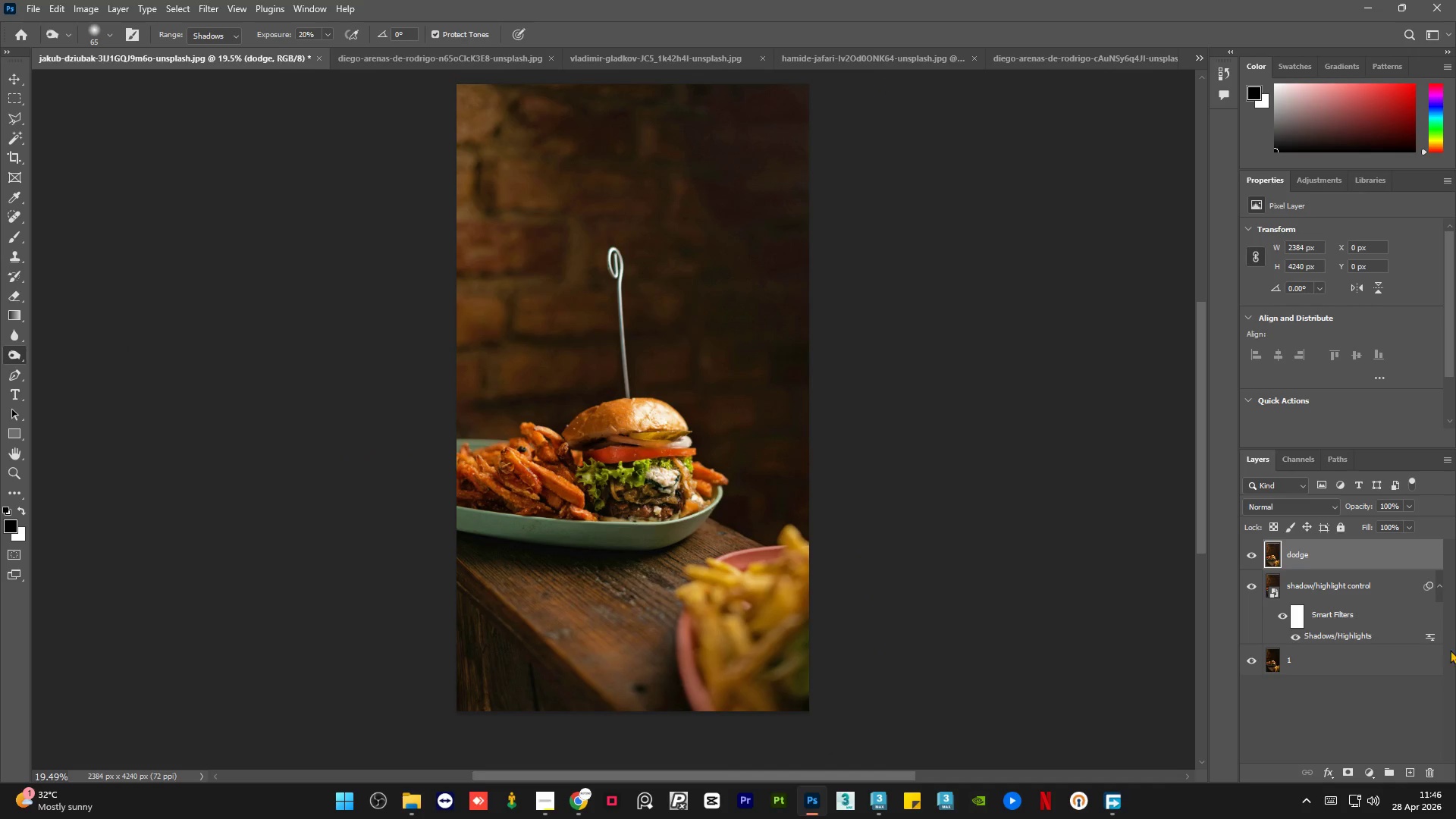 
hold_key(key=AltLeft, duration=4.05)
left_click([1249, 658])
 